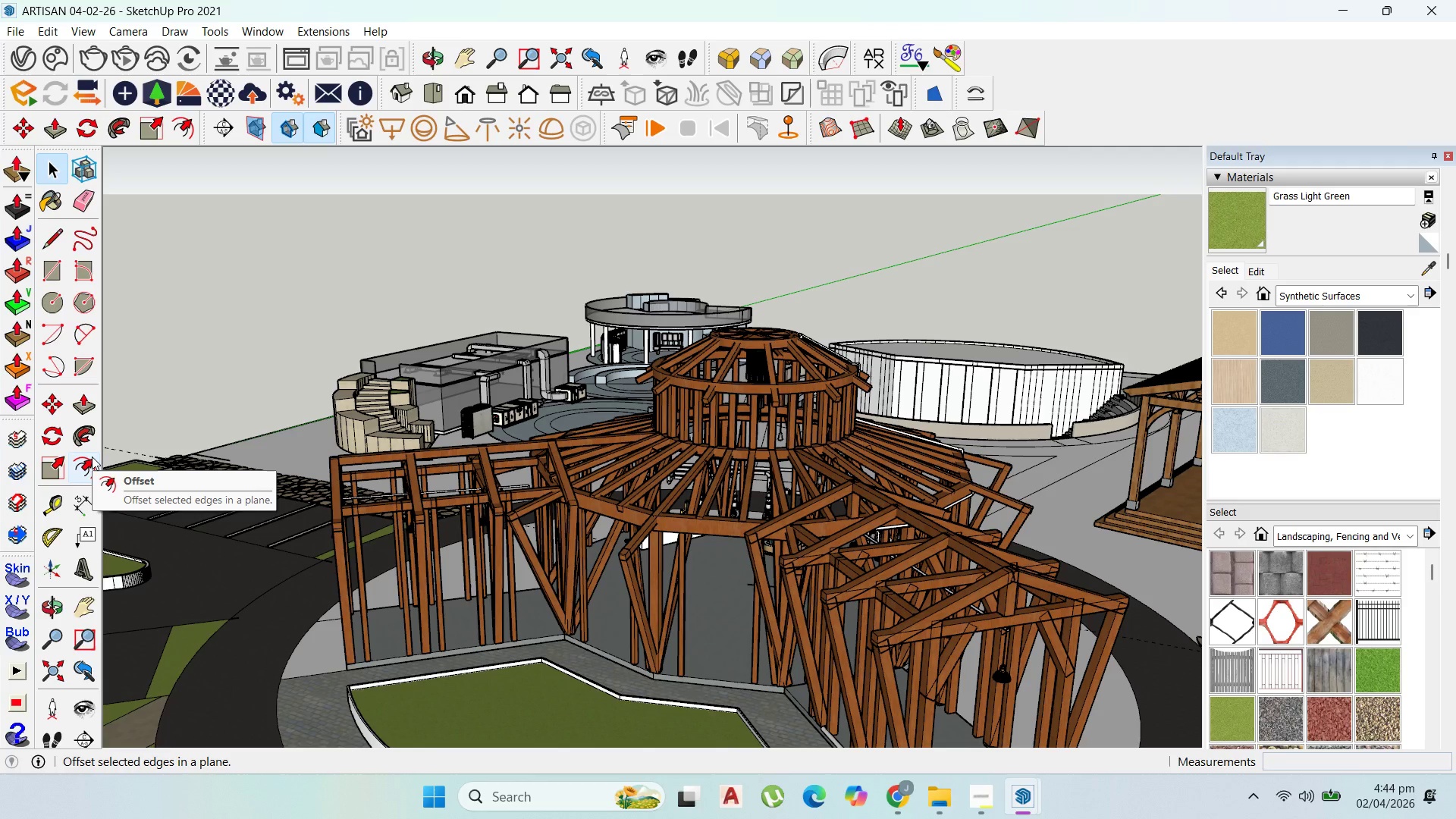 
scroll: coordinate [163, 488], scroll_direction: down, amount: 4.0
 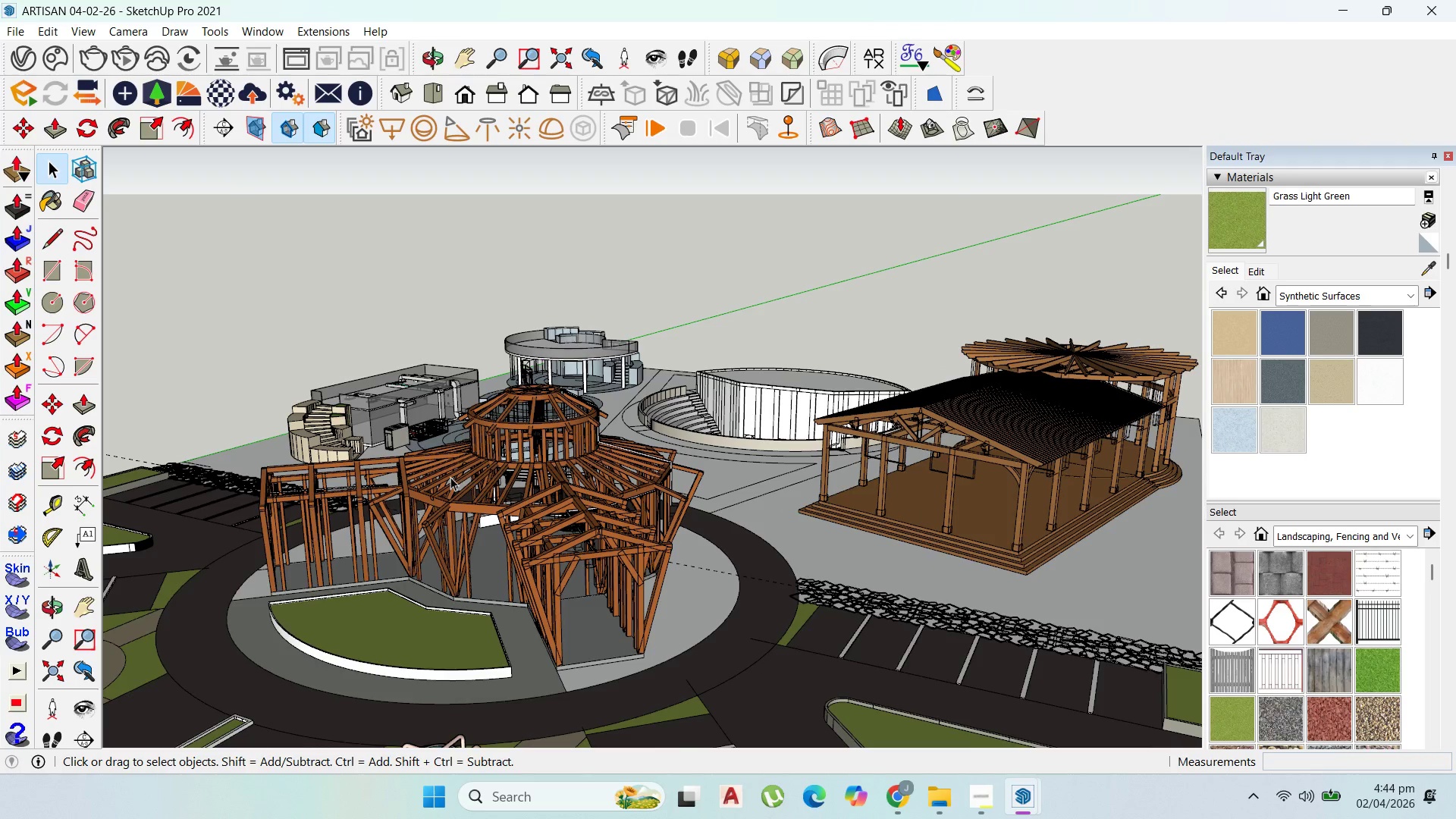 
scroll: coordinate [786, 476], scroll_direction: up, amount: 9.0
 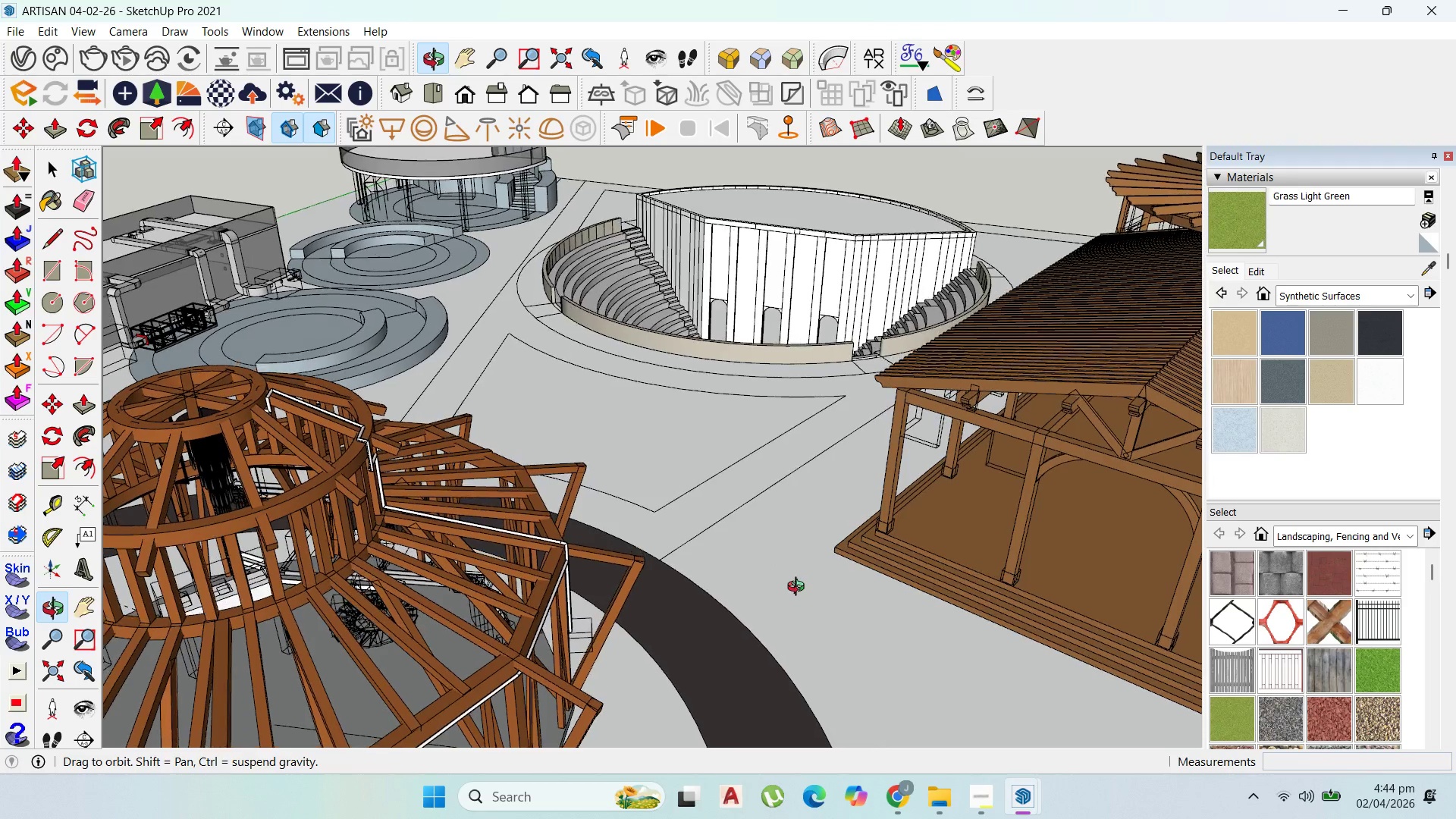 
scroll: coordinate [767, 580], scroll_direction: down, amount: 4.0
 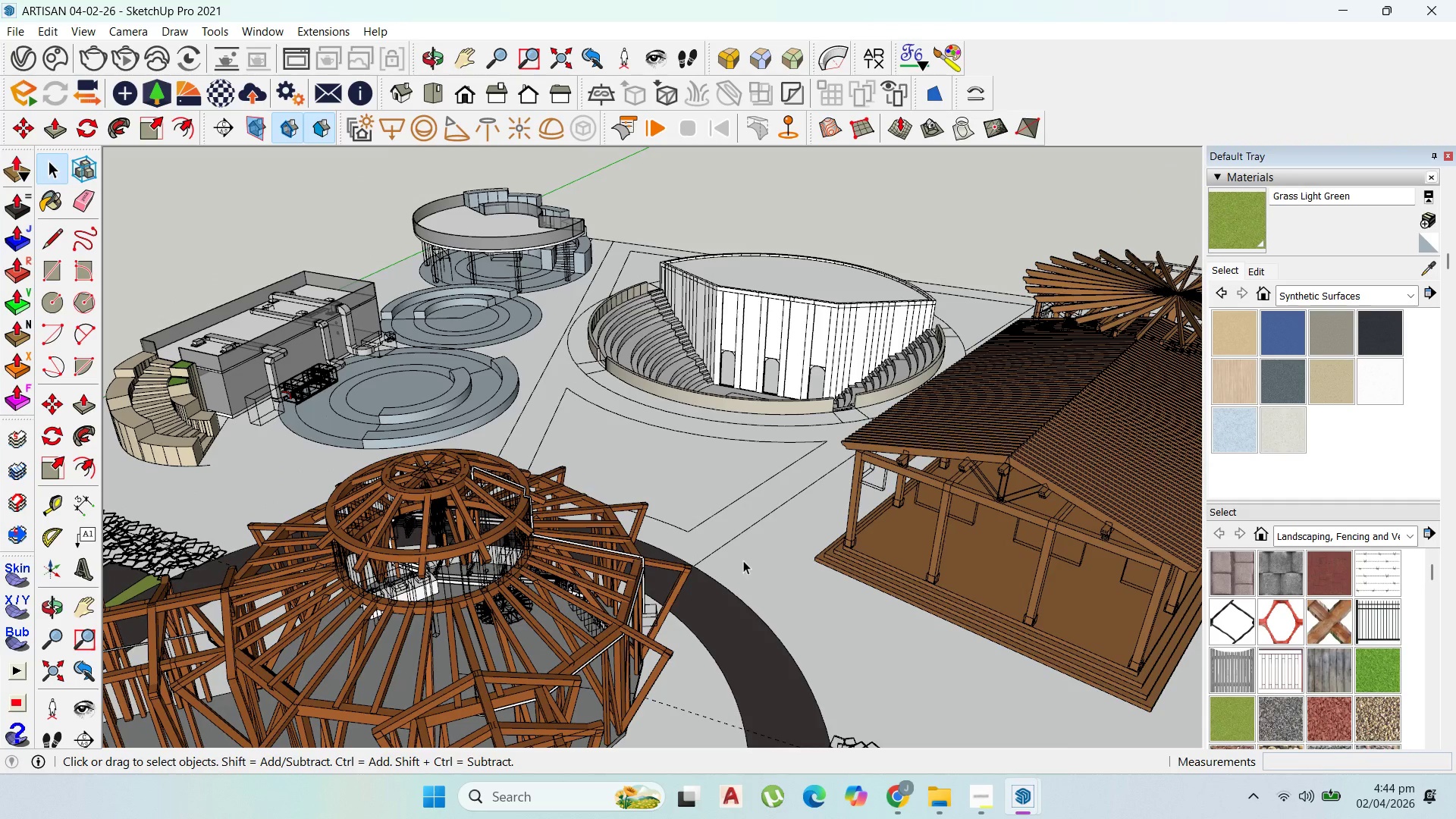 
scroll: coordinate [736, 555], scroll_direction: up, amount: 4.0
 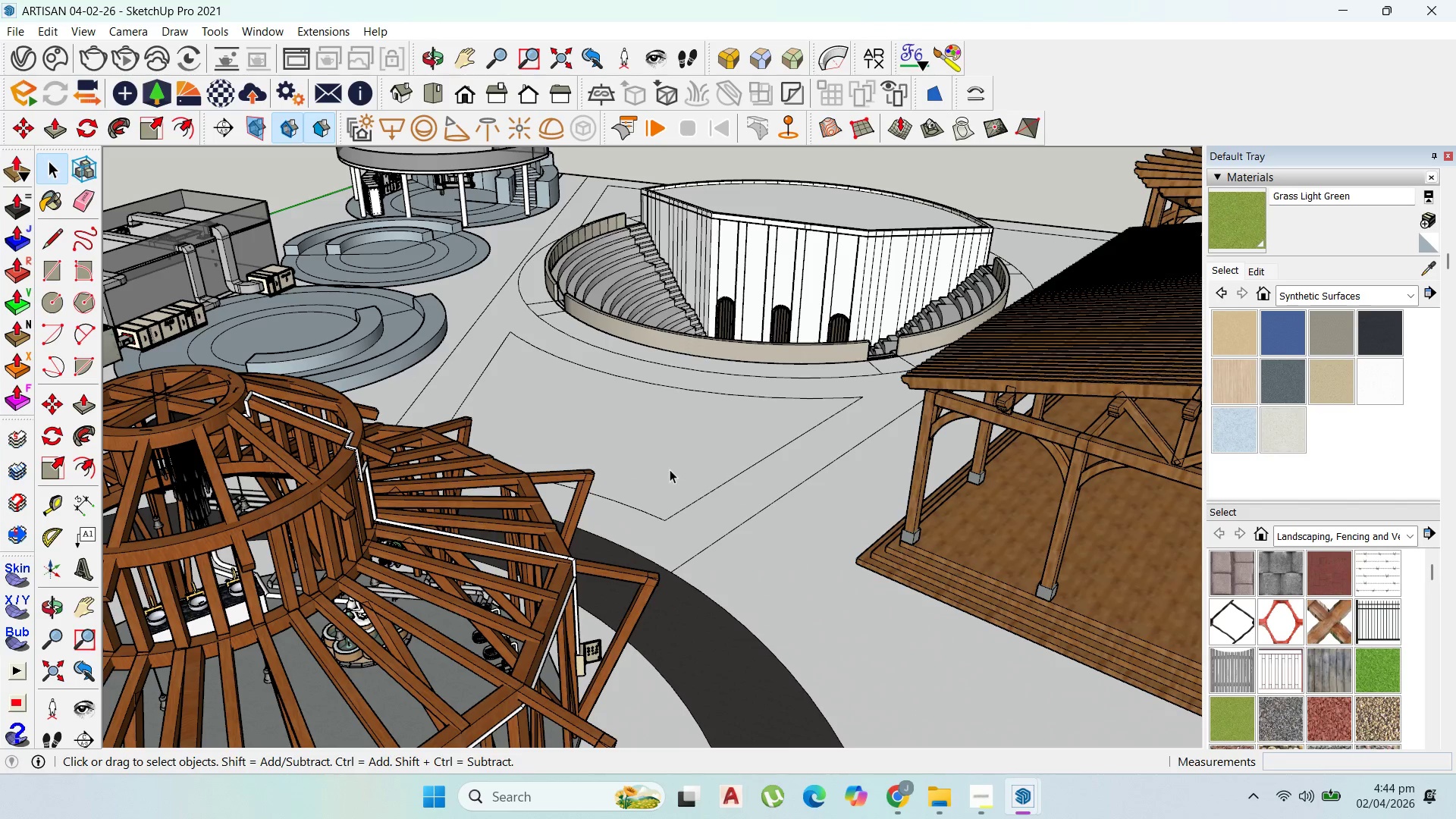 
double_click([642, 444])
 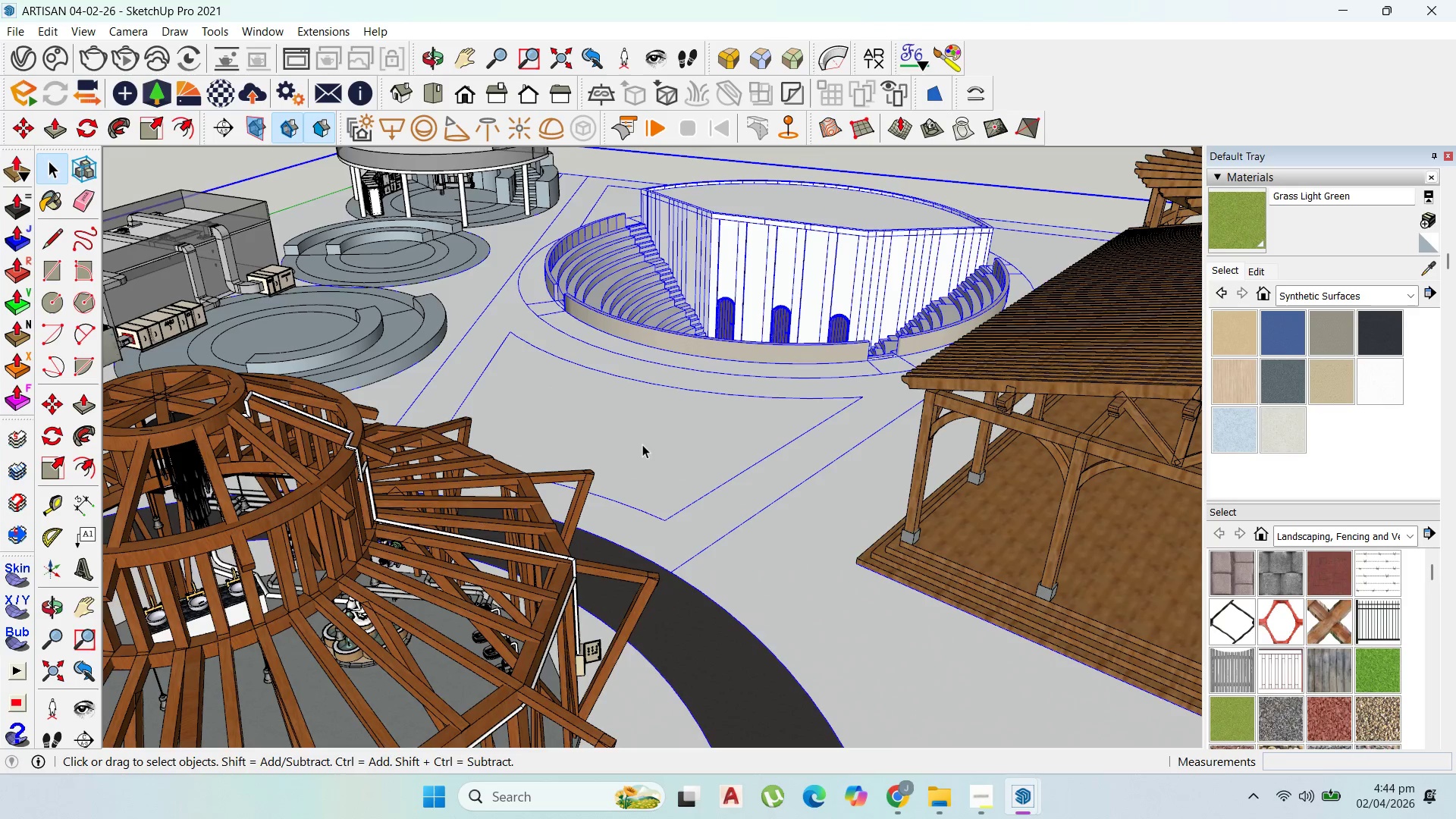 
triple_click([642, 444])
 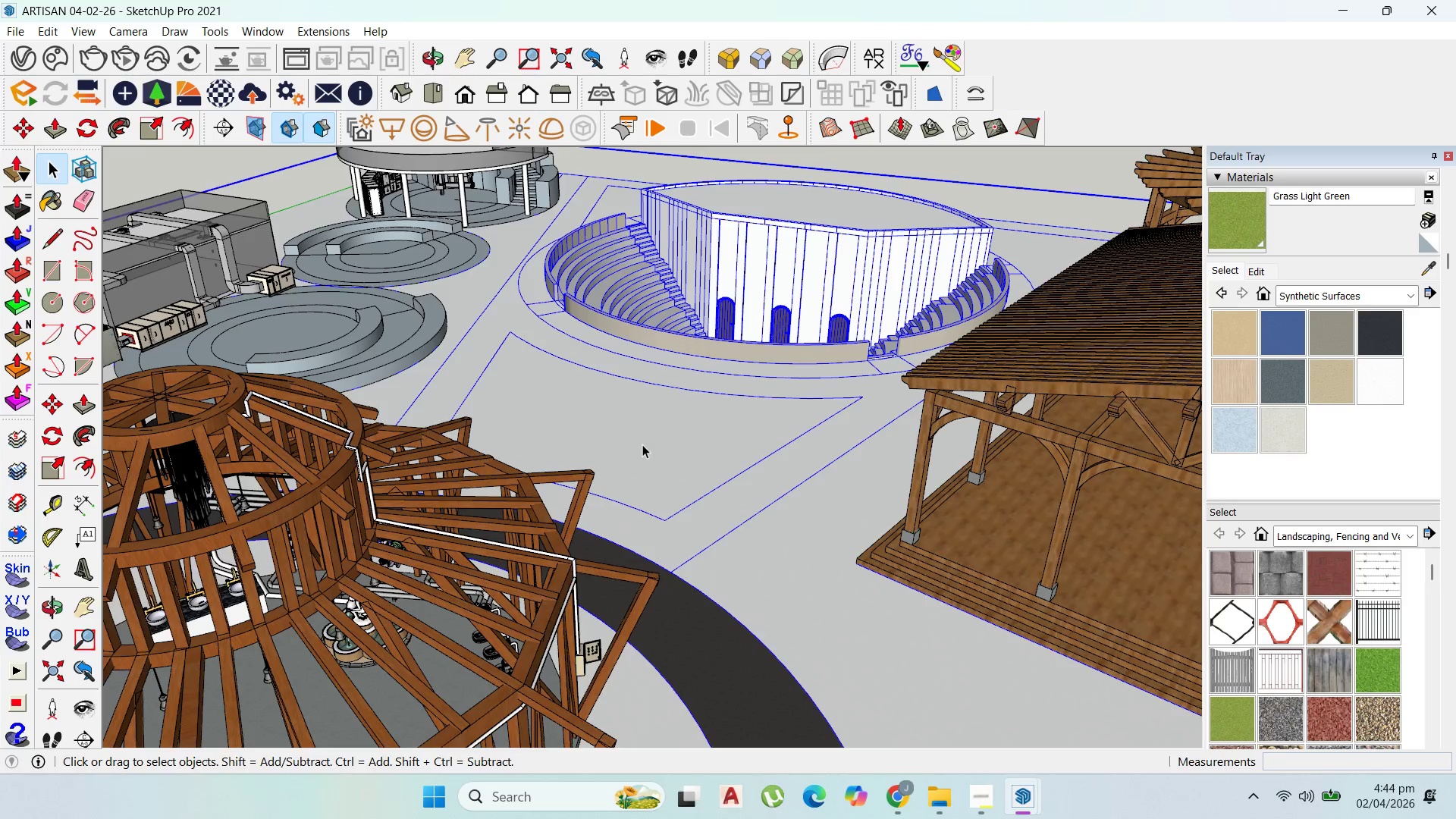 
triple_click([642, 444])
 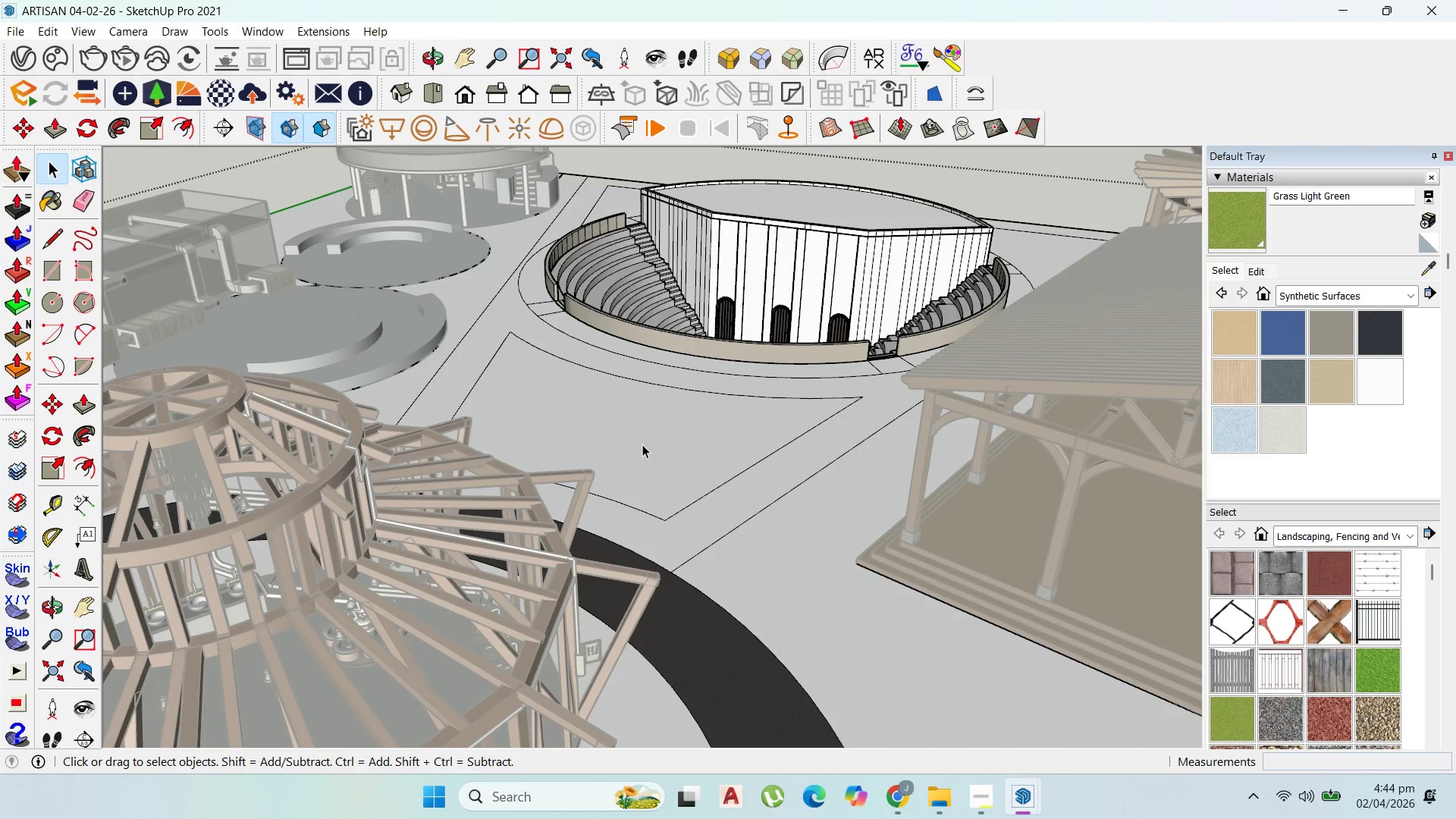 
triple_click([642, 444])
 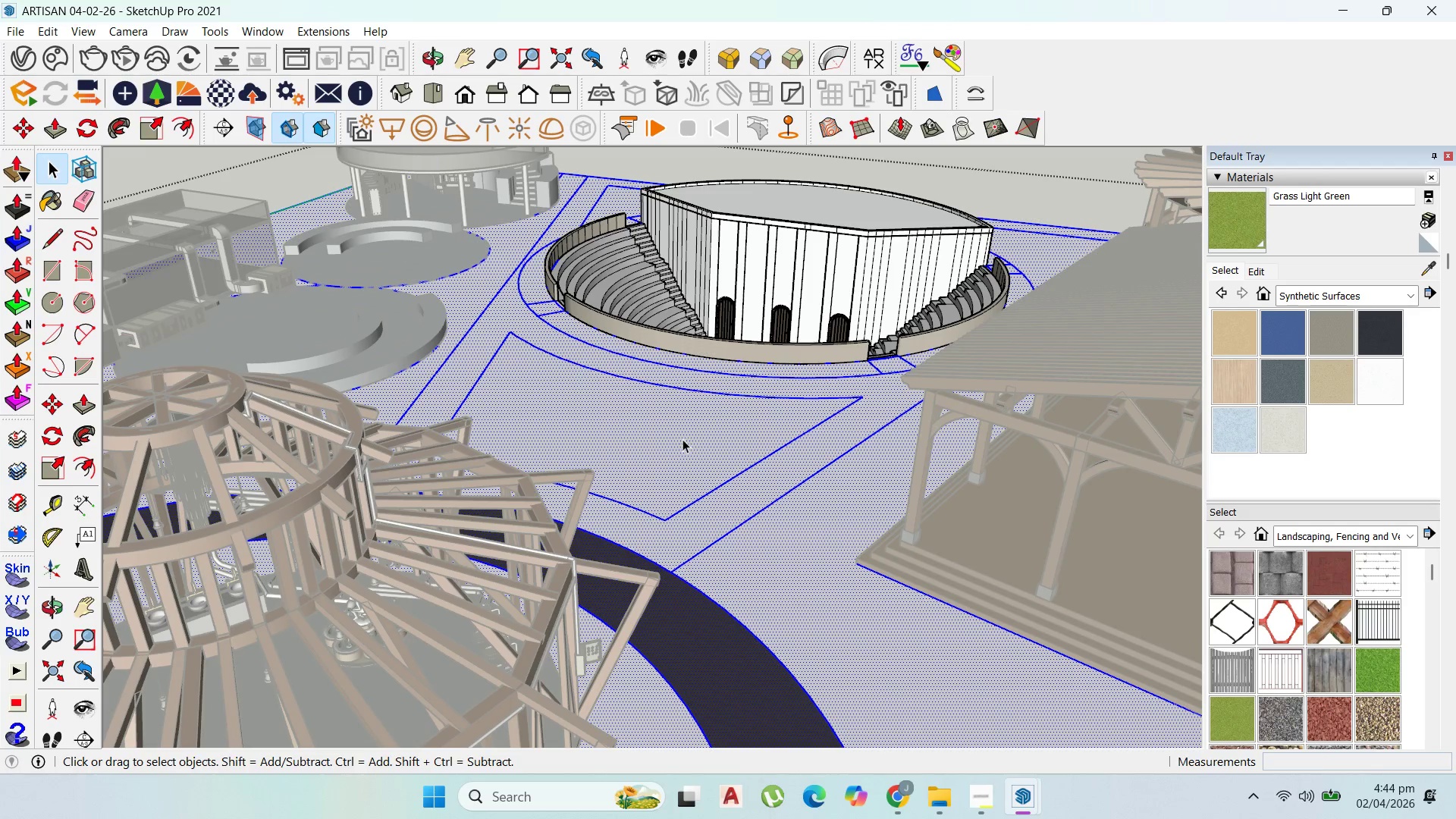 
left_click([680, 439])
 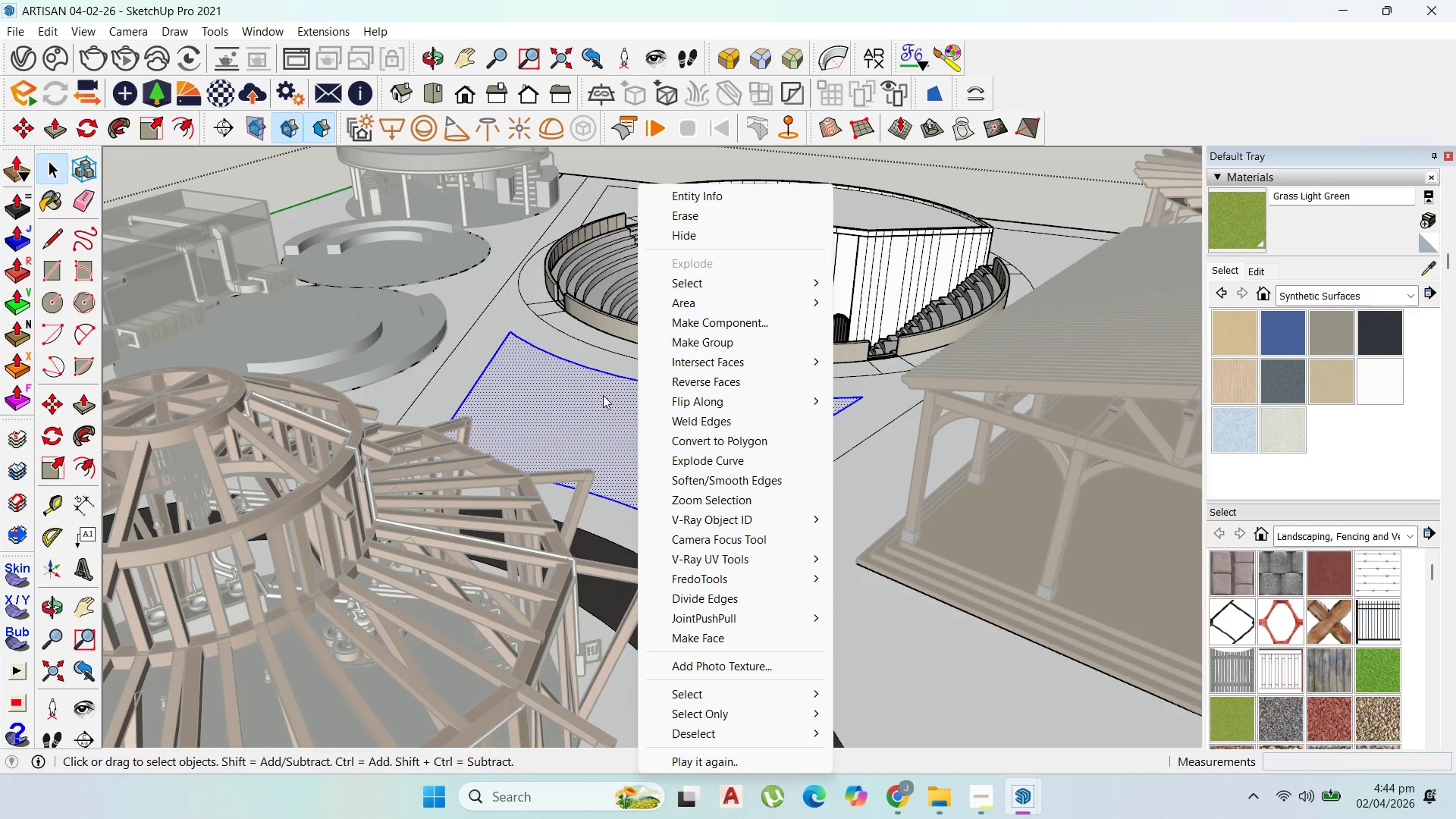 
left_click([698, 339])
 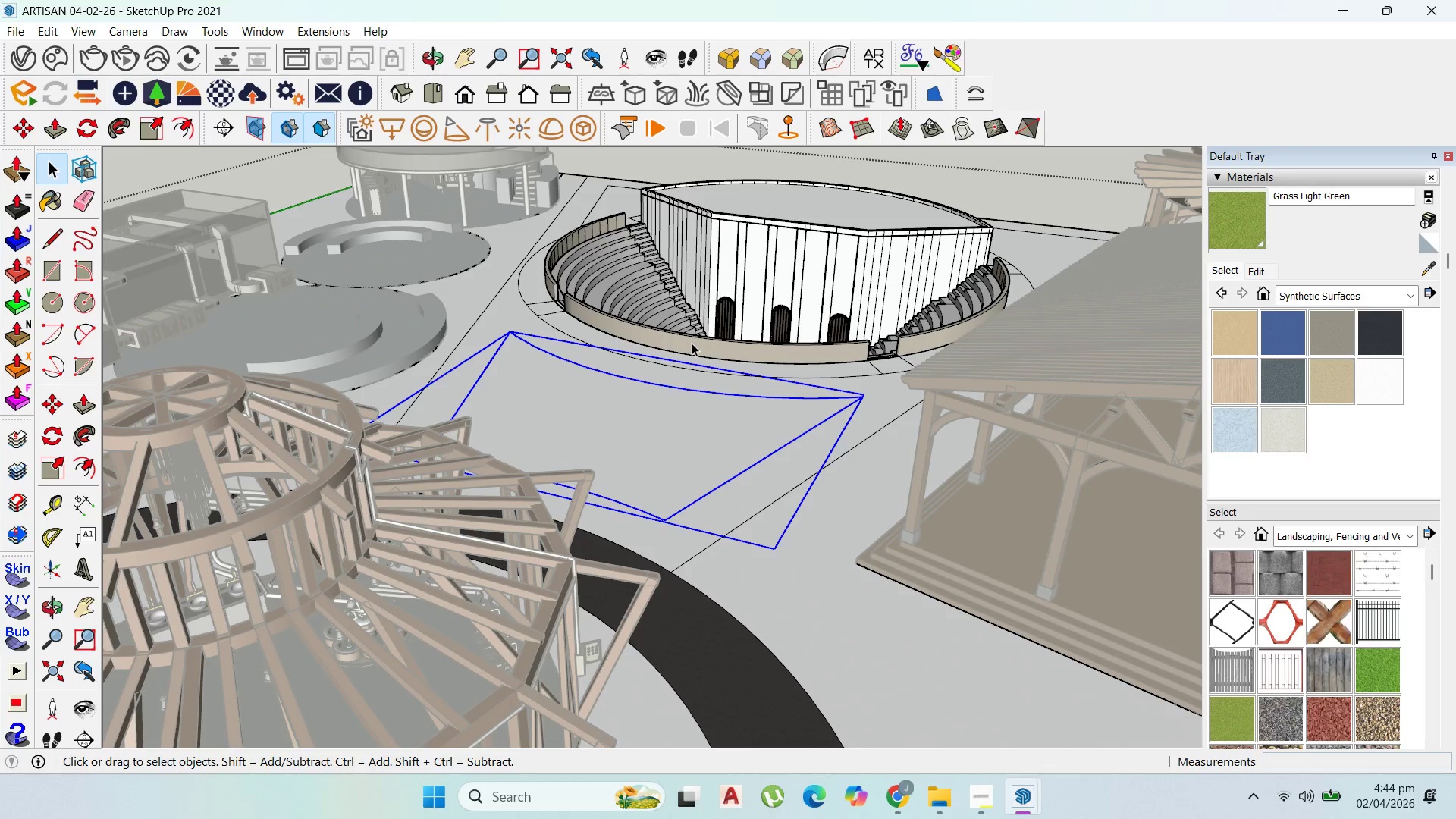 
double_click([645, 452])
 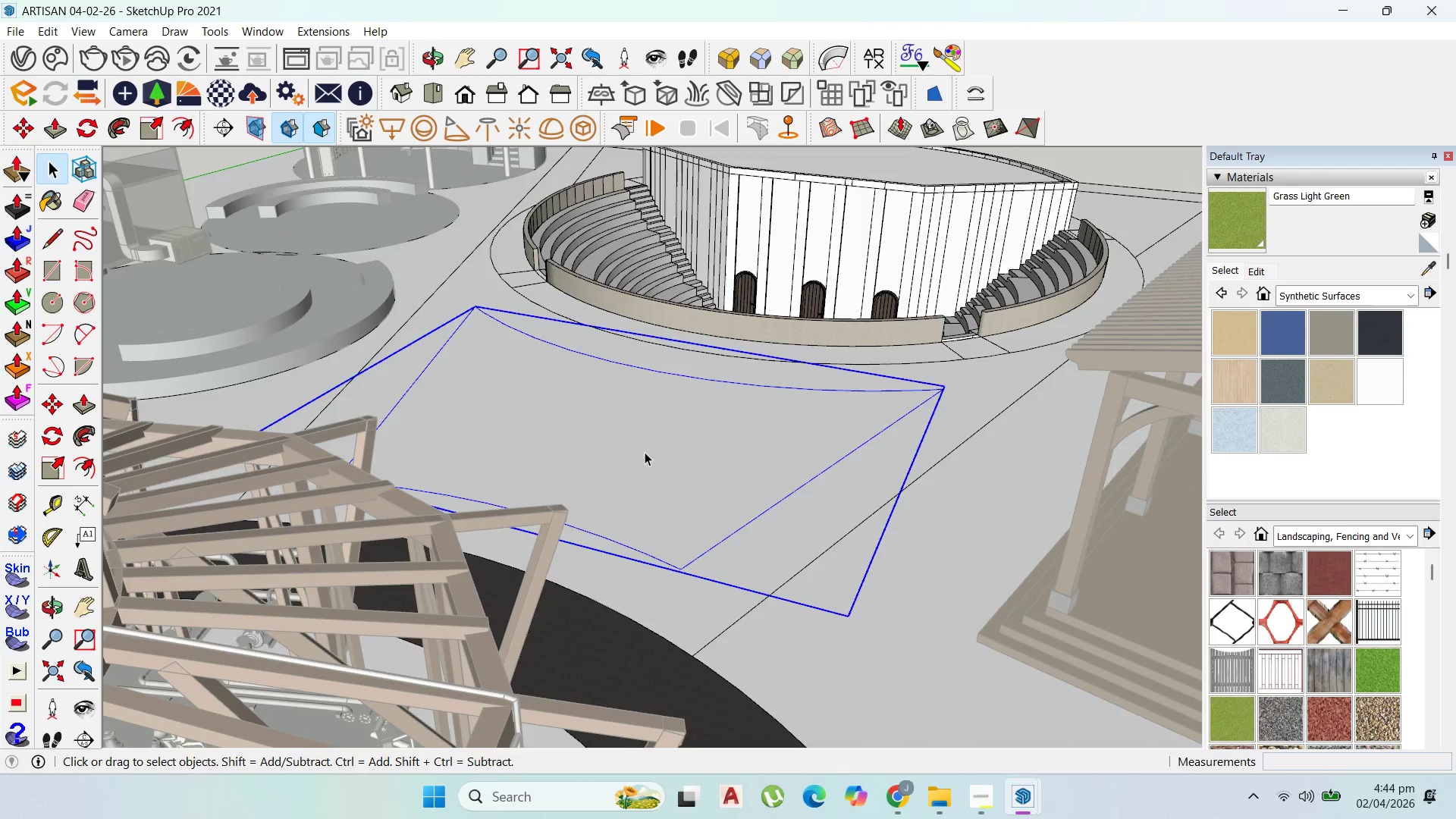 
scroll: coordinate [622, 444], scroll_direction: up, amount: 4.0
 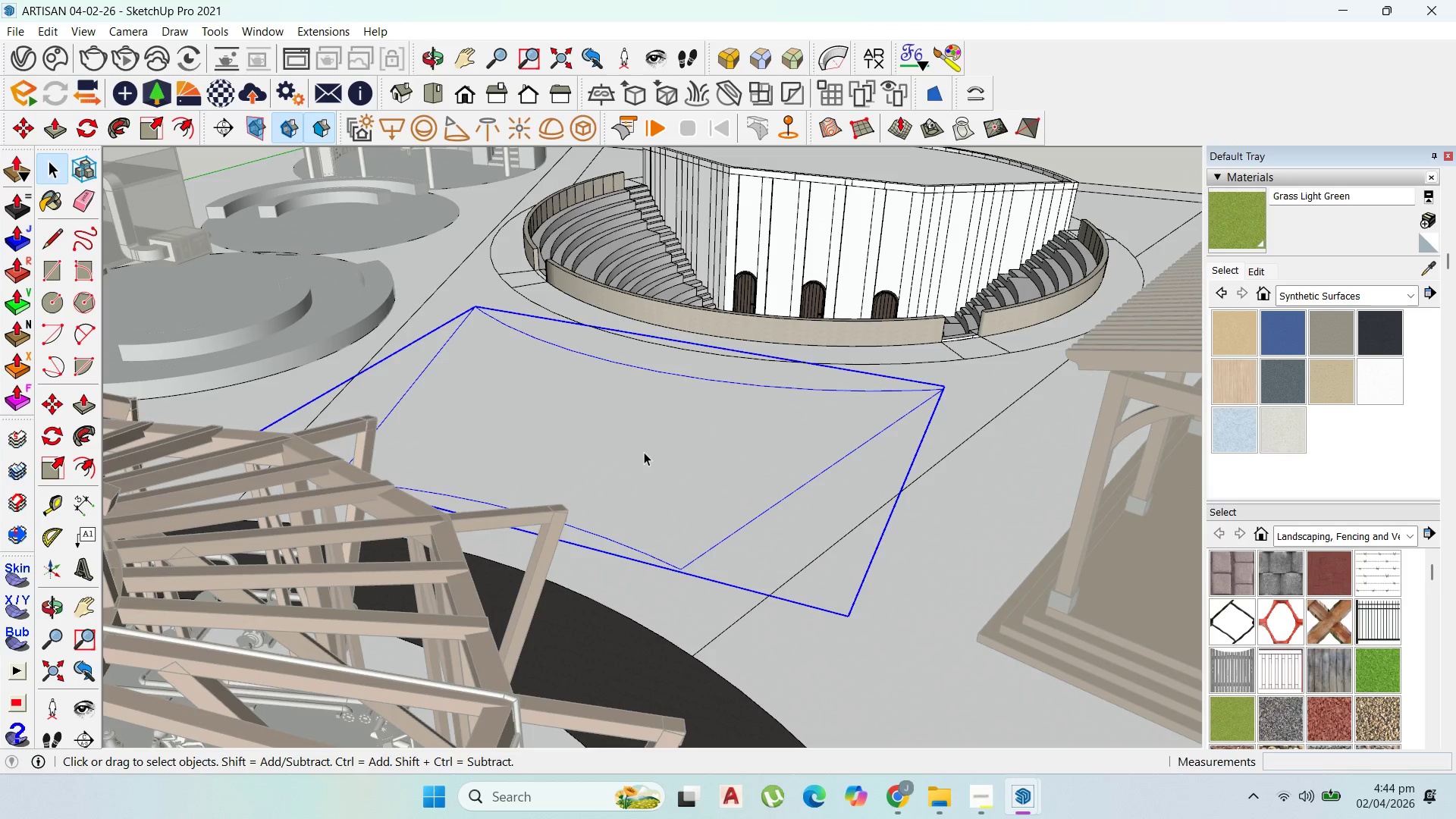 
triple_click([636, 449])
 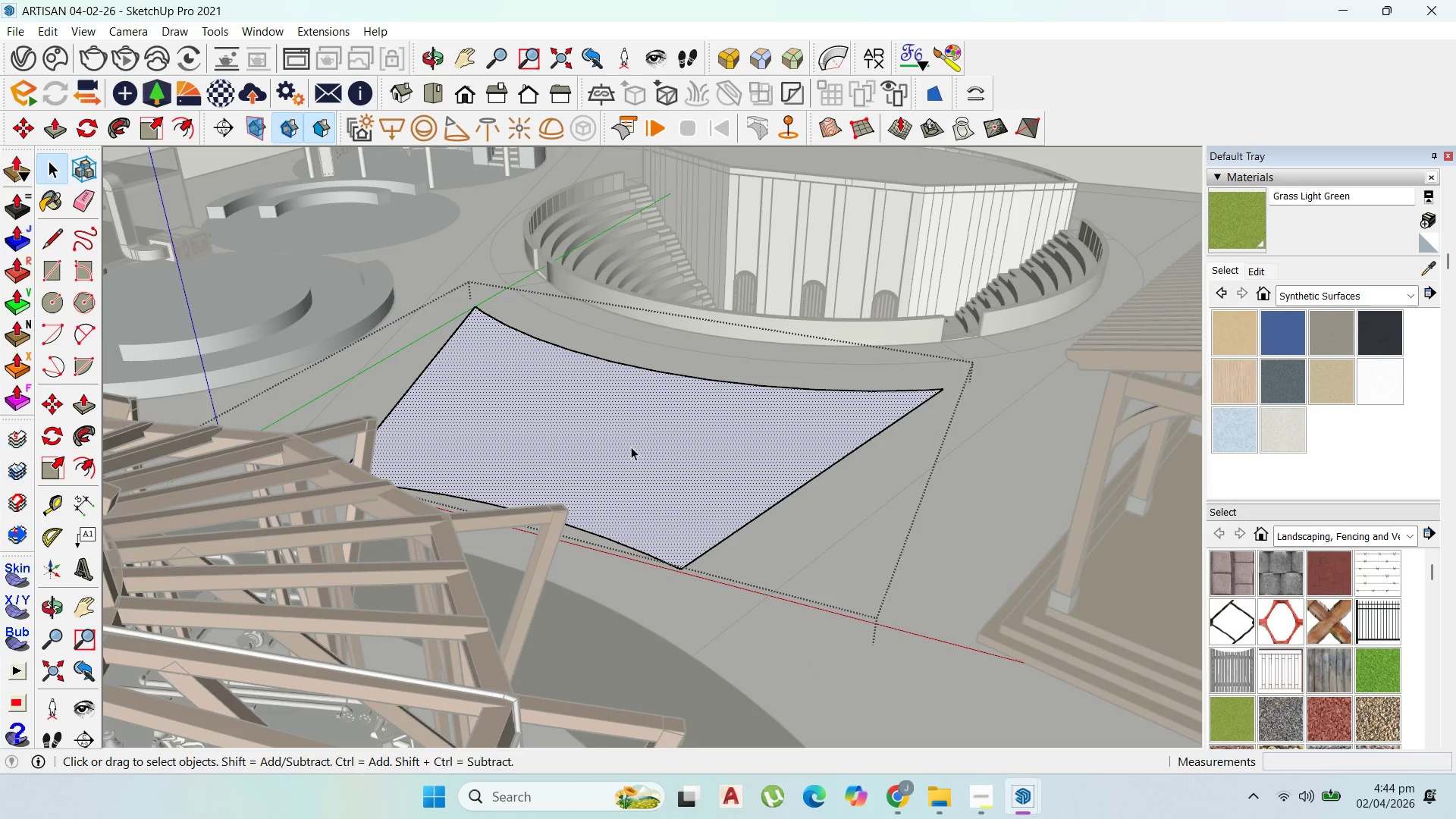 
key(P)
 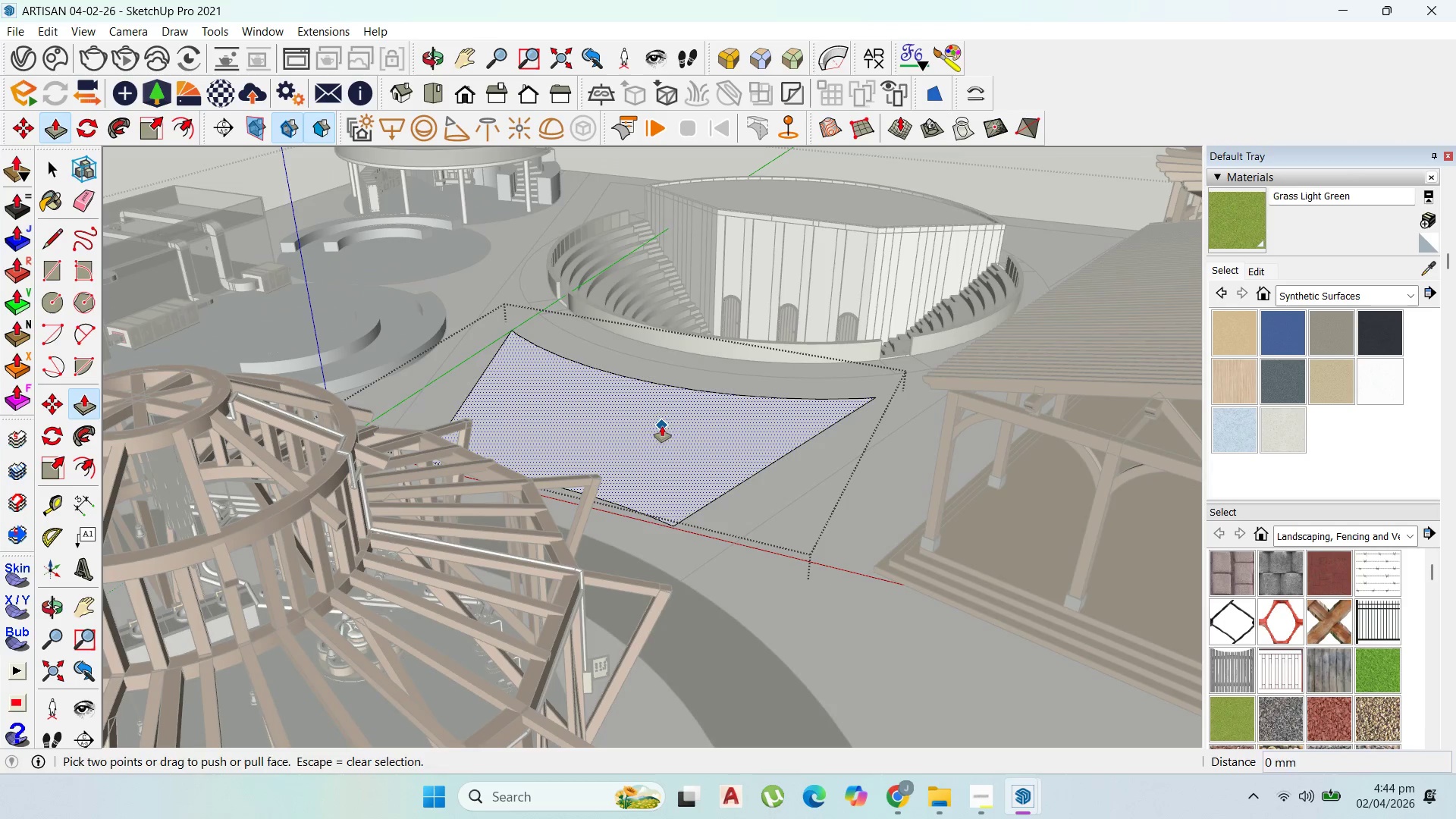 
left_click_drag(start_coordinate=[662, 426], to_coordinate=[654, 394])
 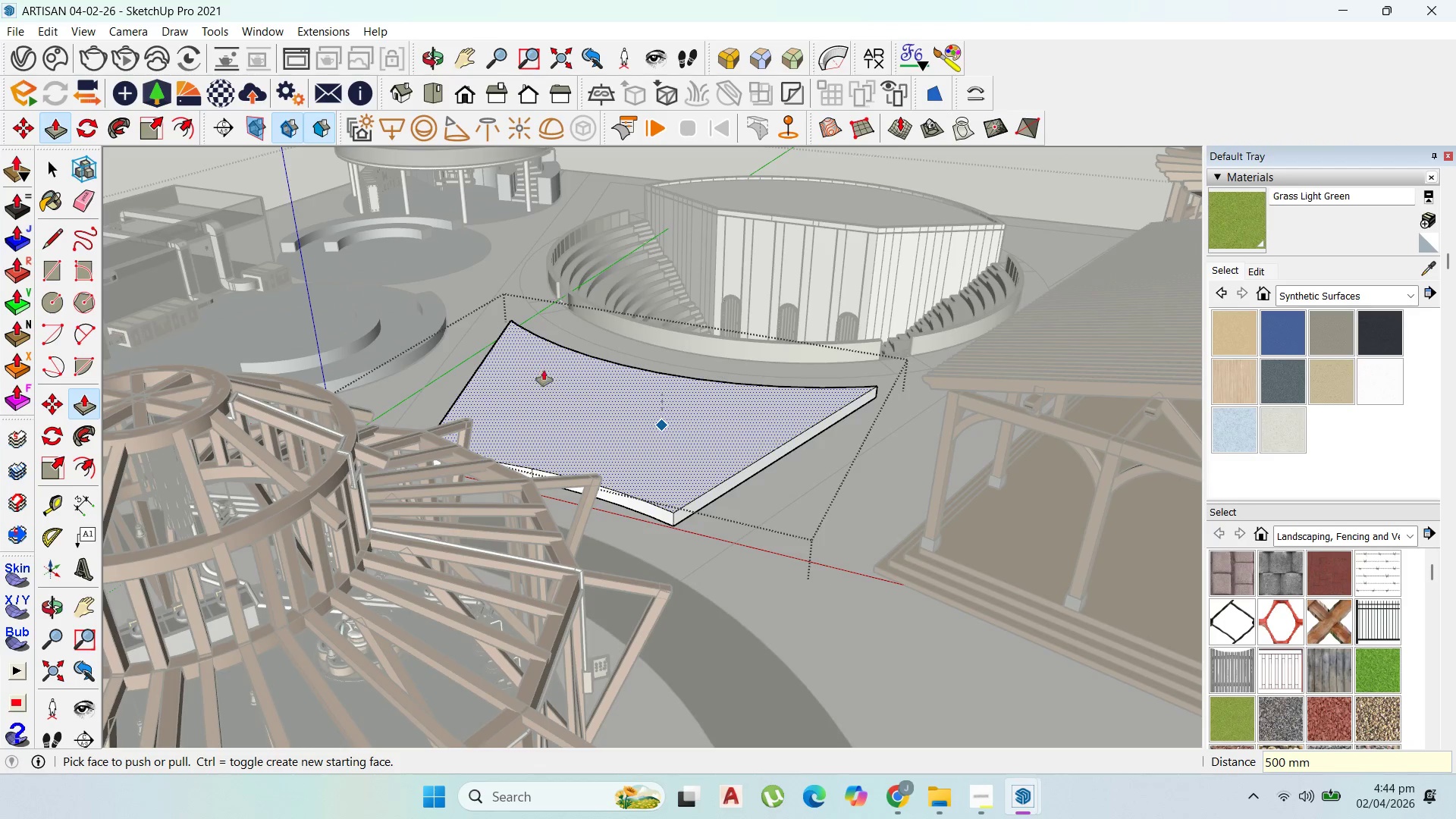 
scroll: coordinate [662, 425], scroll_direction: down, amount: 7.0
 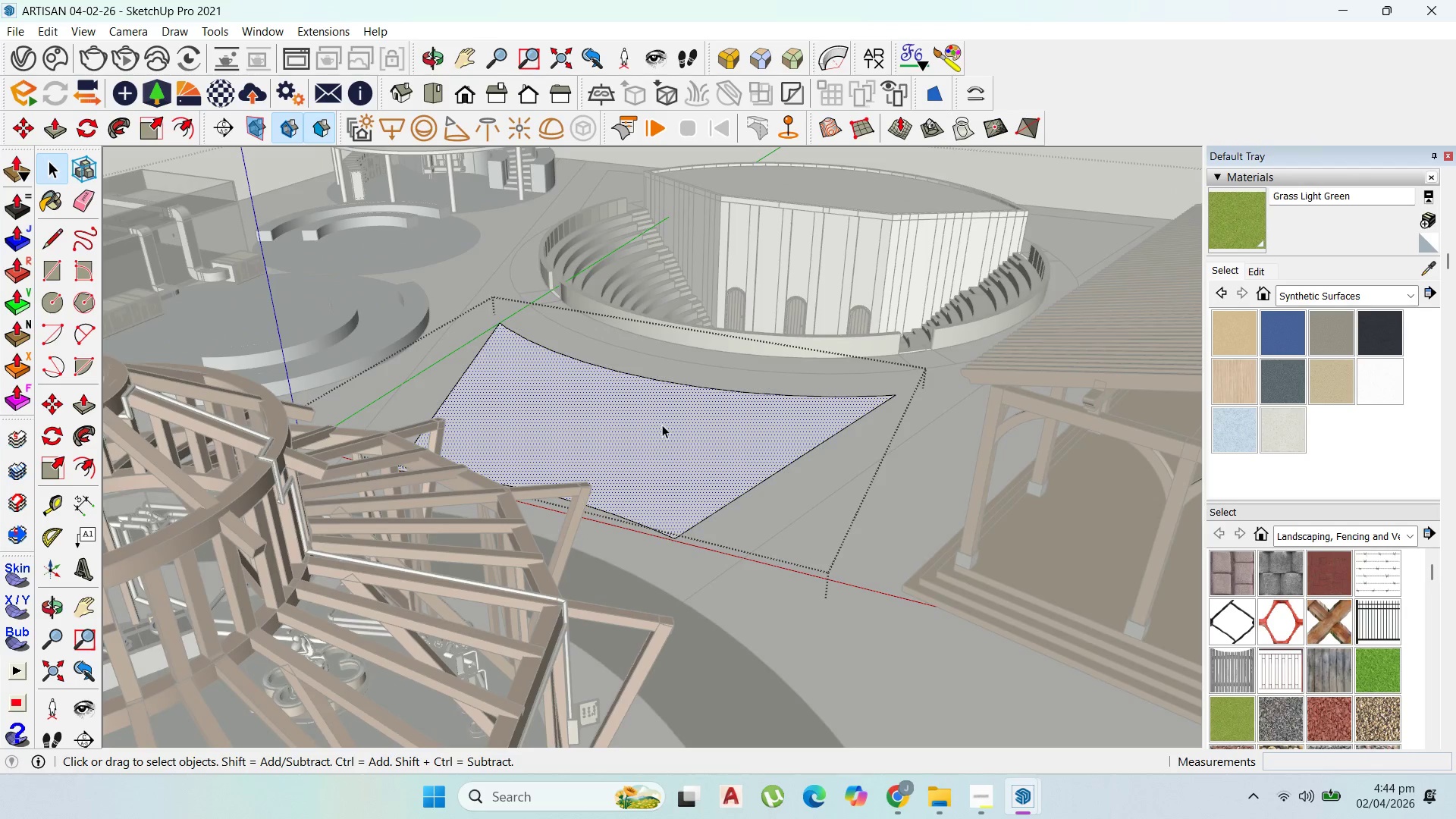 
type(500)
 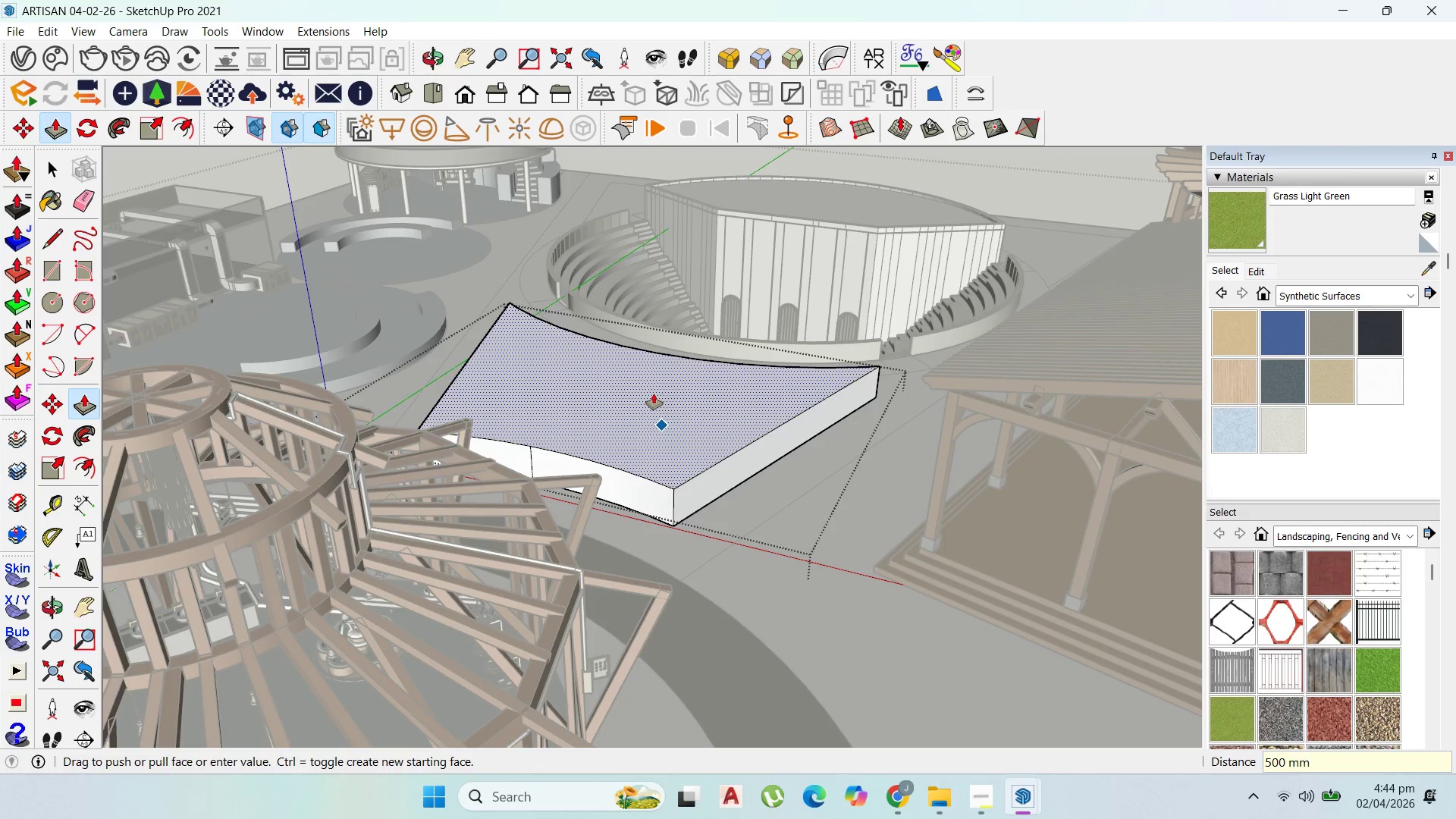 
key(Enter)
 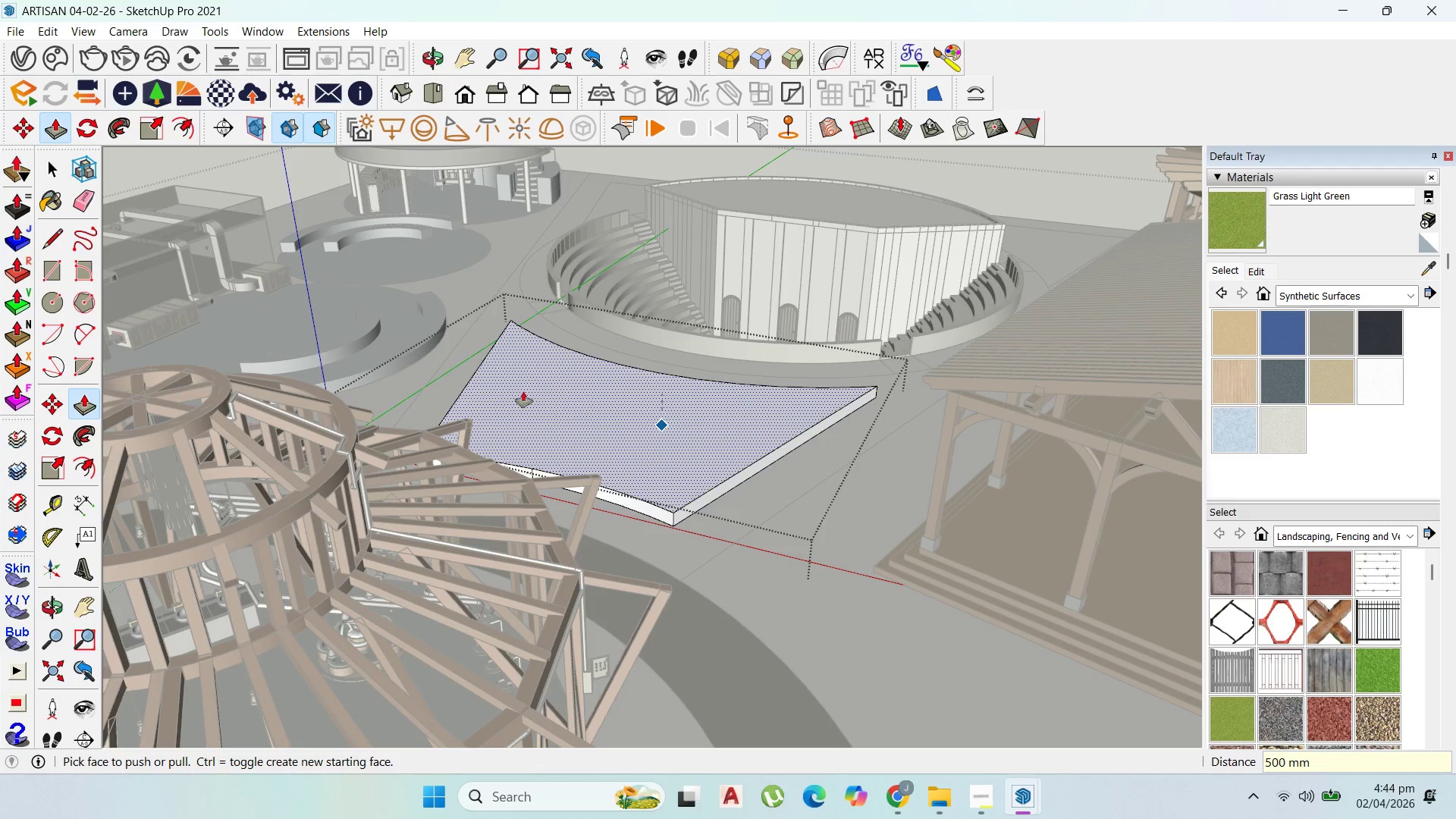 
scroll: coordinate [640, 351], scroll_direction: up, amount: 1.0
 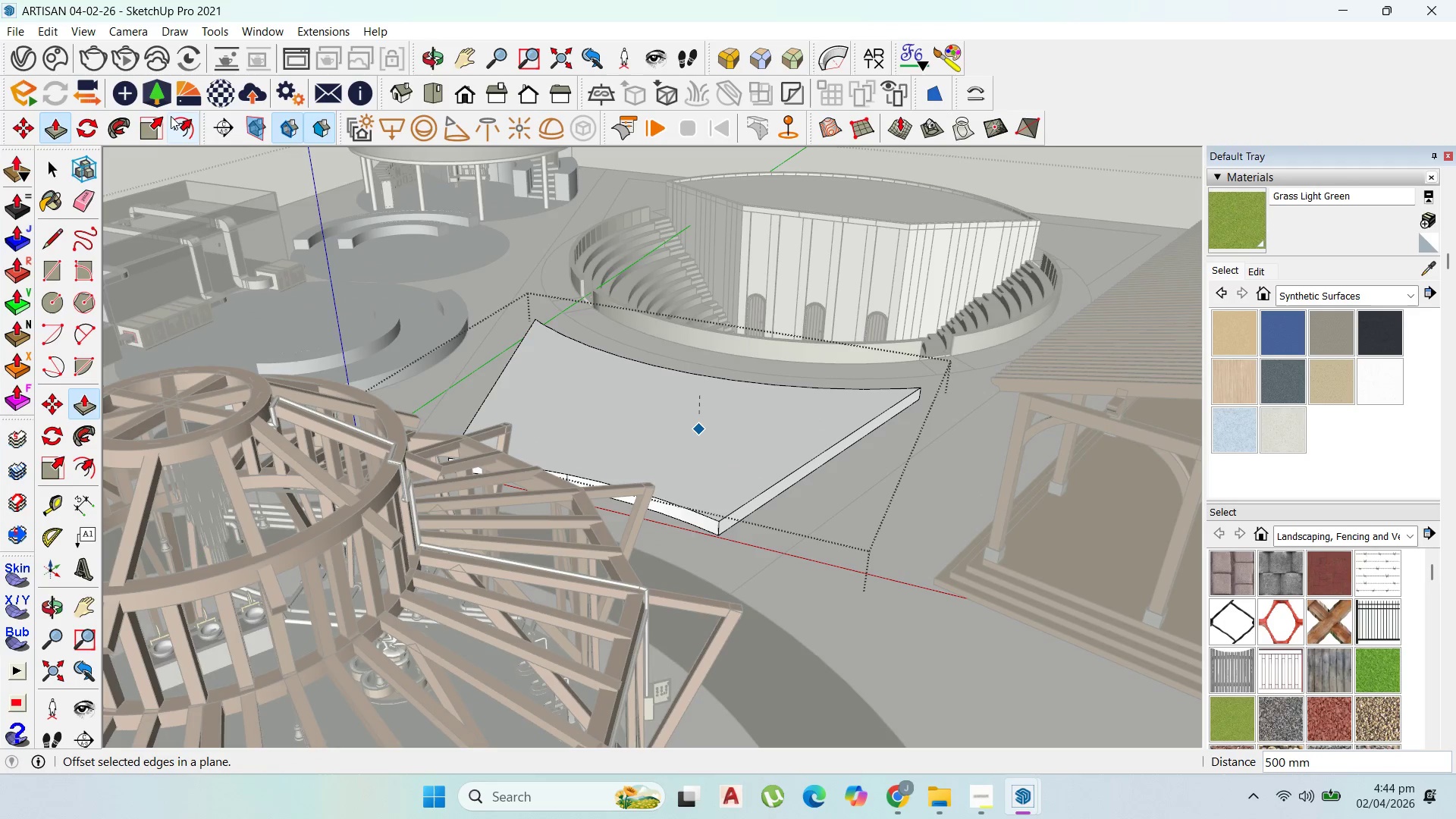 
left_click([187, 118])
 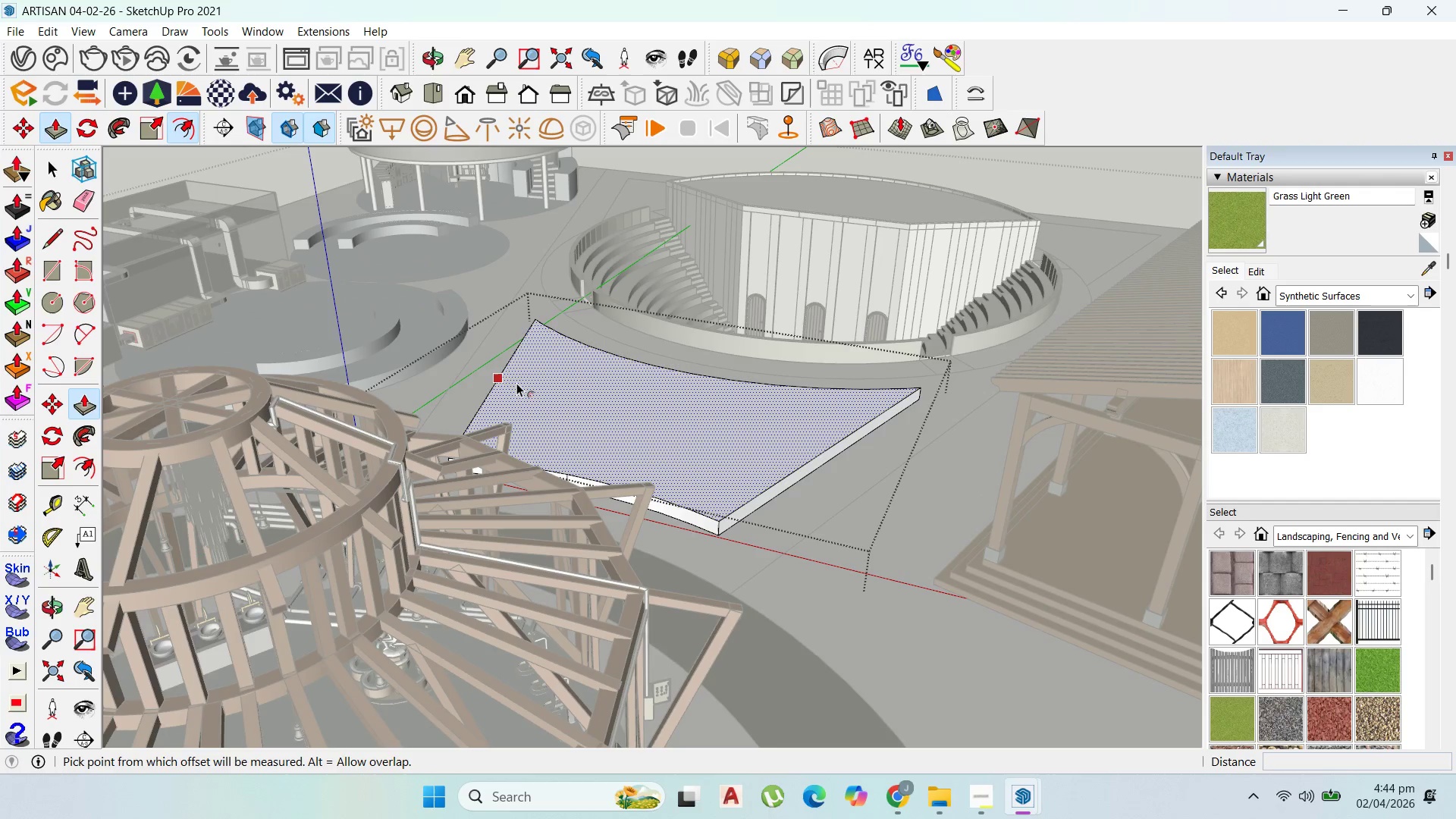 
left_click_drag(start_coordinate=[511, 384], to_coordinate=[506, 384])
 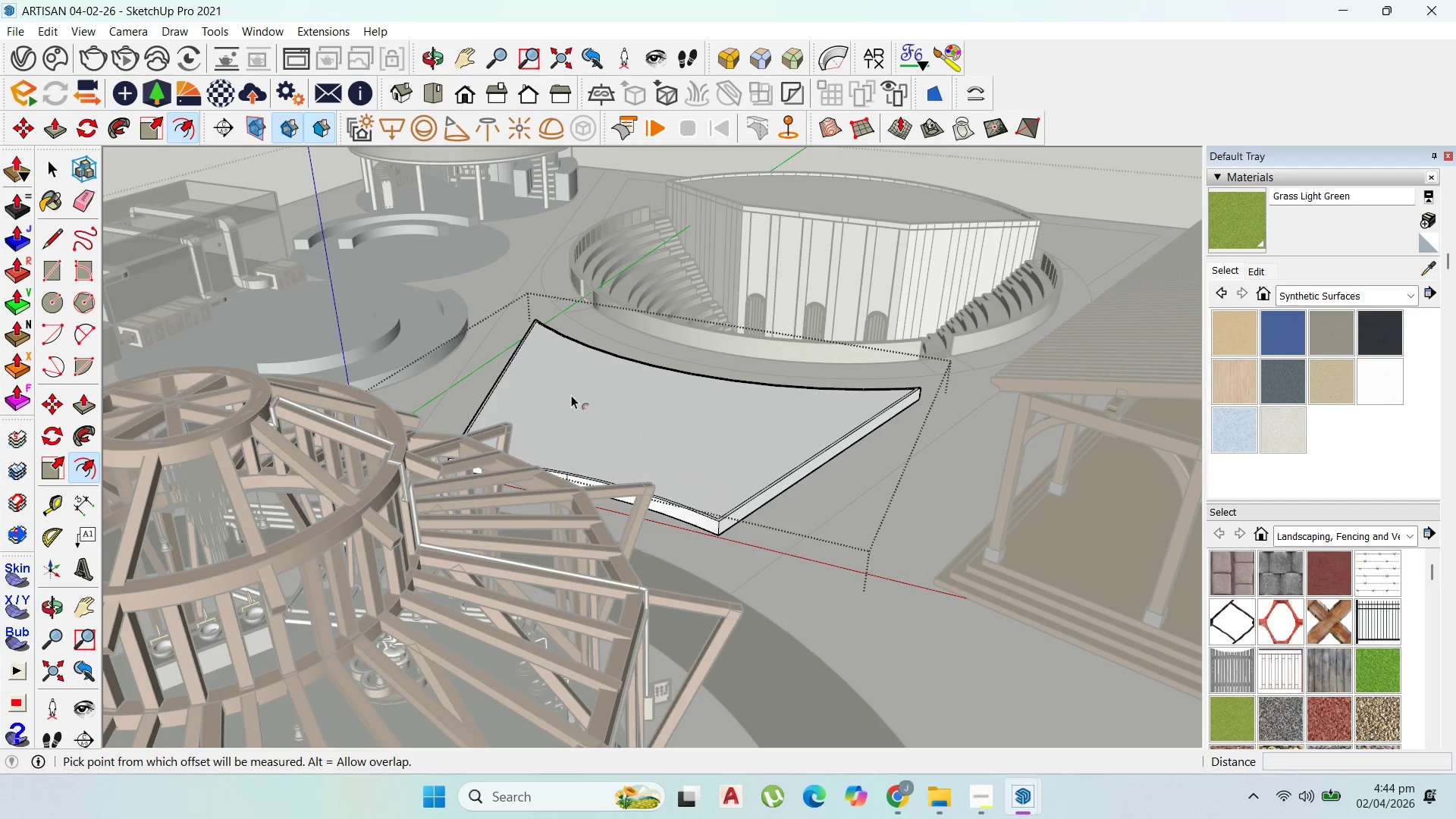 
type(100)
 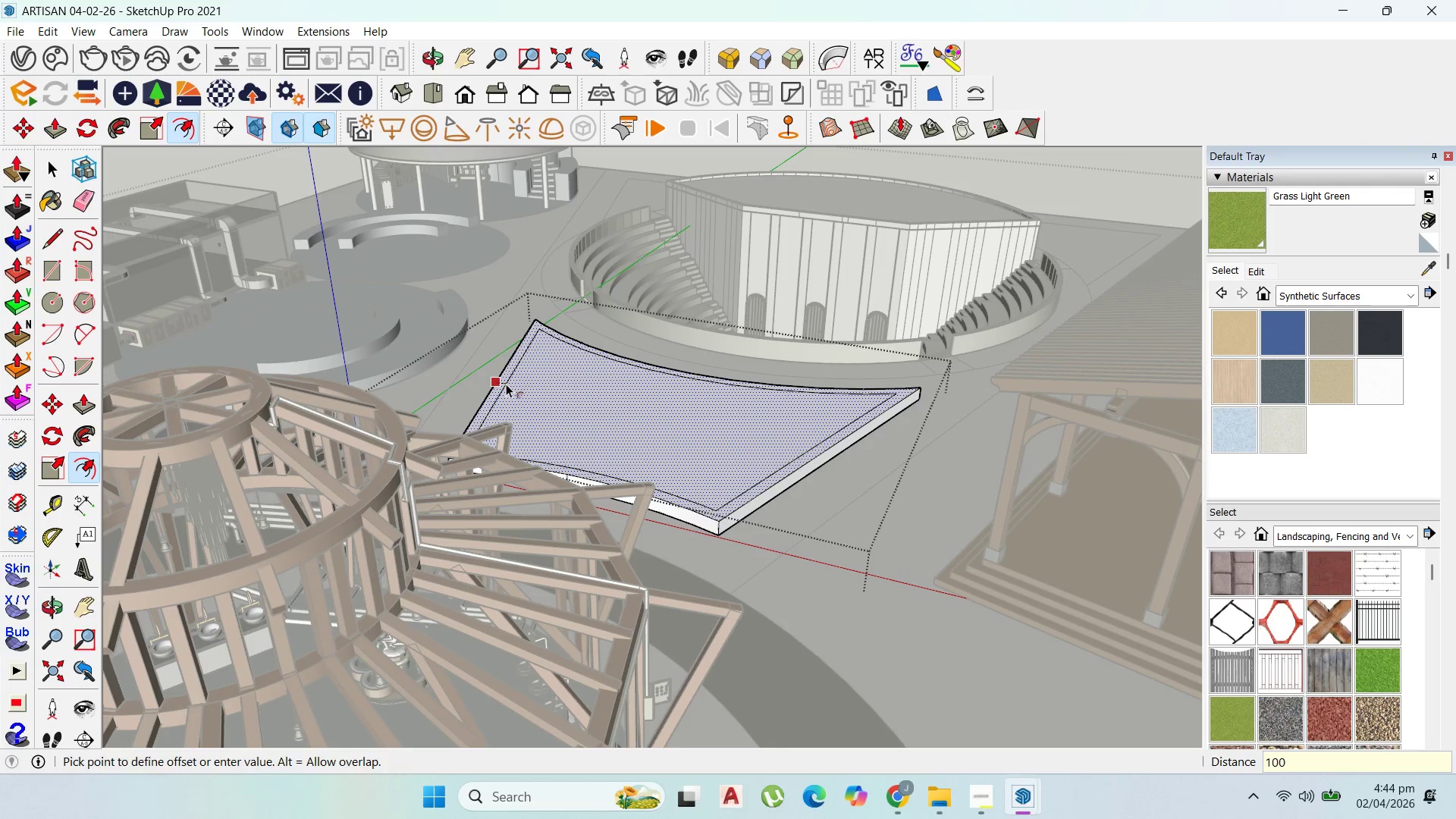 
key(Enter)
 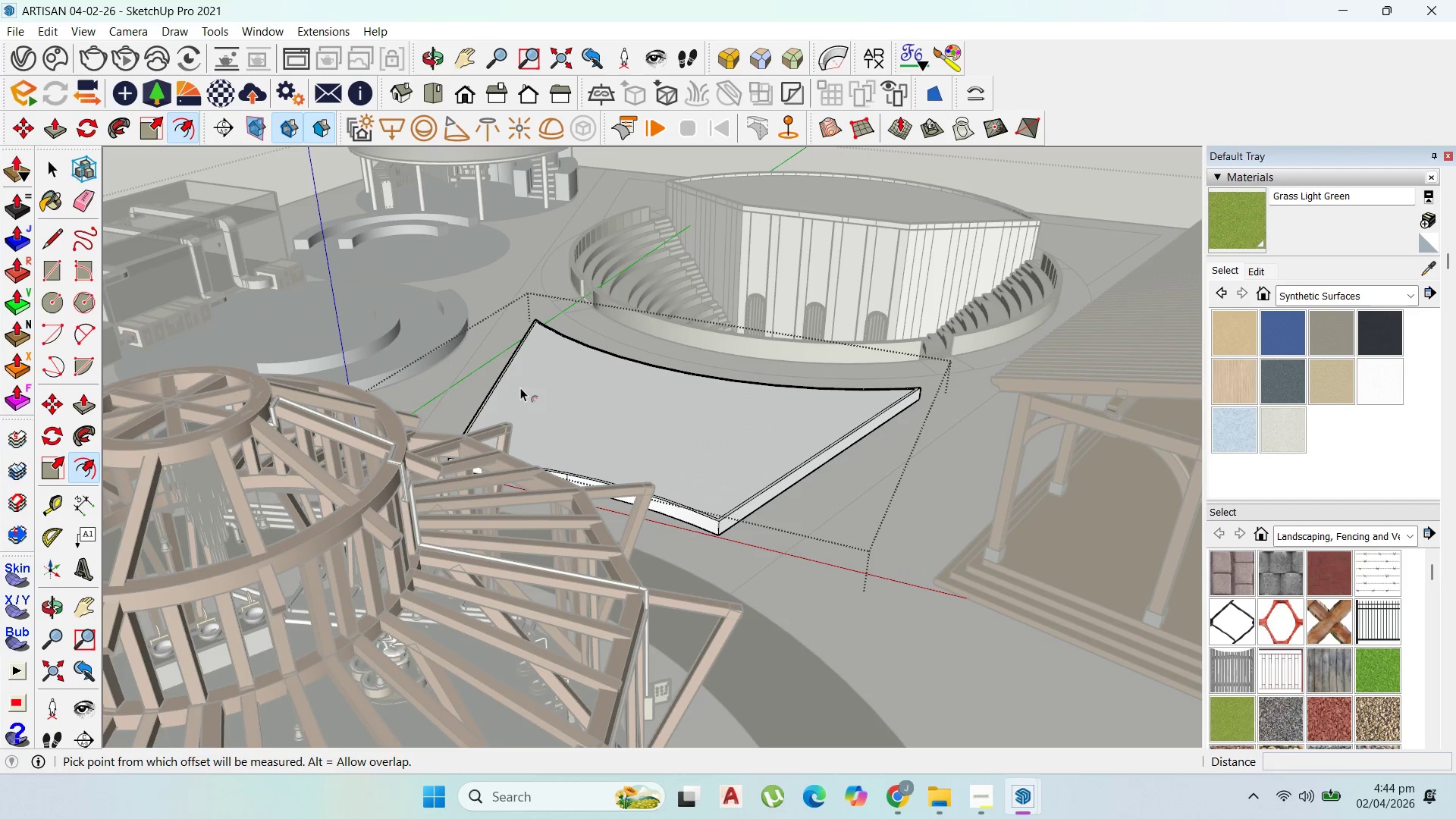 
key(P)
 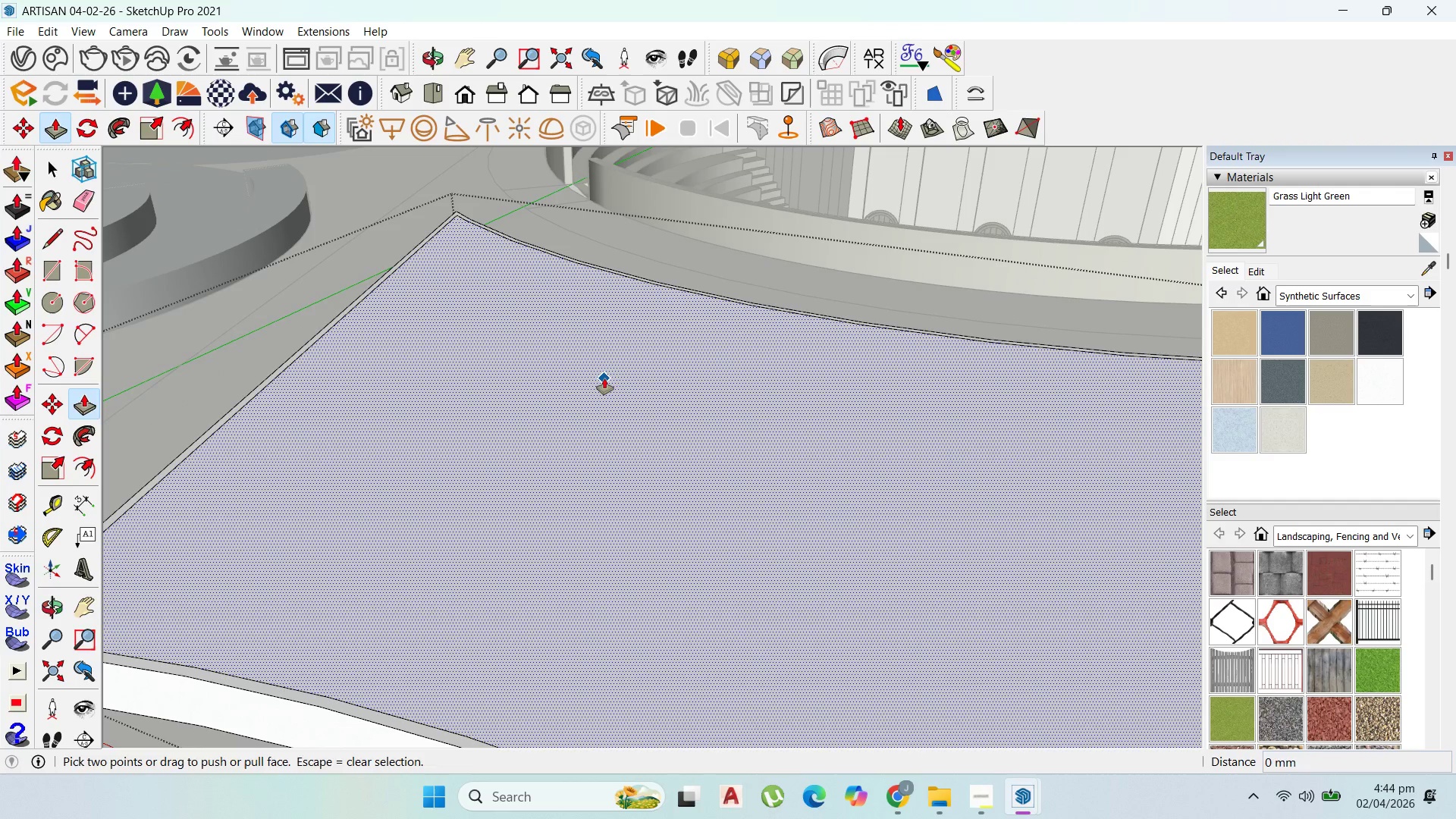 
scroll: coordinate [610, 405], scroll_direction: up, amount: 19.0
 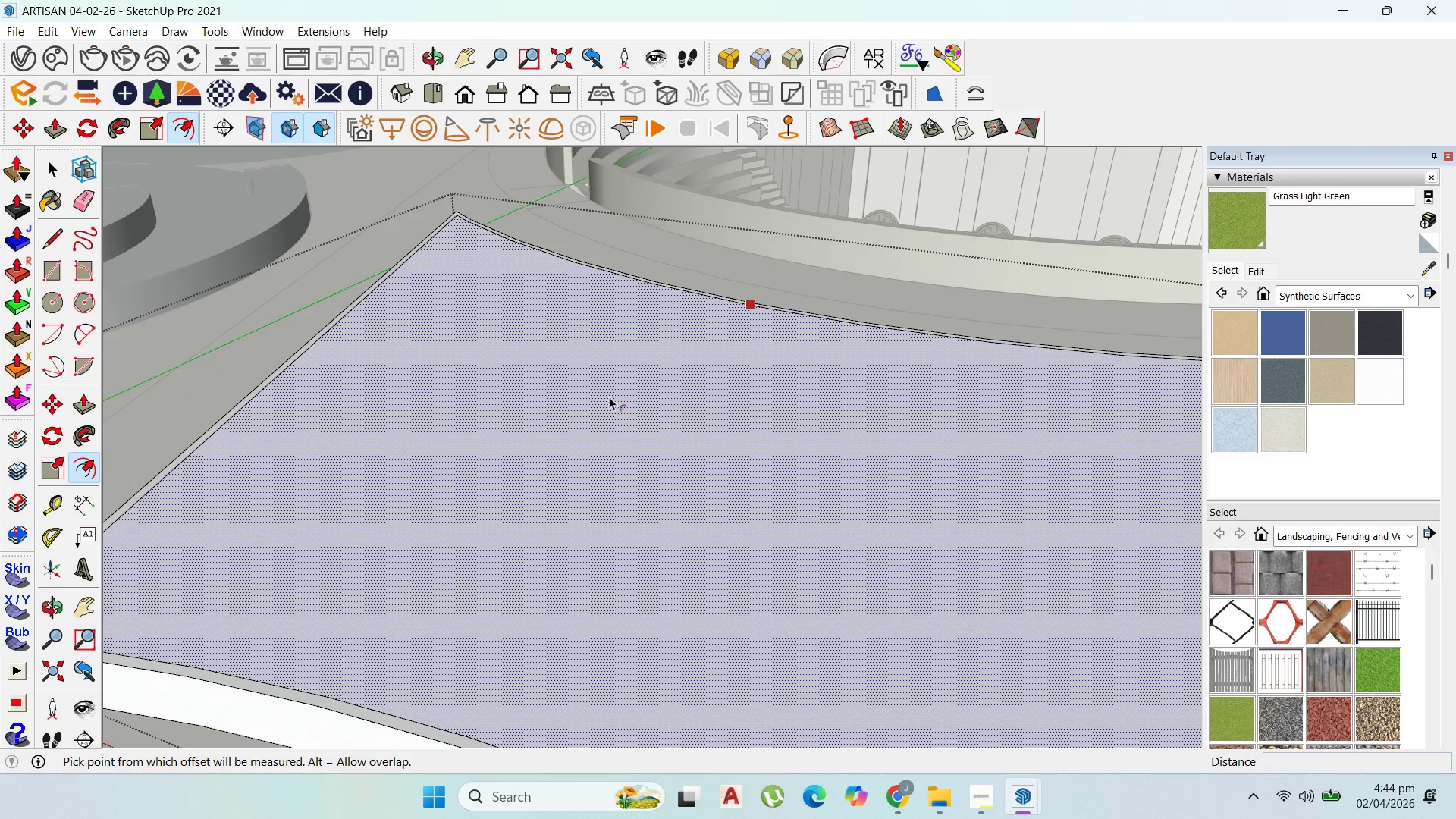 
left_click_drag(start_coordinate=[604, 378], to_coordinate=[605, 390])
 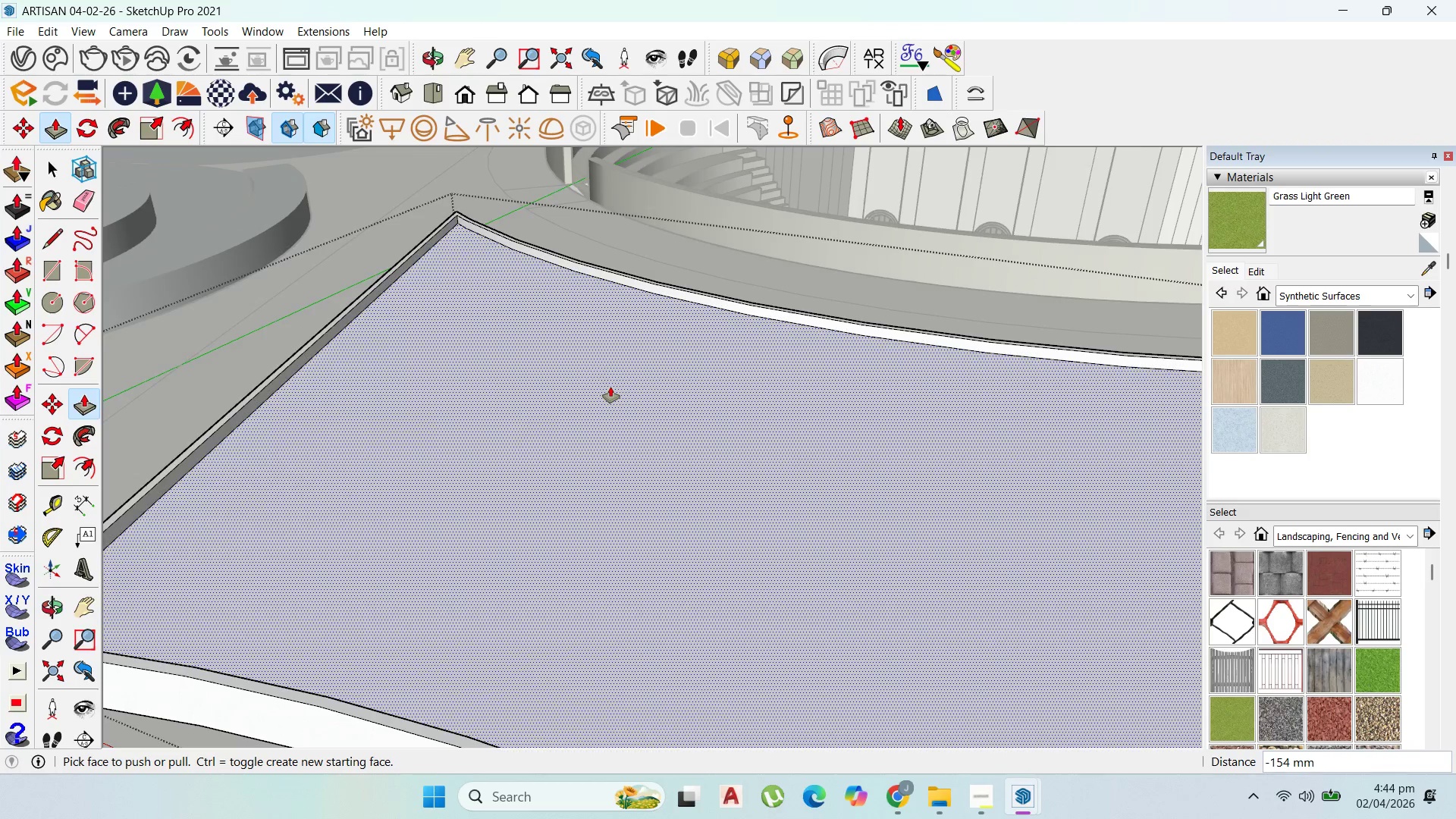 
scroll: coordinate [604, 349], scroll_direction: down, amount: 21.0
 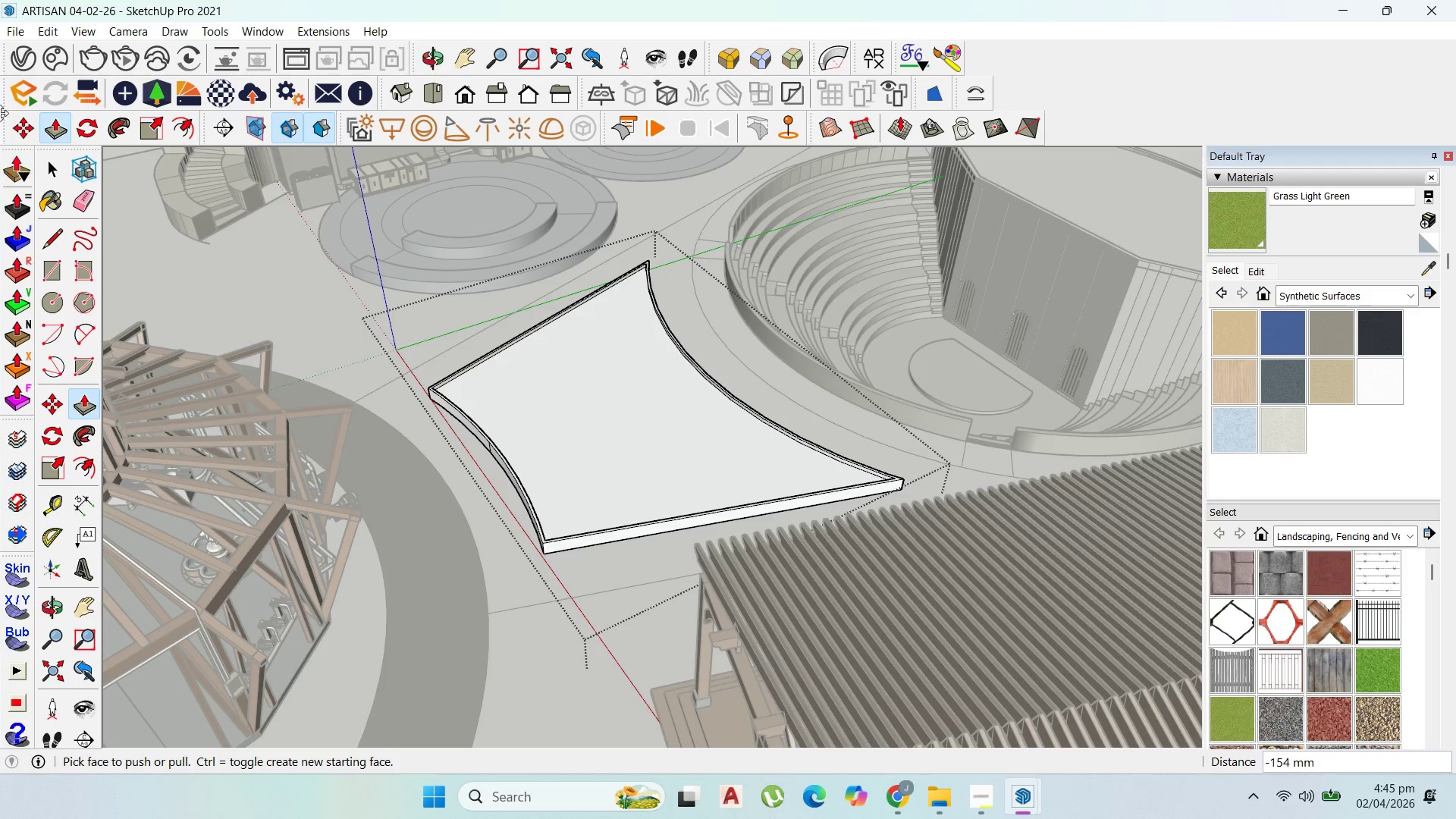 
left_click([47, 167])
 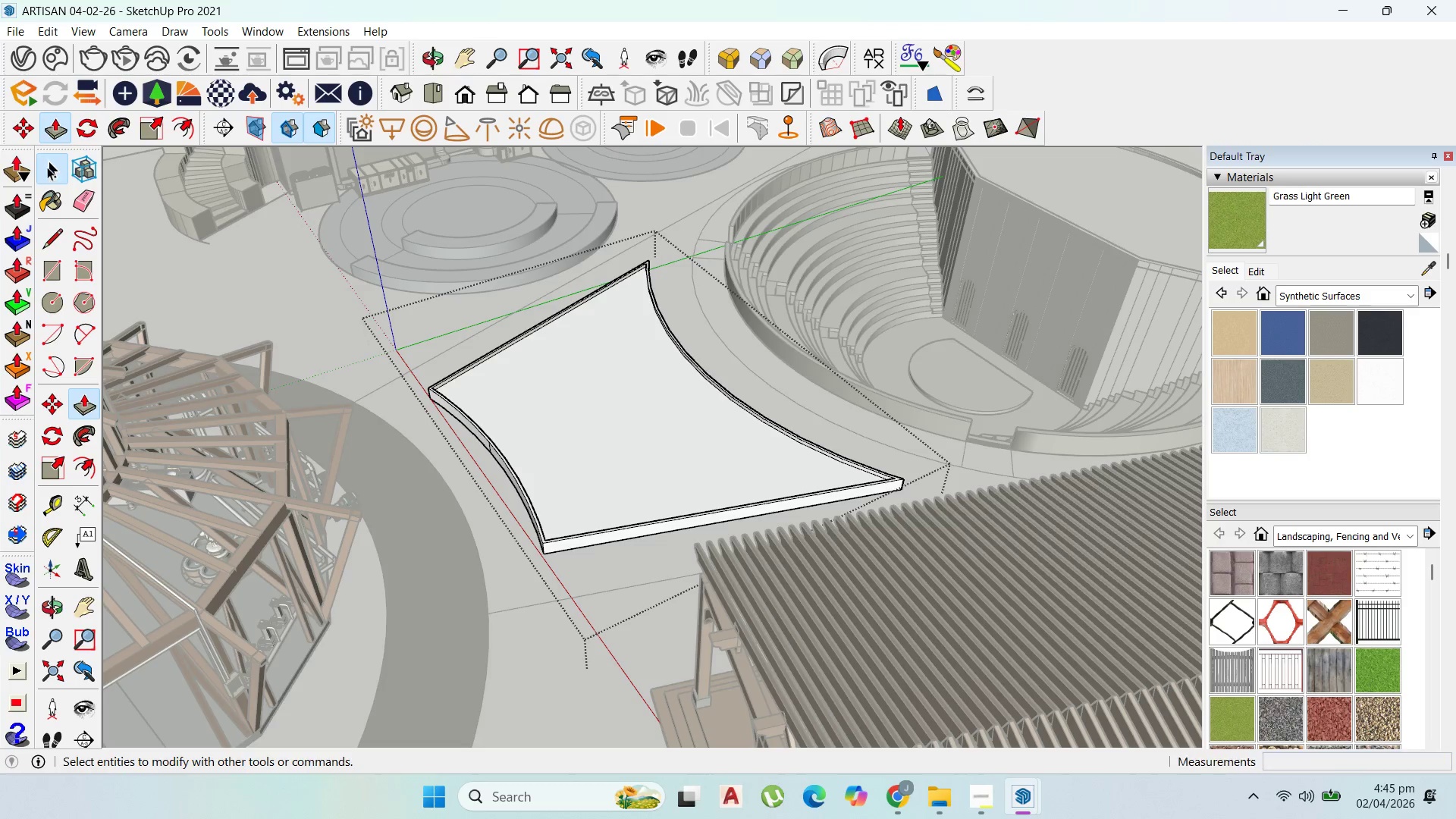 
key(Escape)
 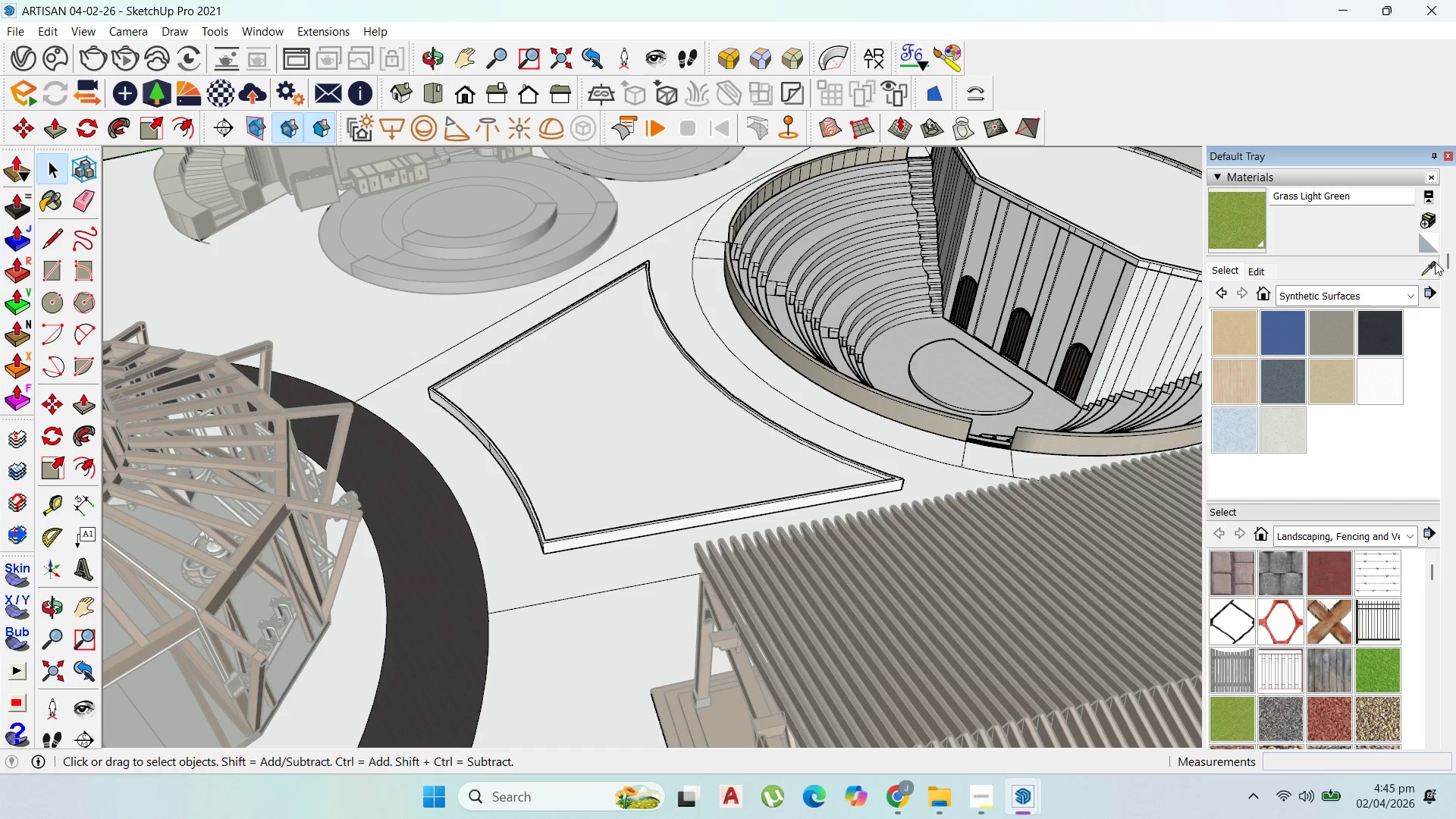 
scroll: coordinate [827, 362], scroll_direction: down, amount: 9.0
 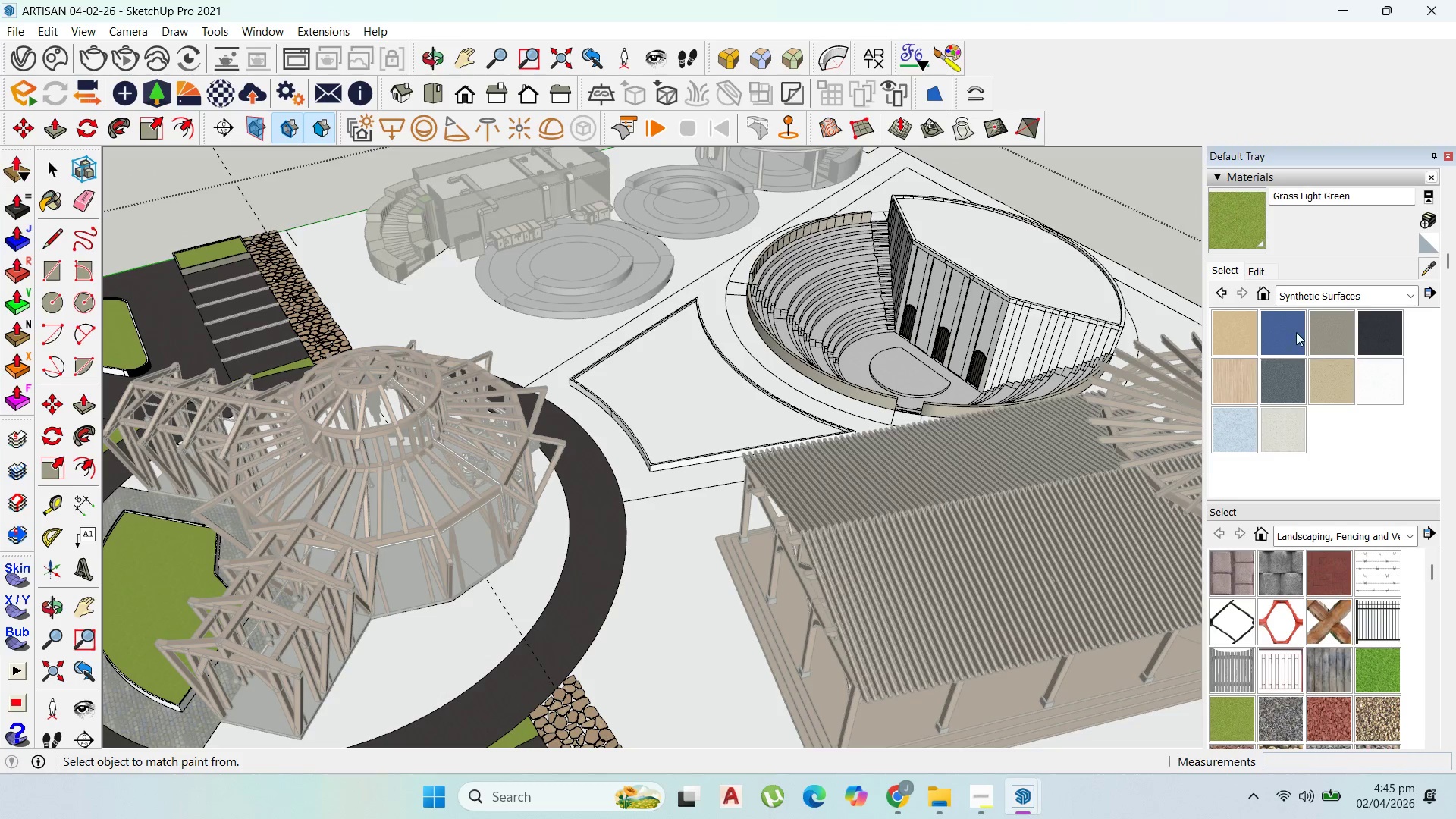 
left_click([1330, 333])
 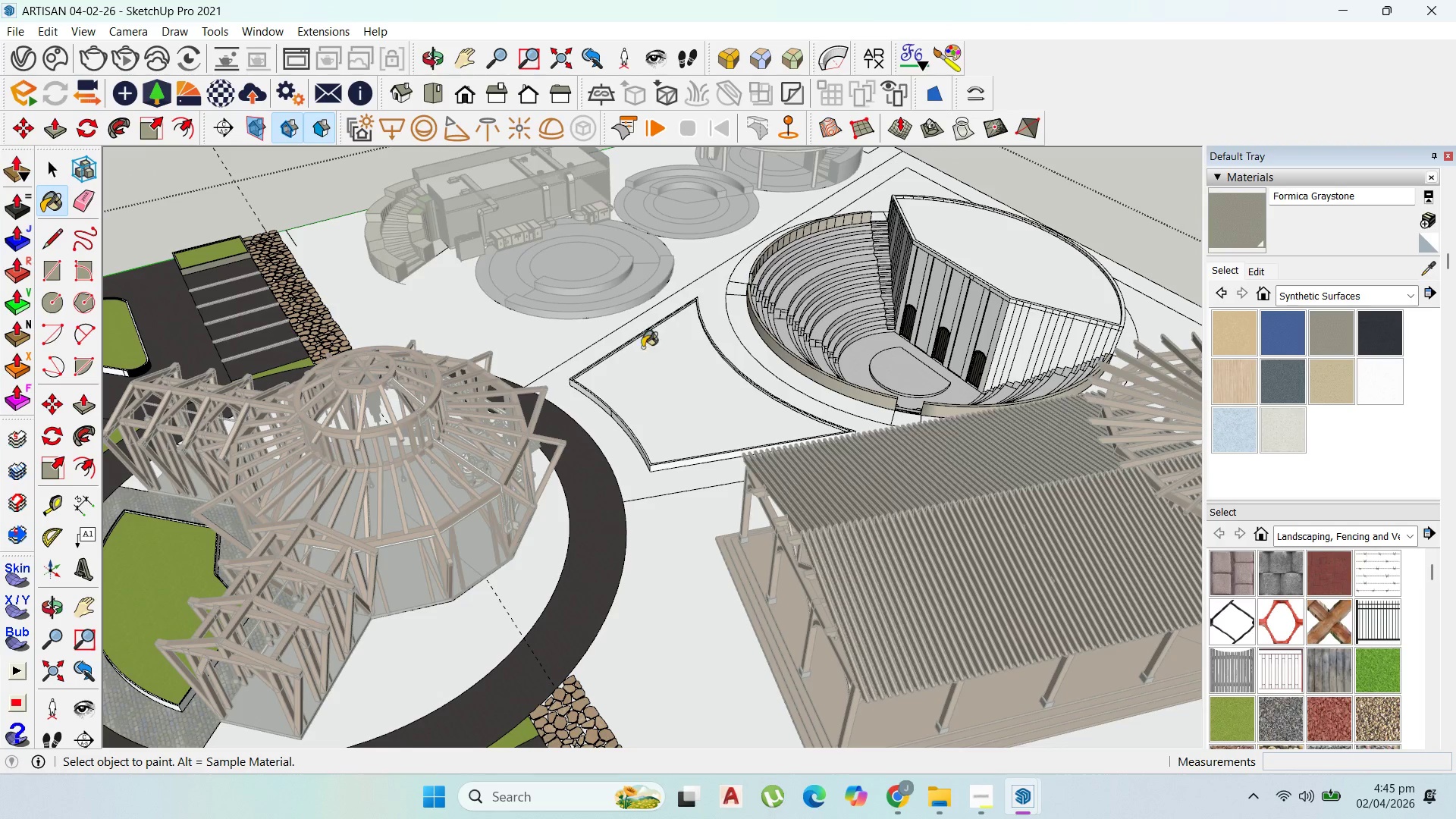 
left_click([699, 412])
 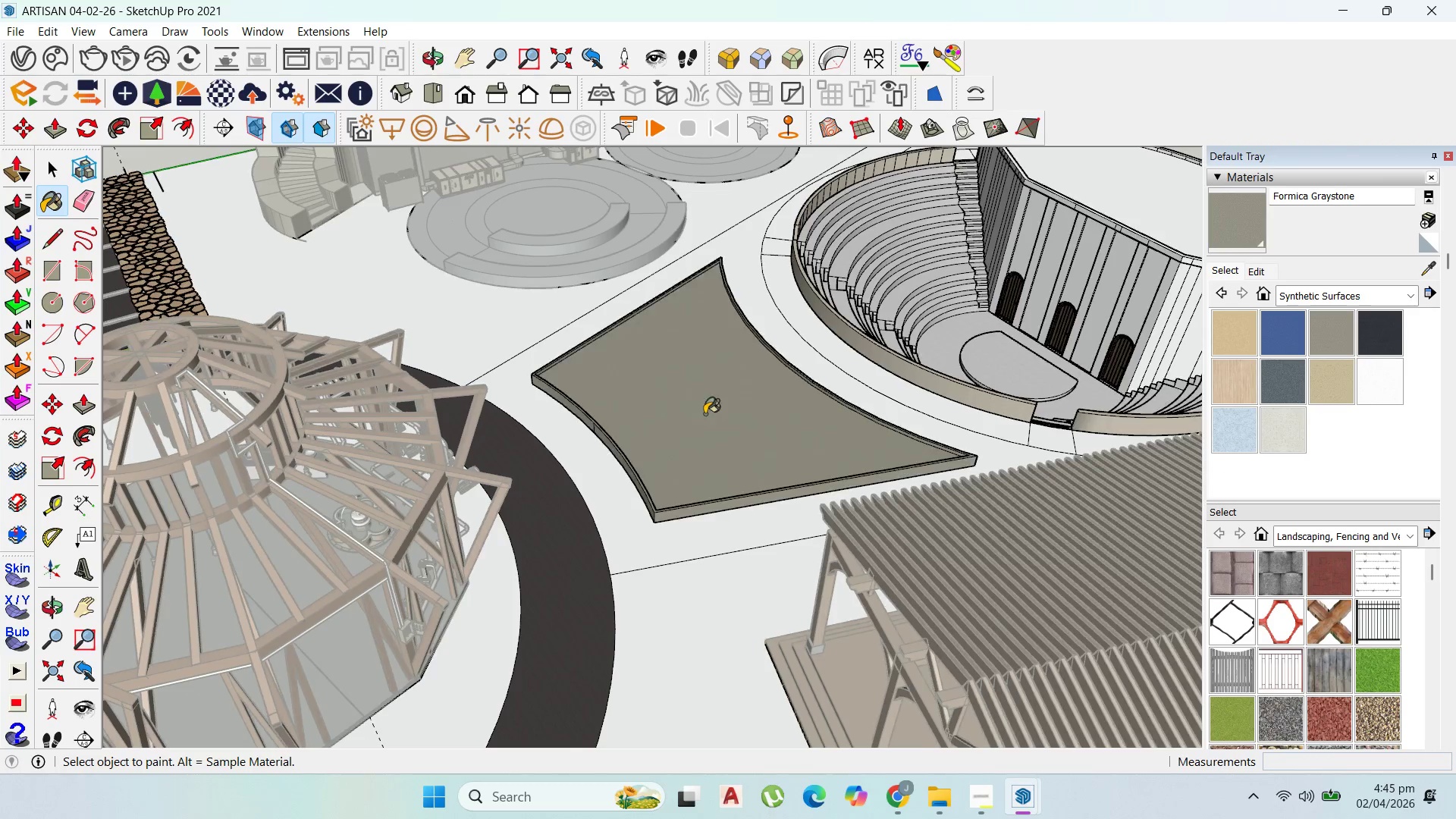 
scroll: coordinate [748, 427], scroll_direction: up, amount: 8.0
 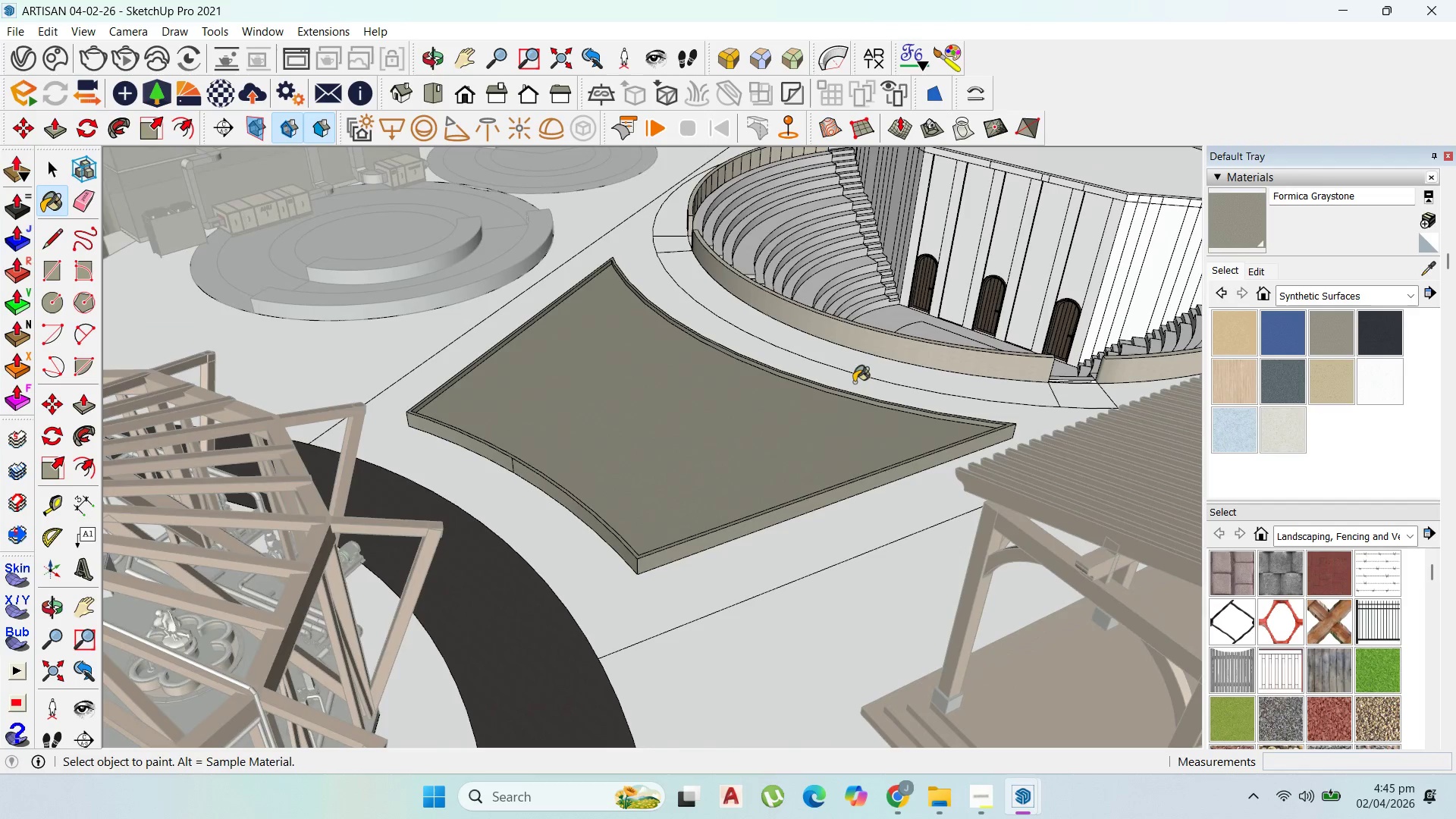 
scroll: coordinate [769, 374], scroll_direction: down, amount: 8.0
 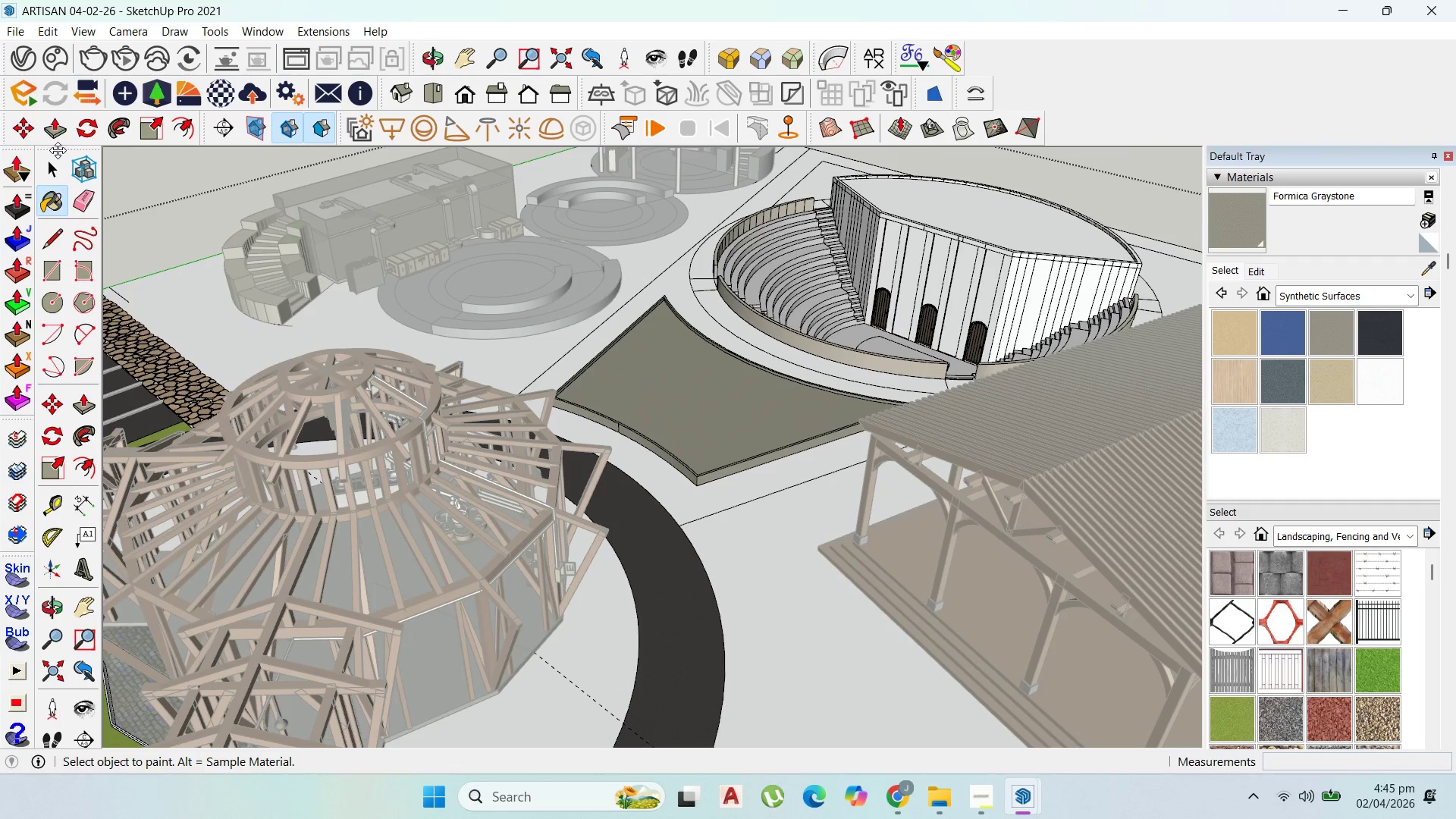 
key(Escape)
 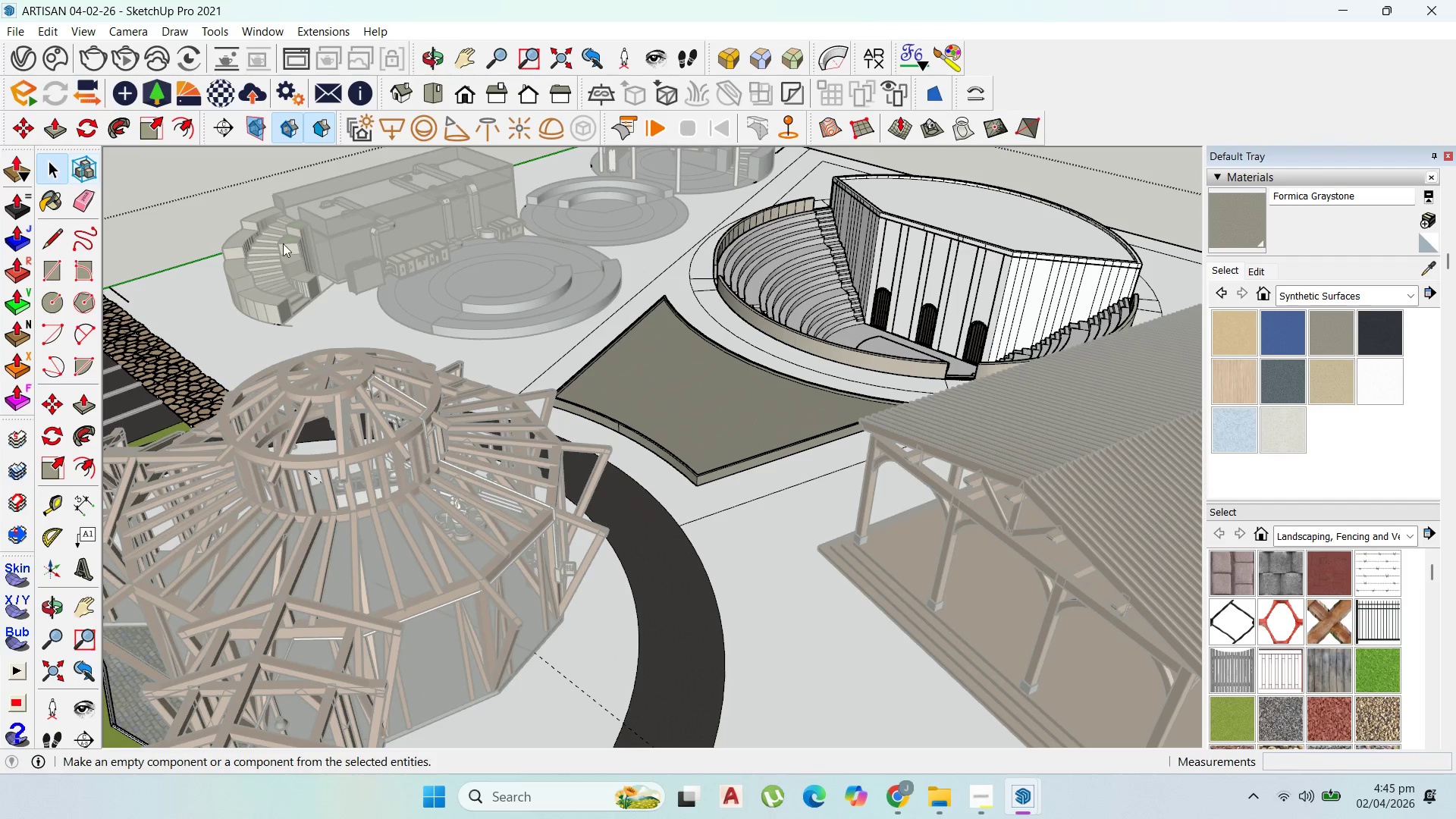 
key(Escape)
 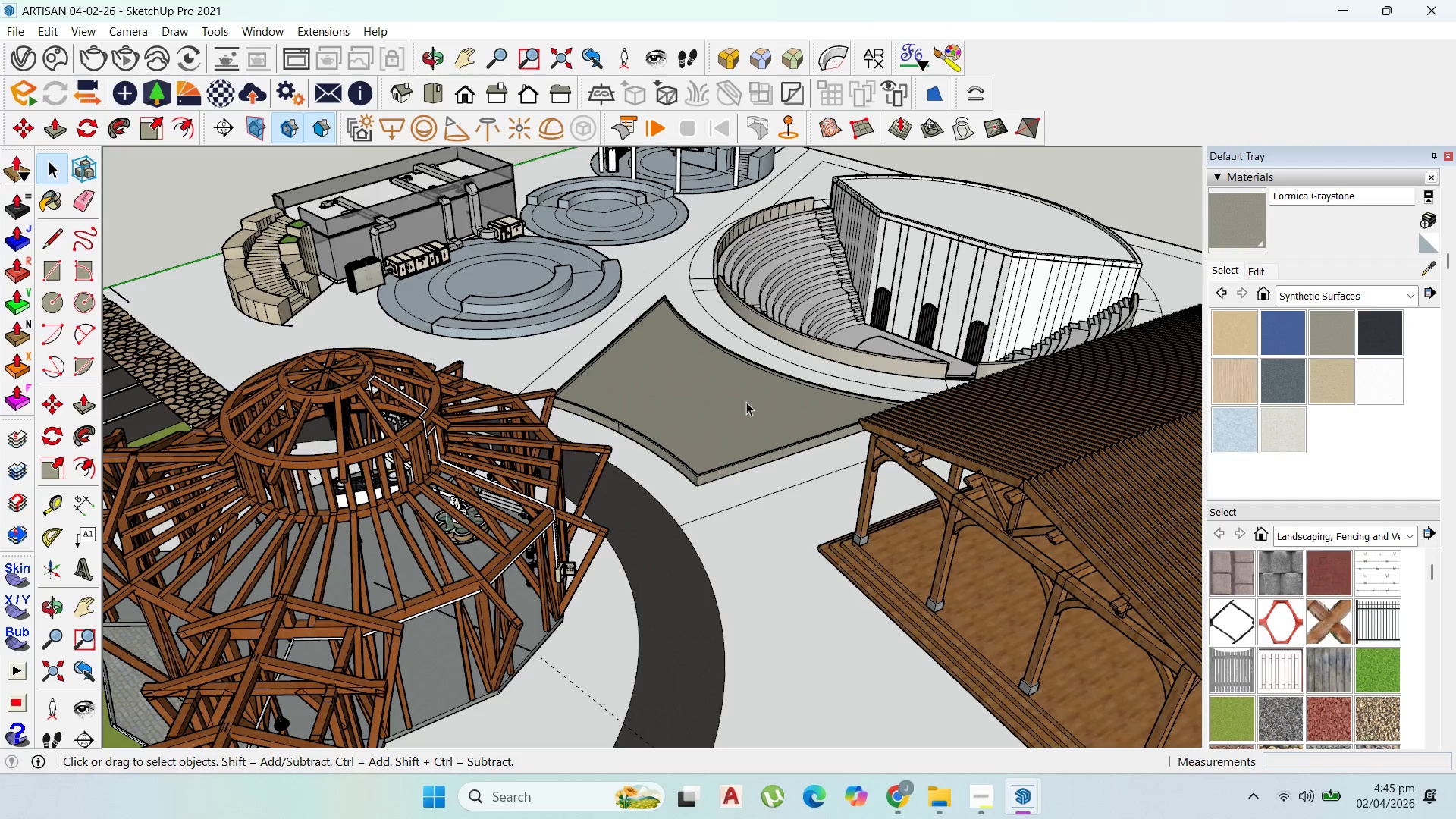 
double_click([746, 402])
 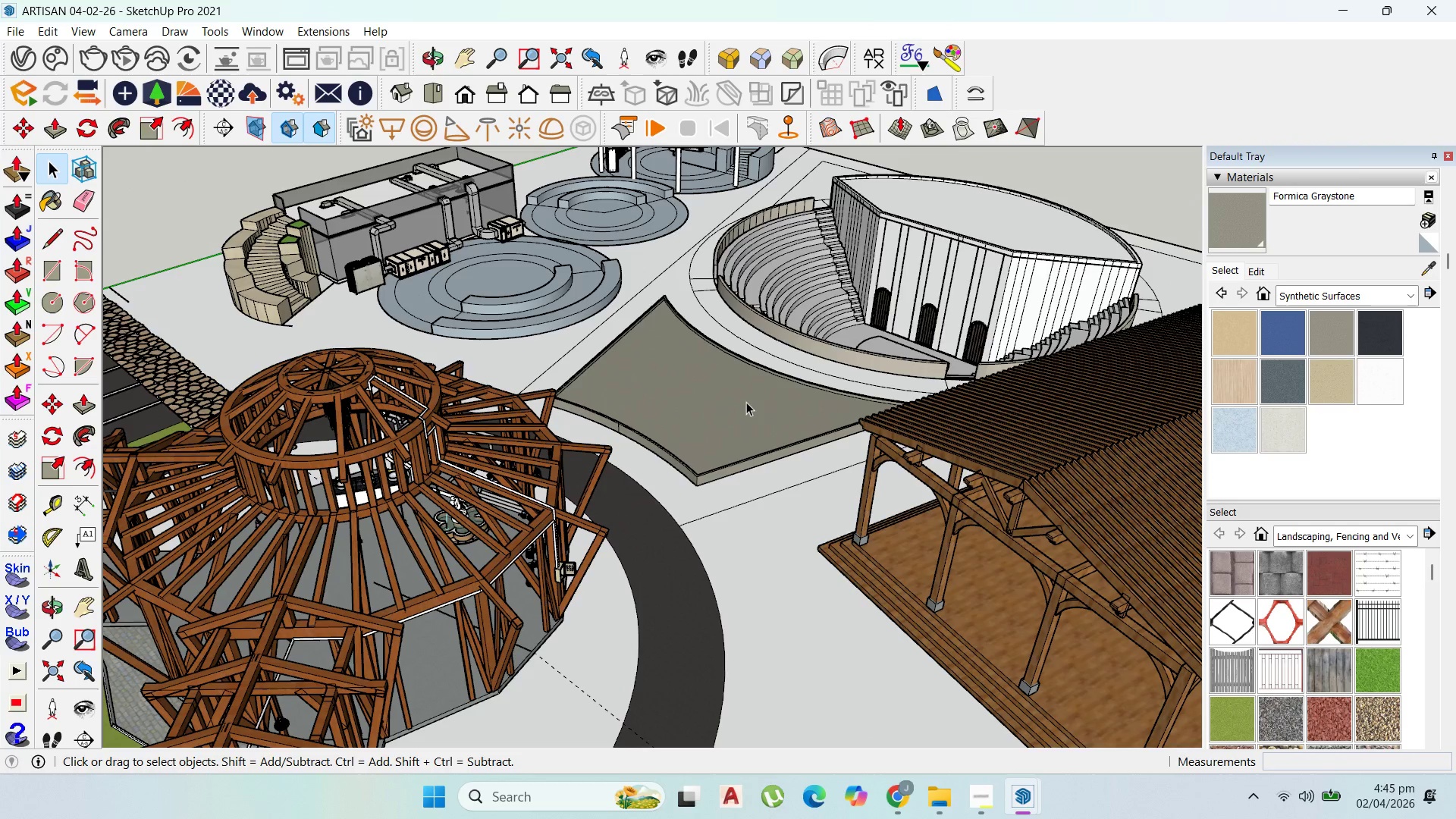 
triple_click([746, 402])
 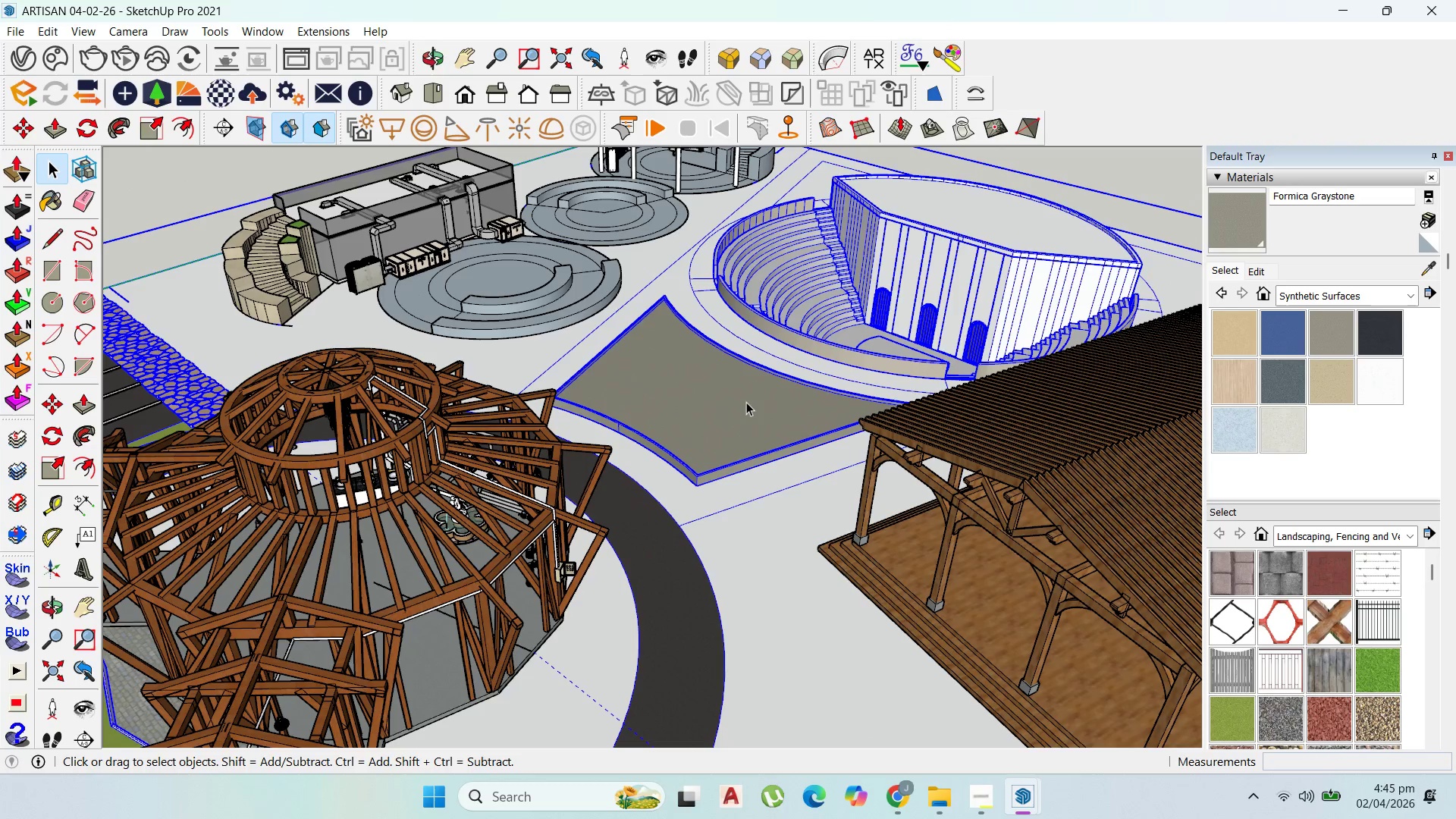 
triple_click([746, 402])
 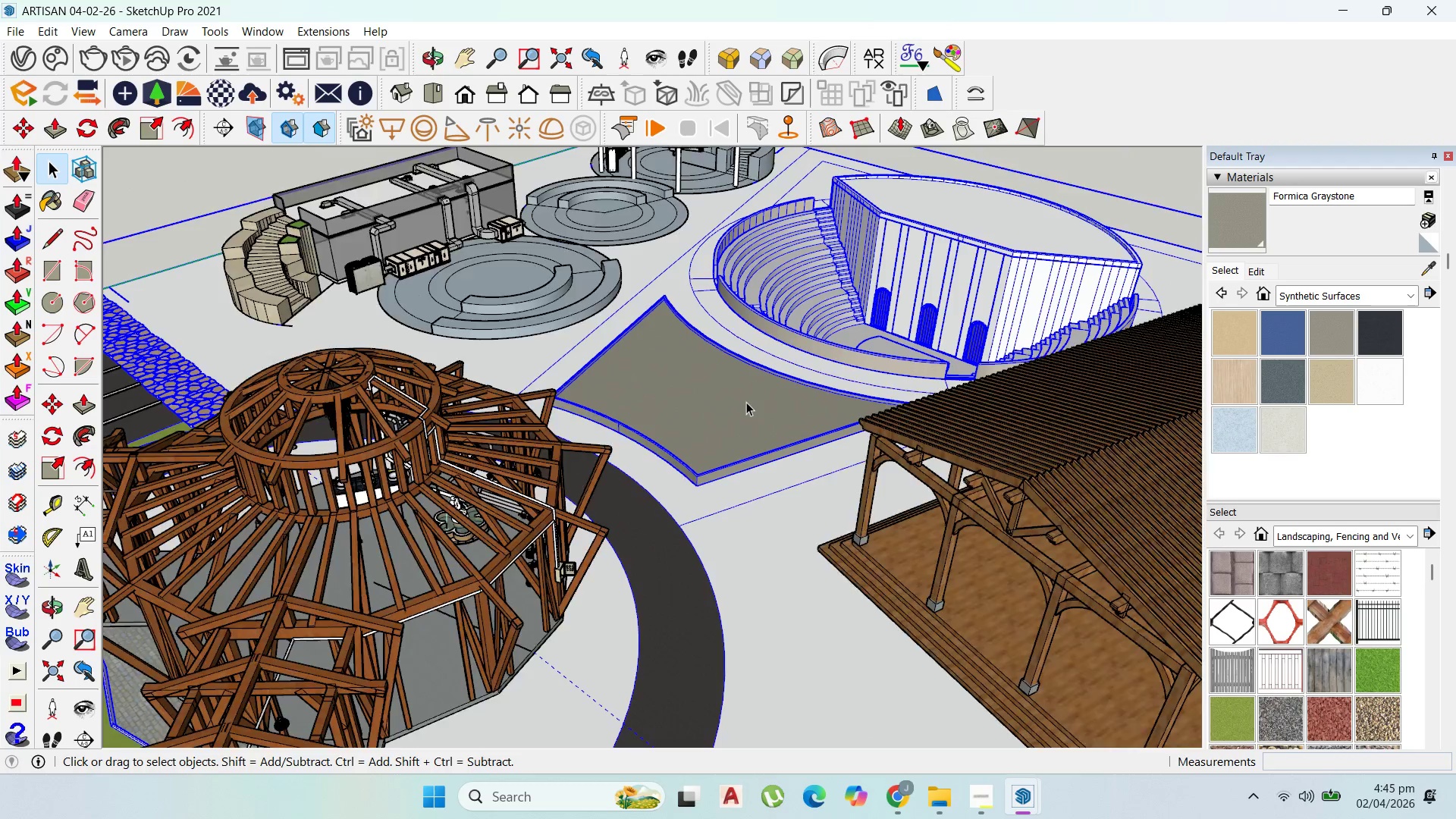 
triple_click([746, 402])
 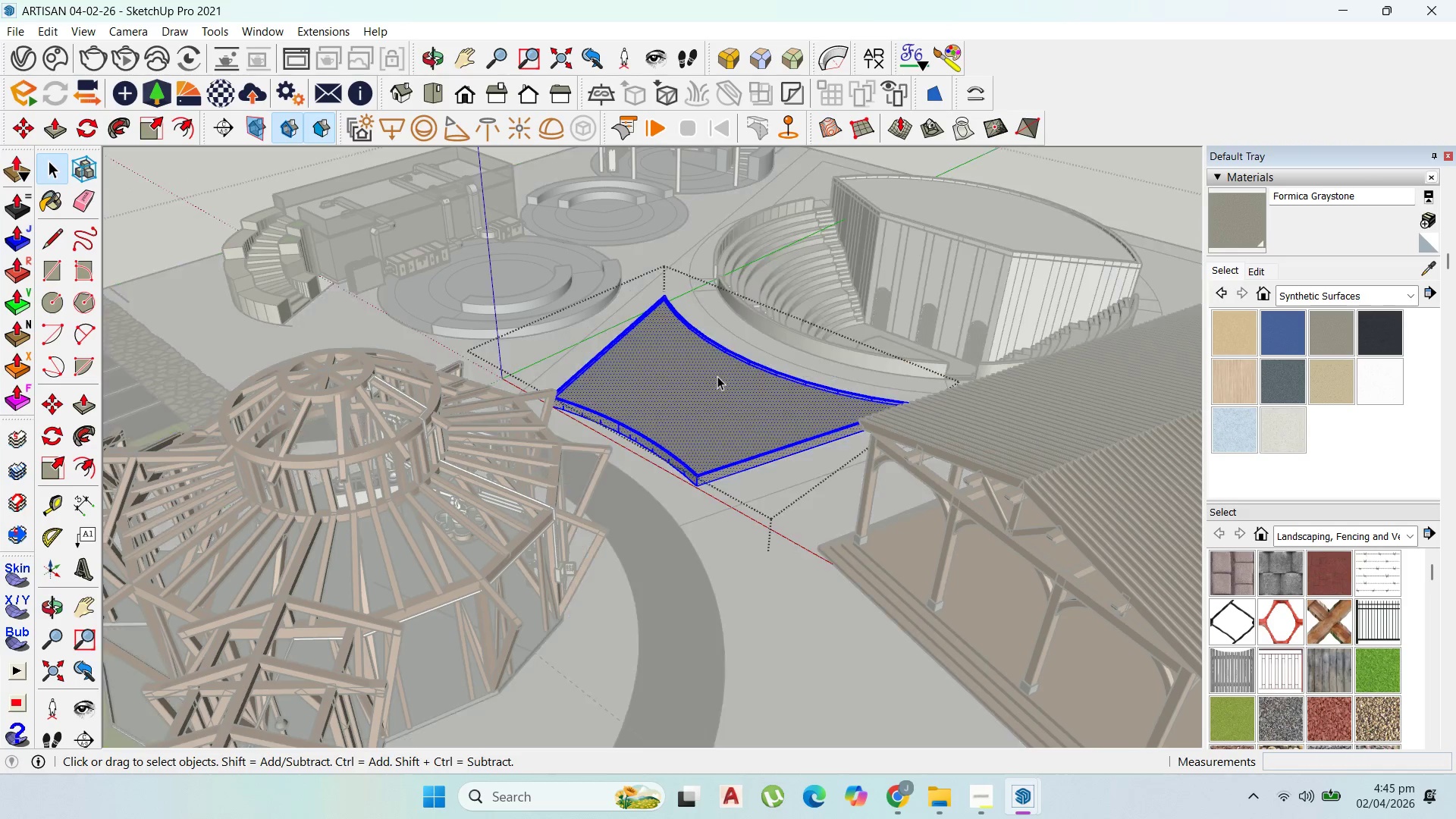 
left_click([717, 376])
 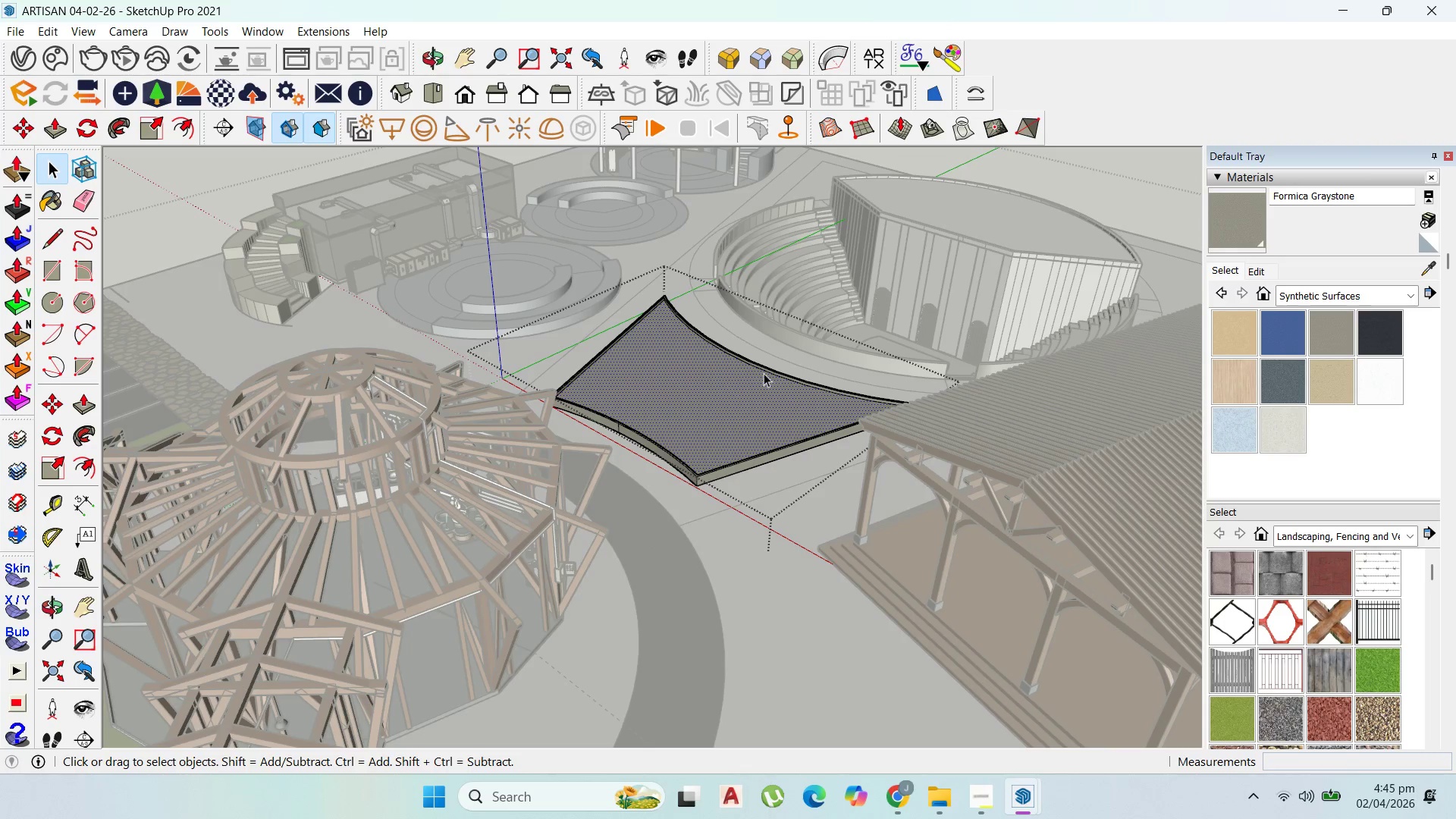 
scroll: coordinate [786, 350], scroll_direction: up, amount: 2.0
 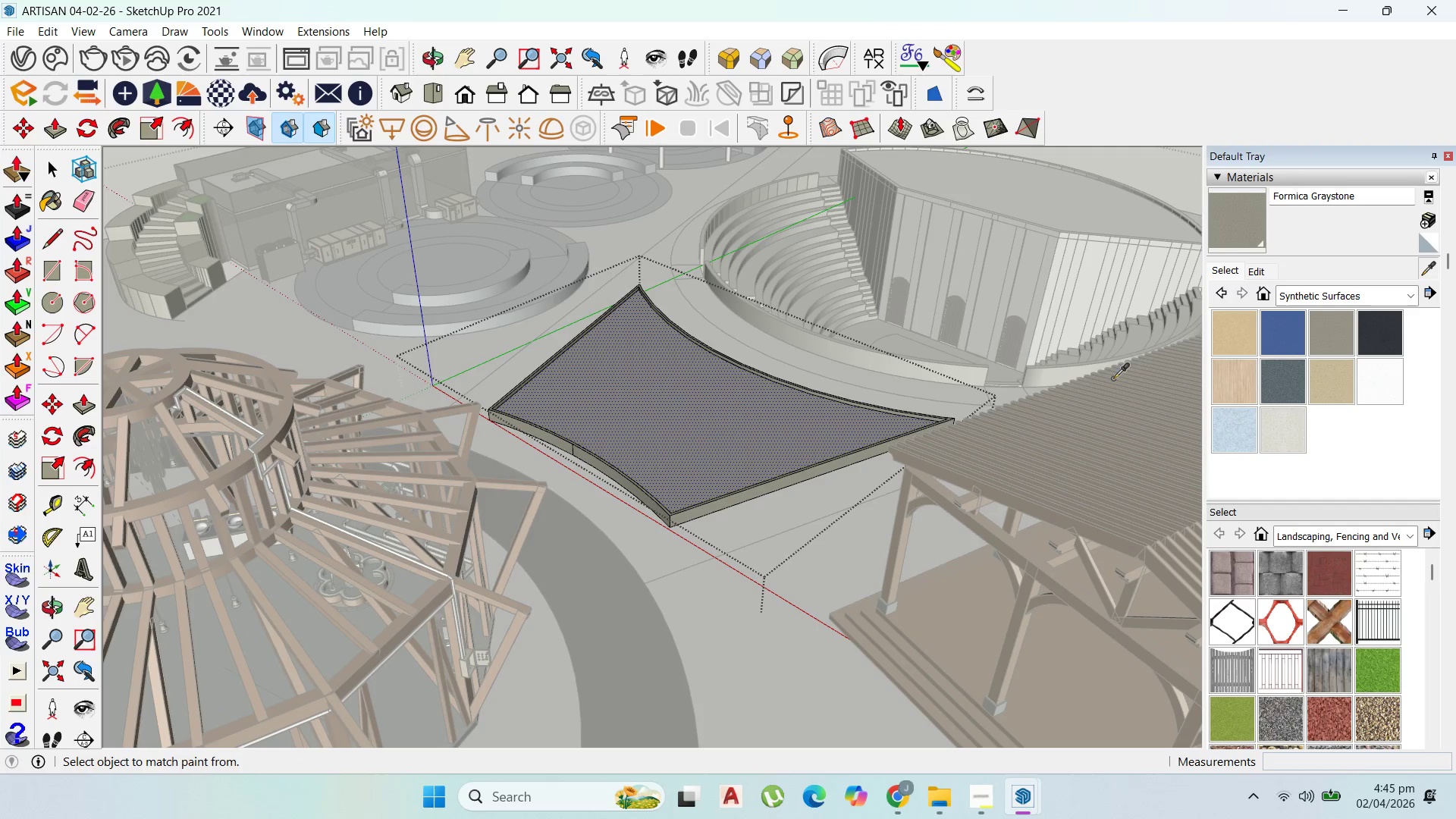 
scroll: coordinate [609, 463], scroll_direction: down, amount: 9.0
 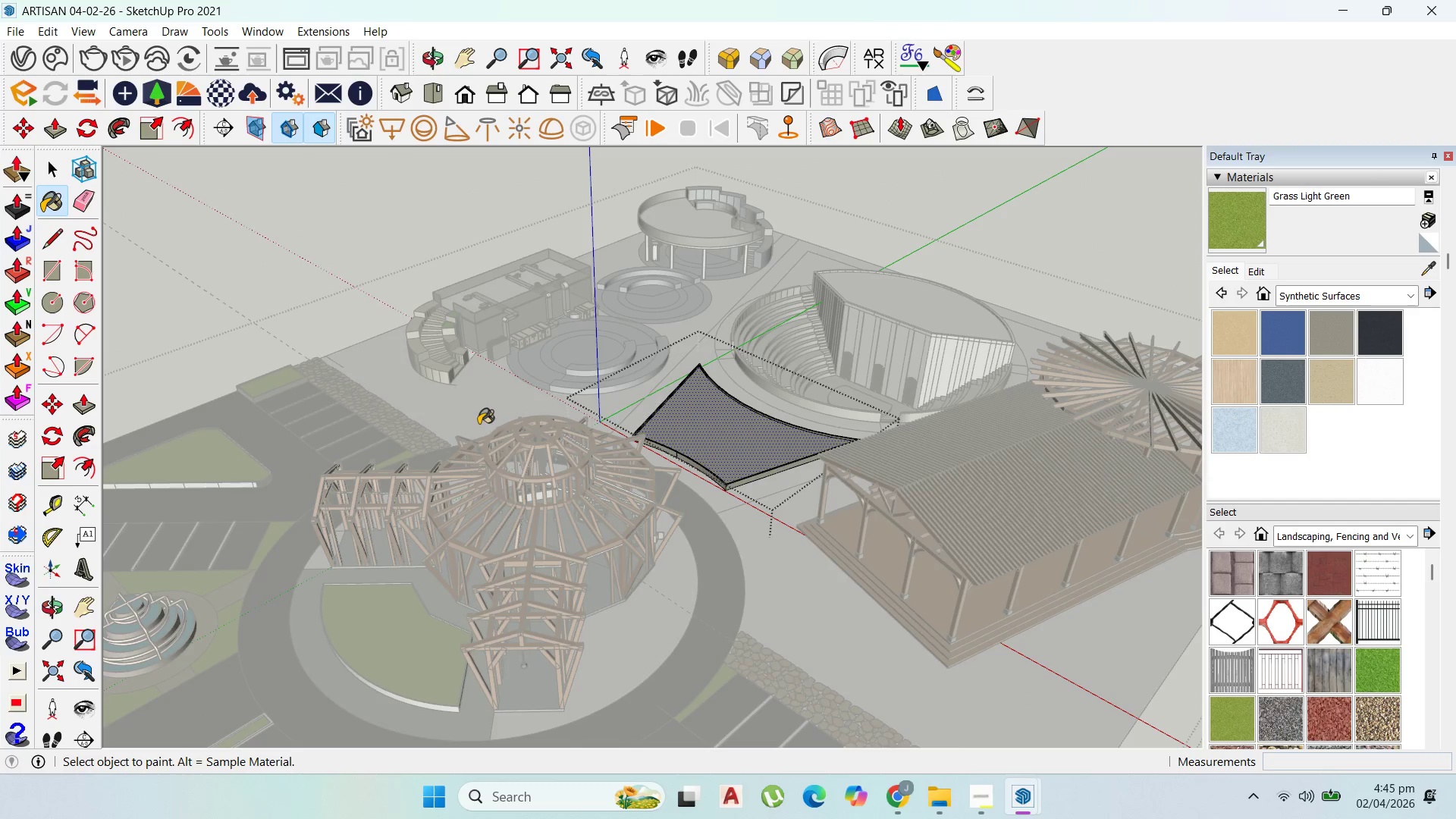 
left_click([733, 423])
 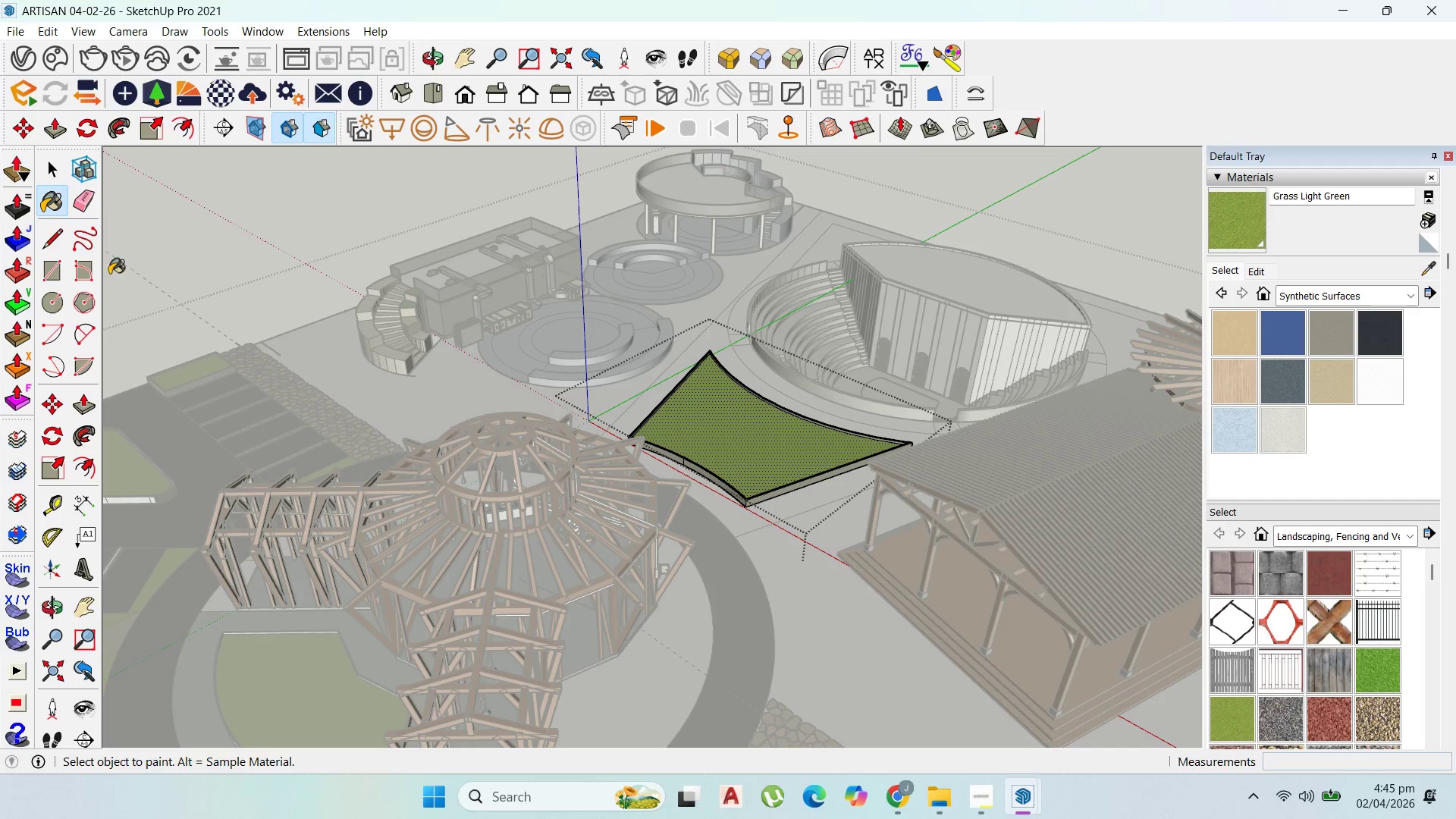 
scroll: coordinate [657, 428], scroll_direction: up, amount: 3.0
 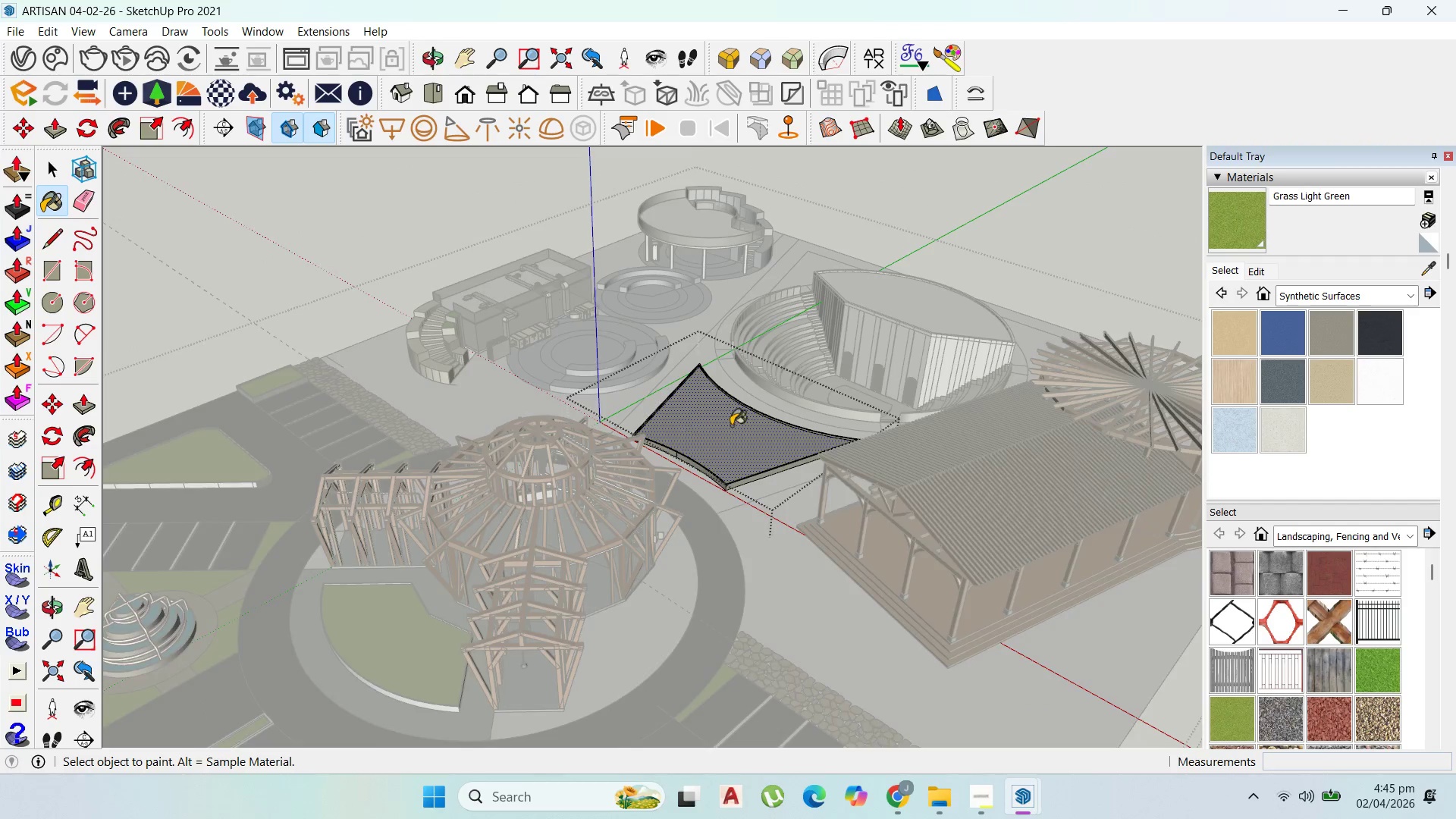 
left_click([49, 178])
 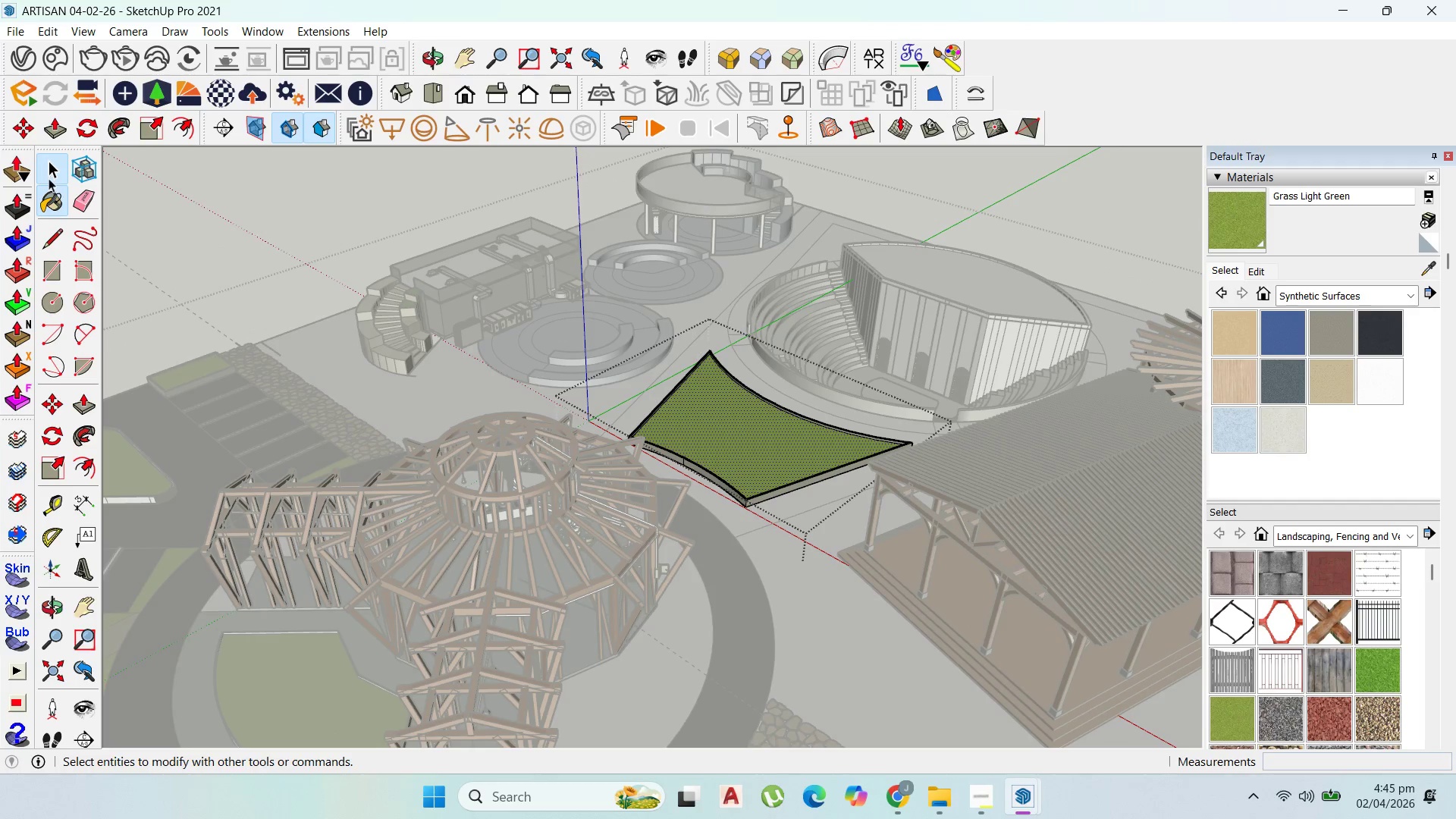 
key(Escape)
 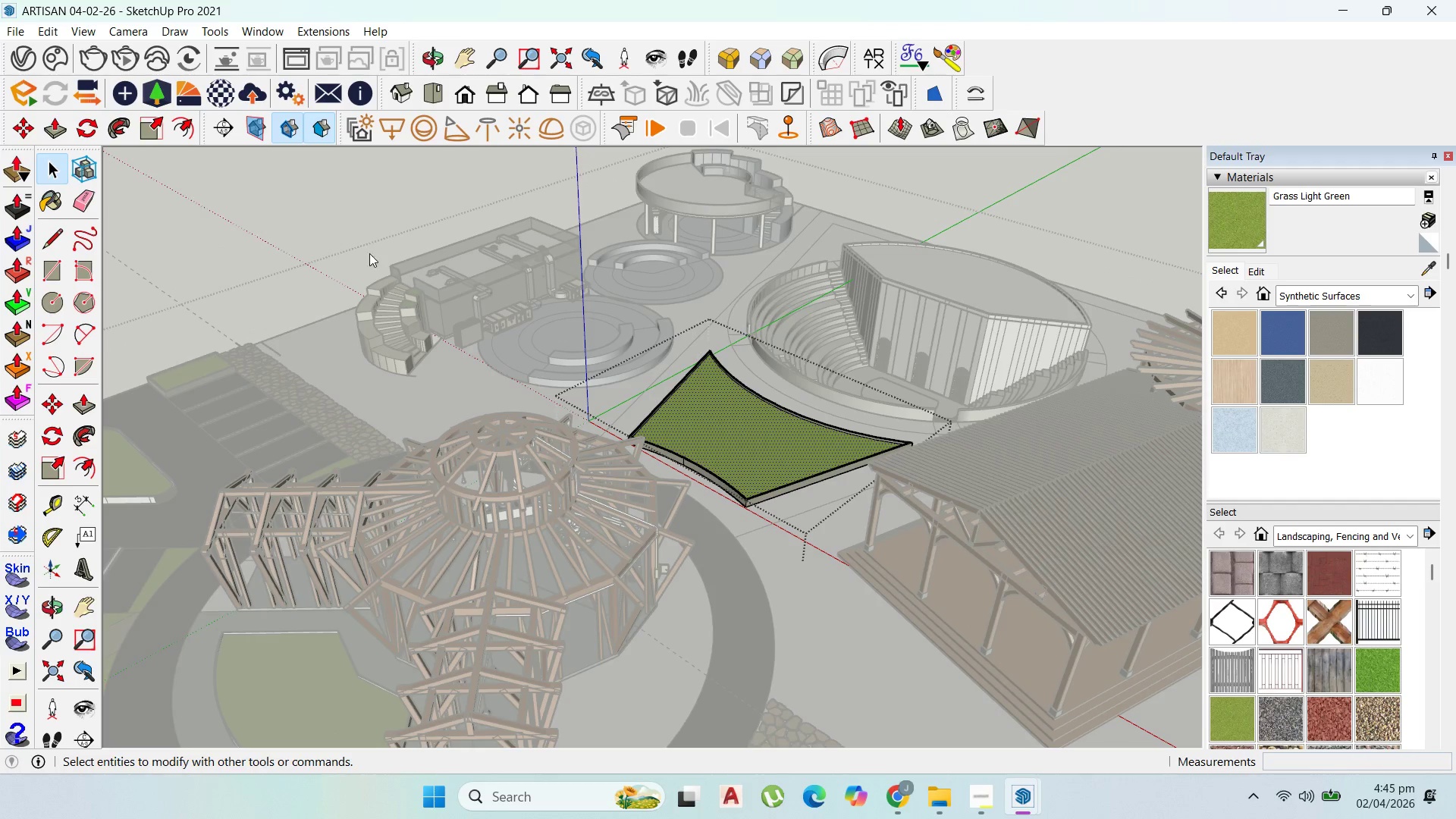 
key(Escape)
 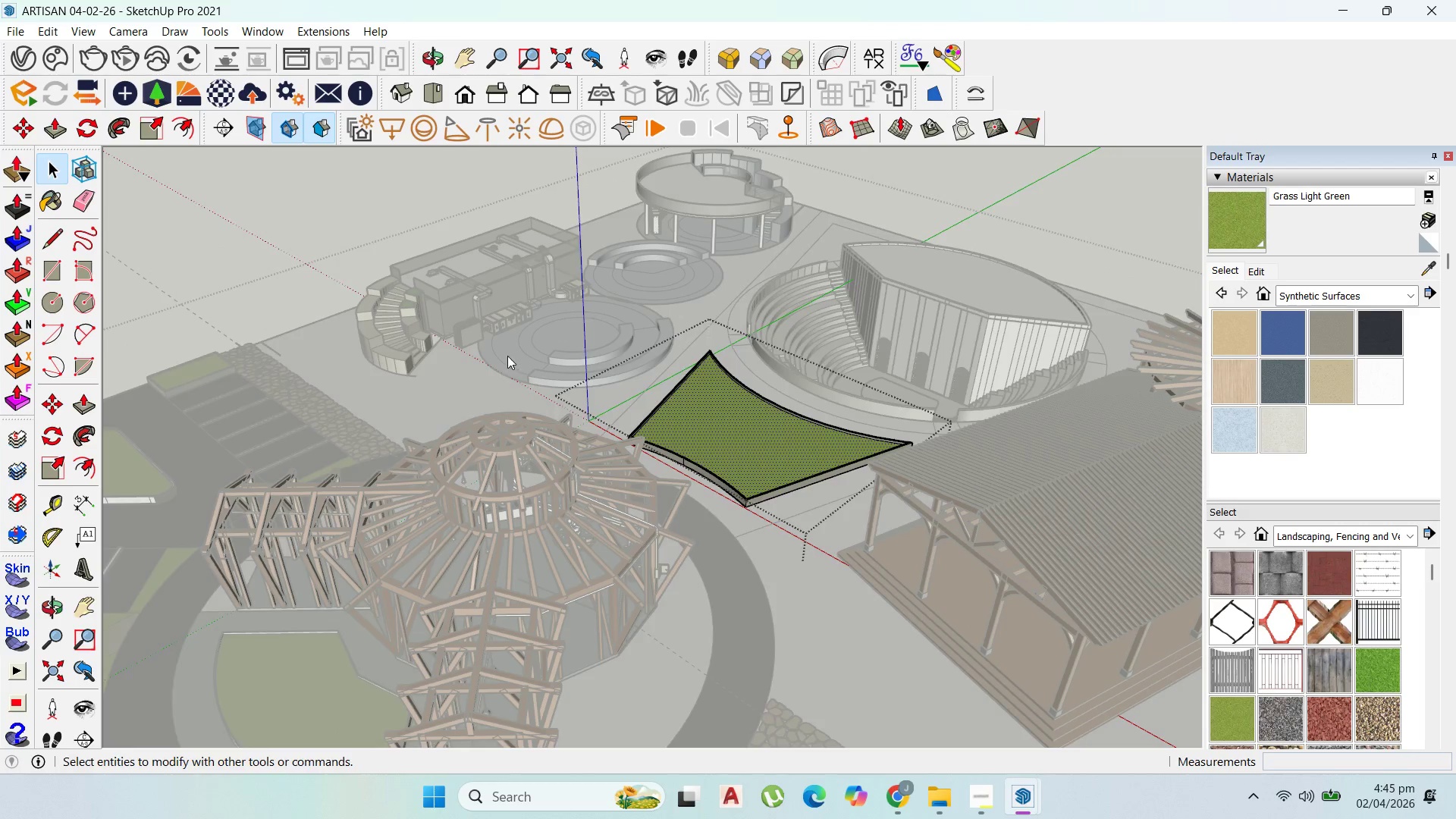 
key(Escape)
 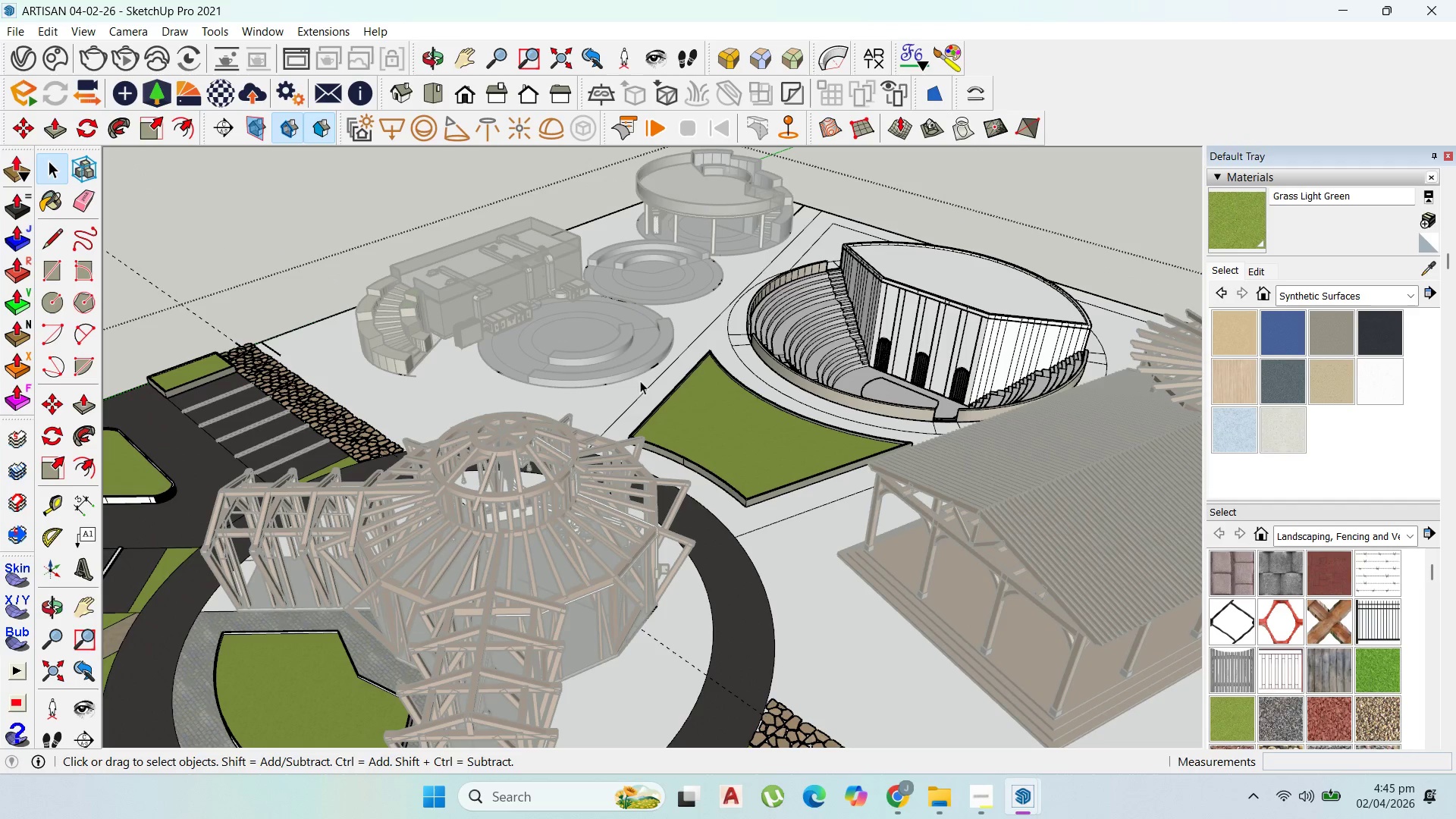 
key(Escape)
 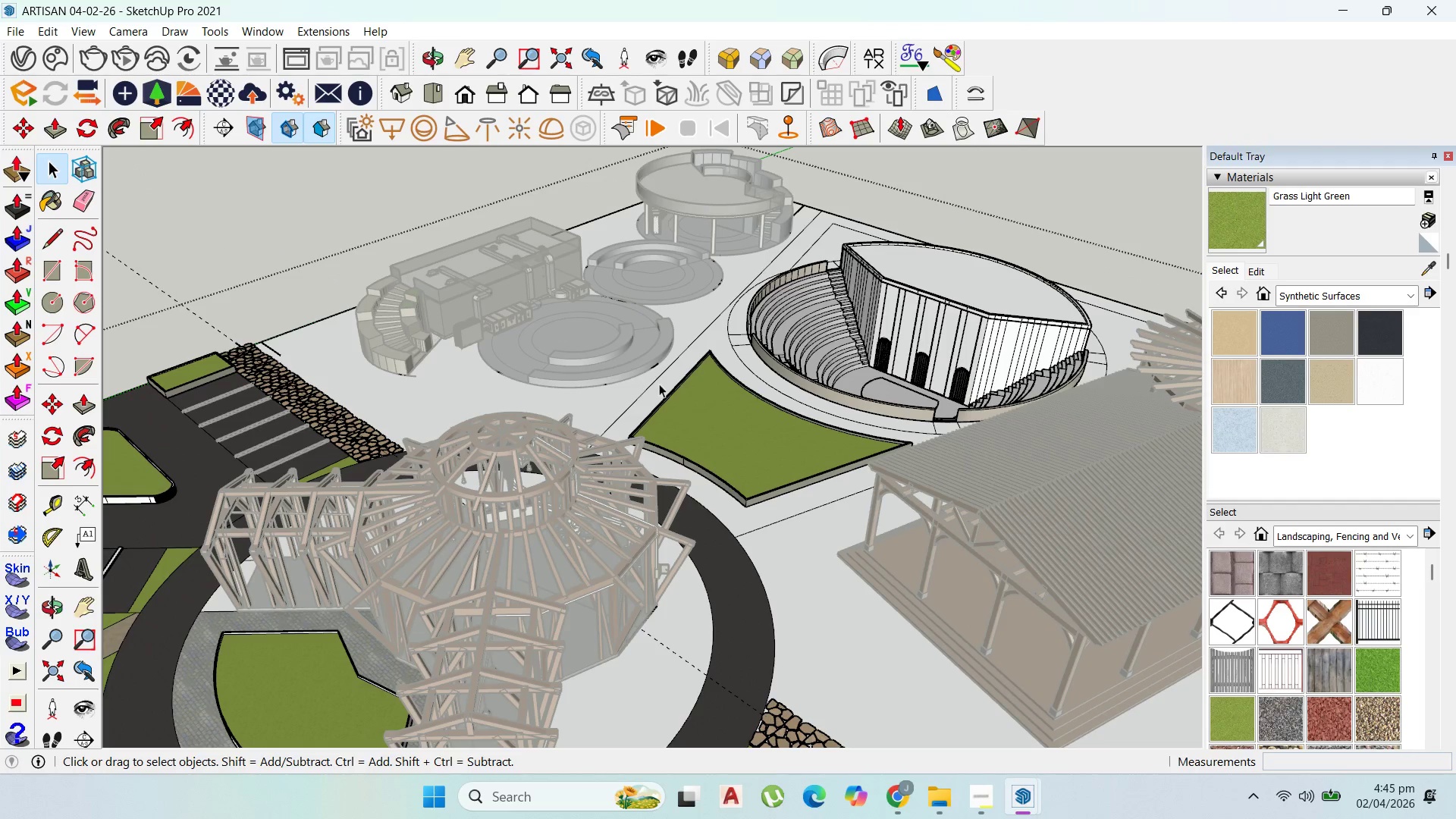 
key(Escape)
 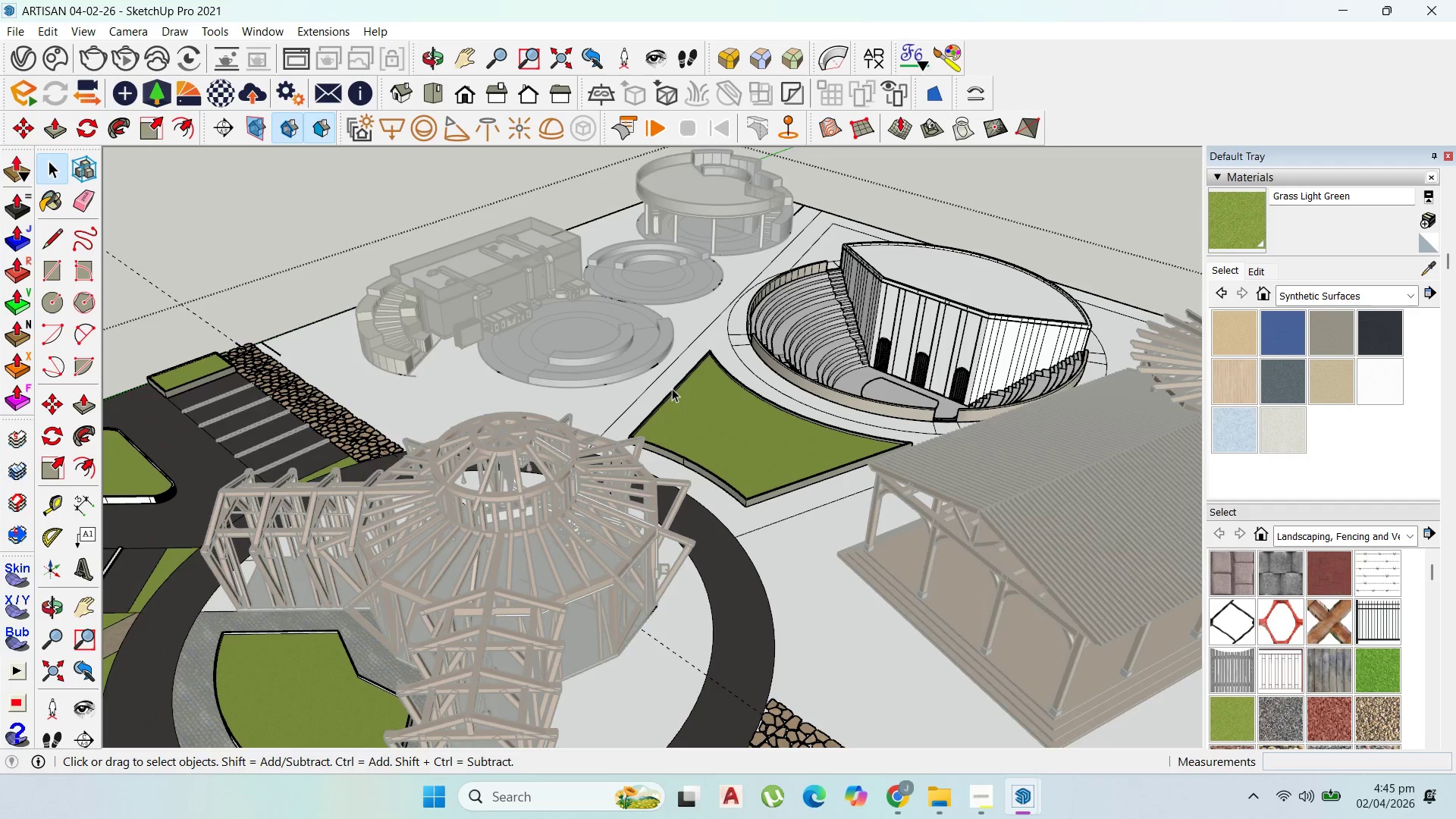 
key(Escape)
 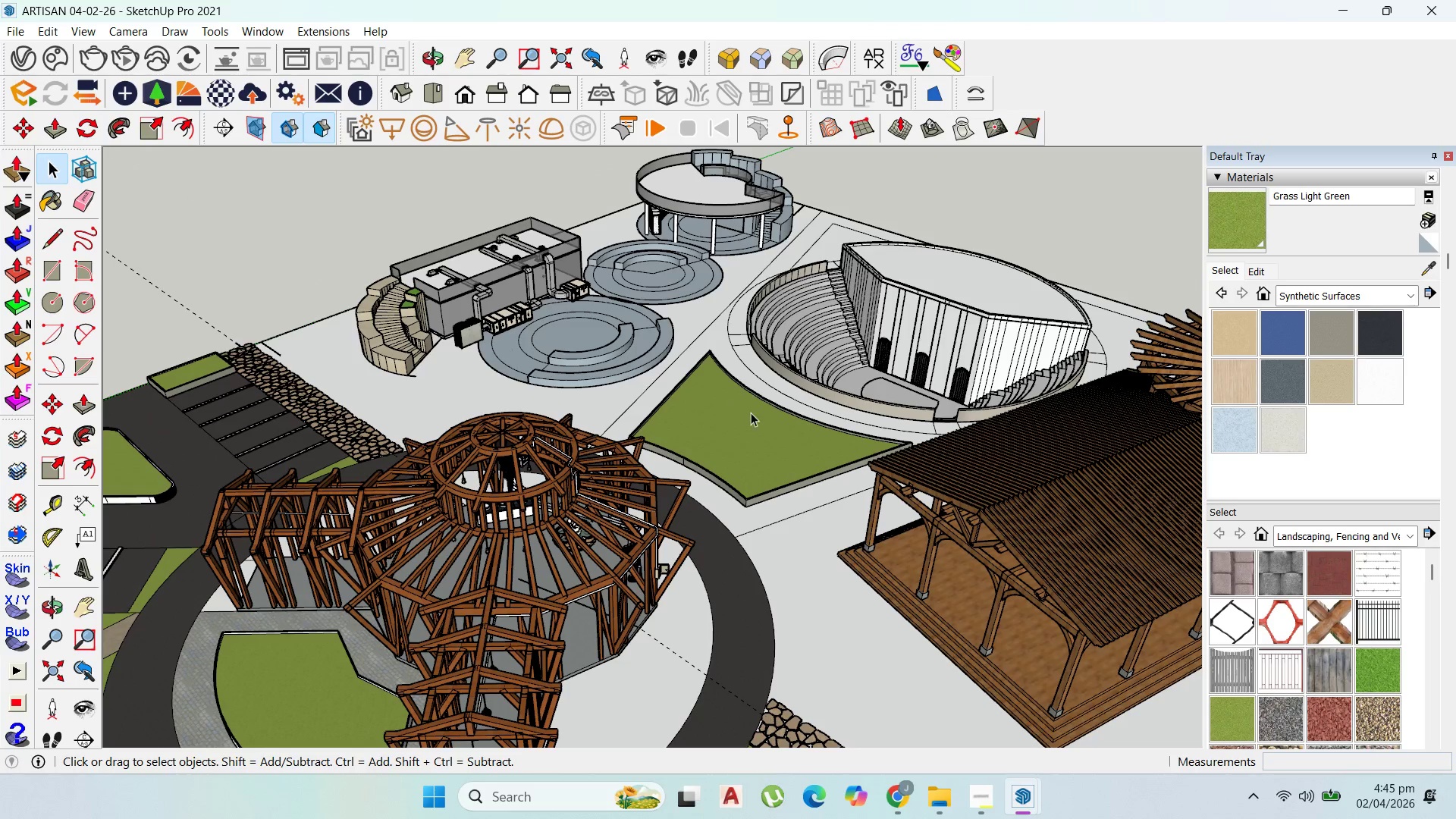 
scroll: coordinate [752, 375], scroll_direction: down, amount: 7.0
 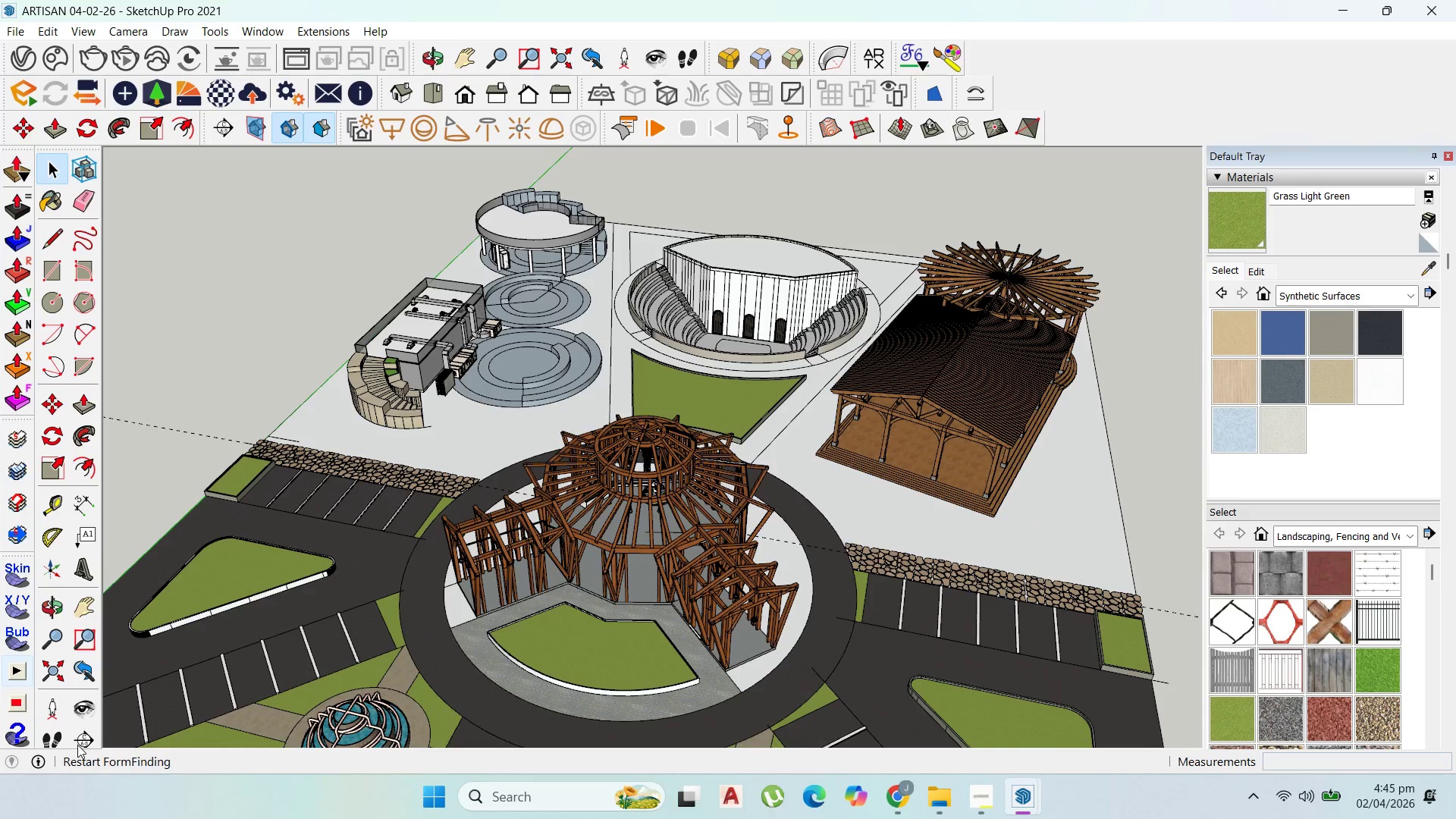 
scroll: coordinate [918, 654], scroll_direction: up, amount: 3.0
 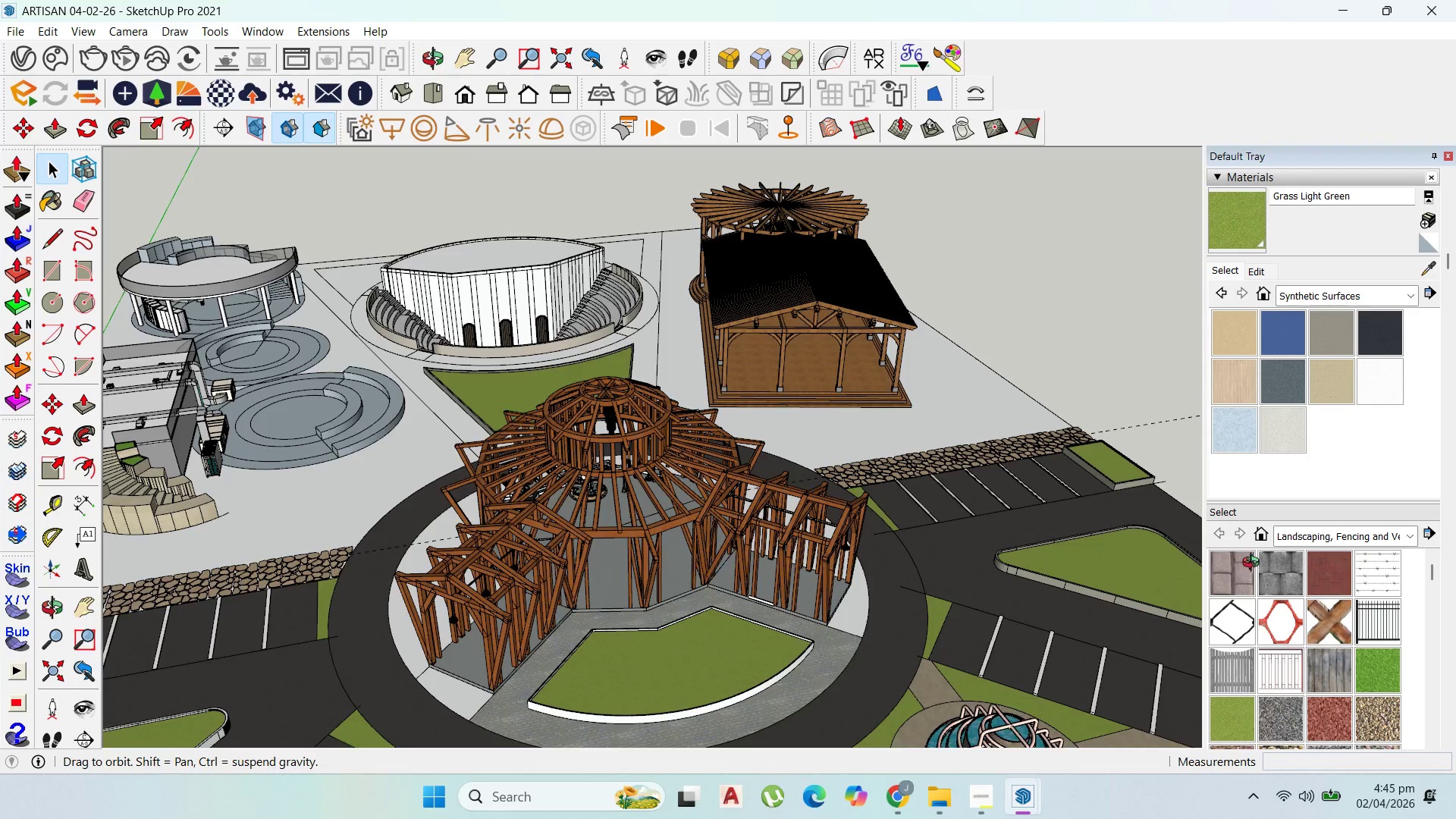 
scroll: coordinate [853, 497], scroll_direction: down, amount: 9.0
 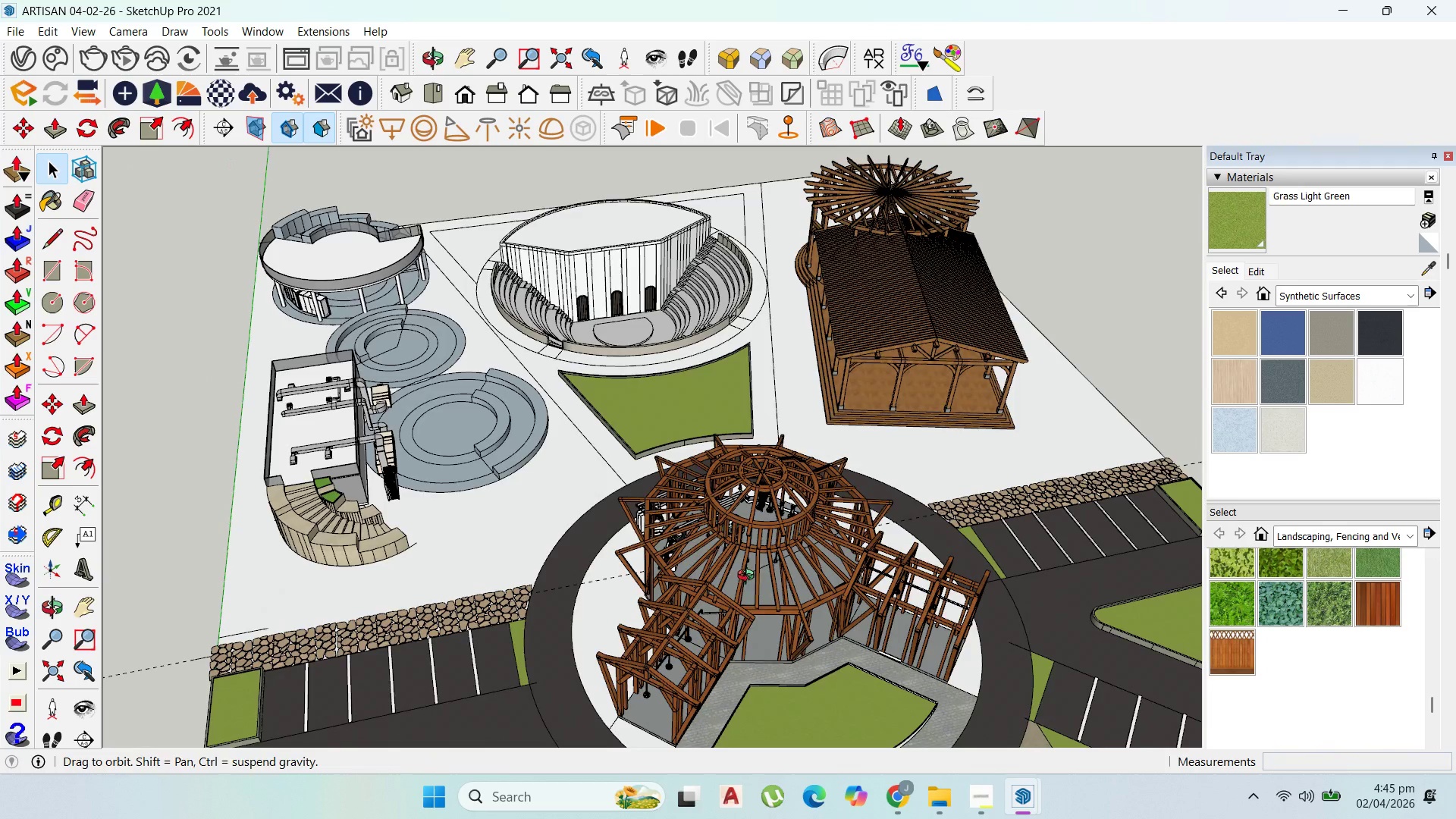 
left_click([609, 446])
 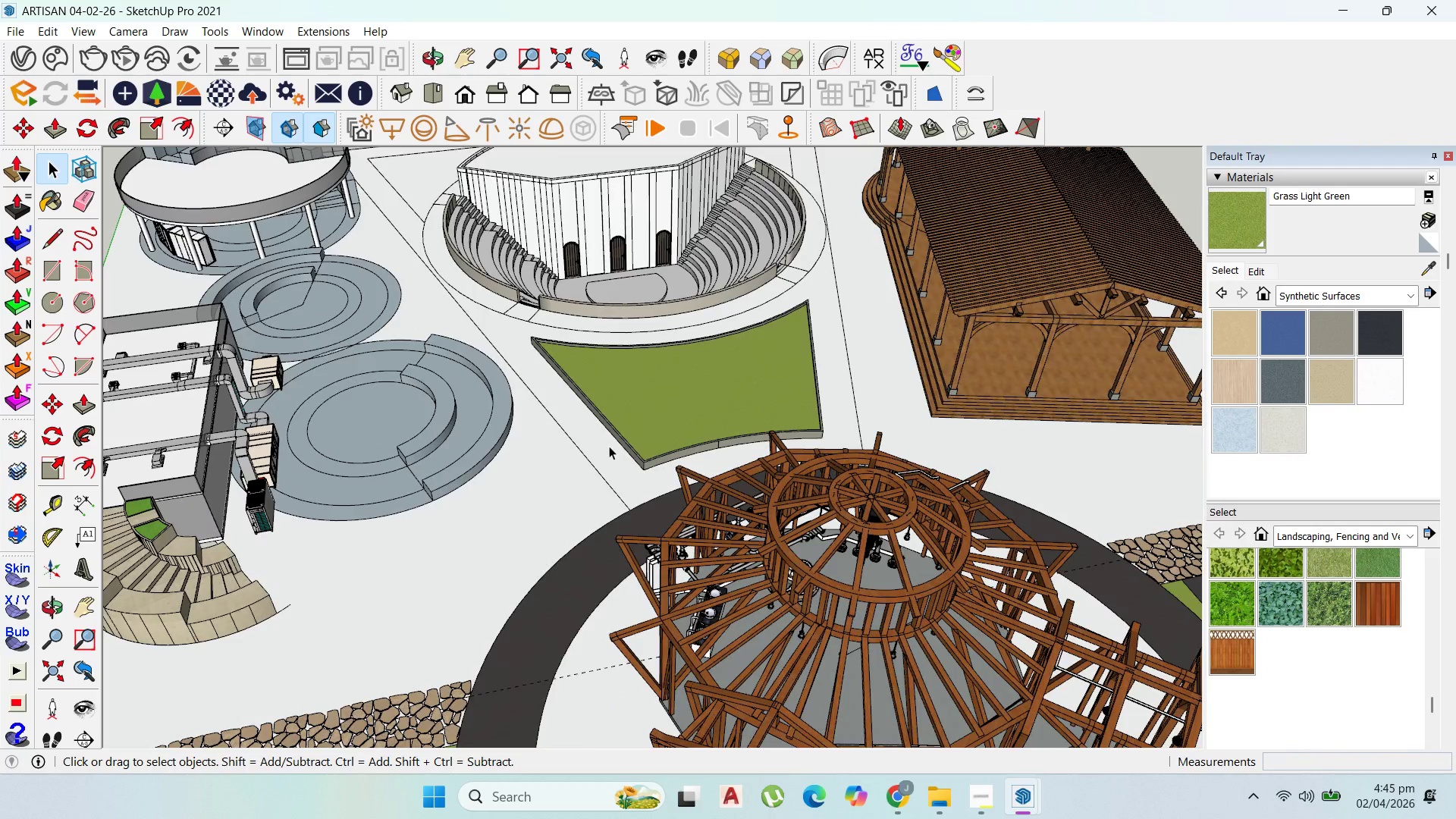 
scroll: coordinate [619, 438], scroll_direction: up, amount: 6.0
 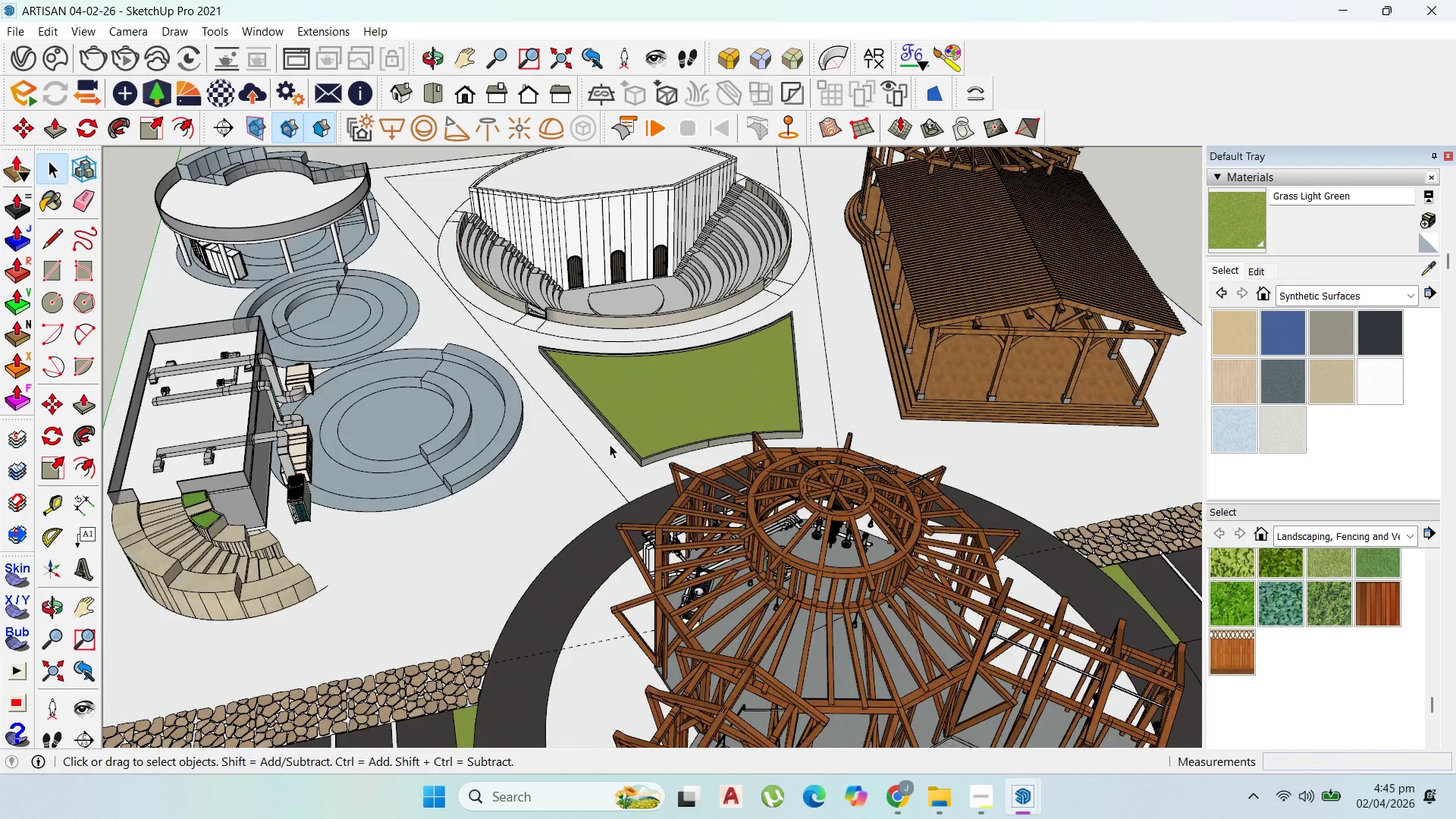 
double_click([609, 446])
 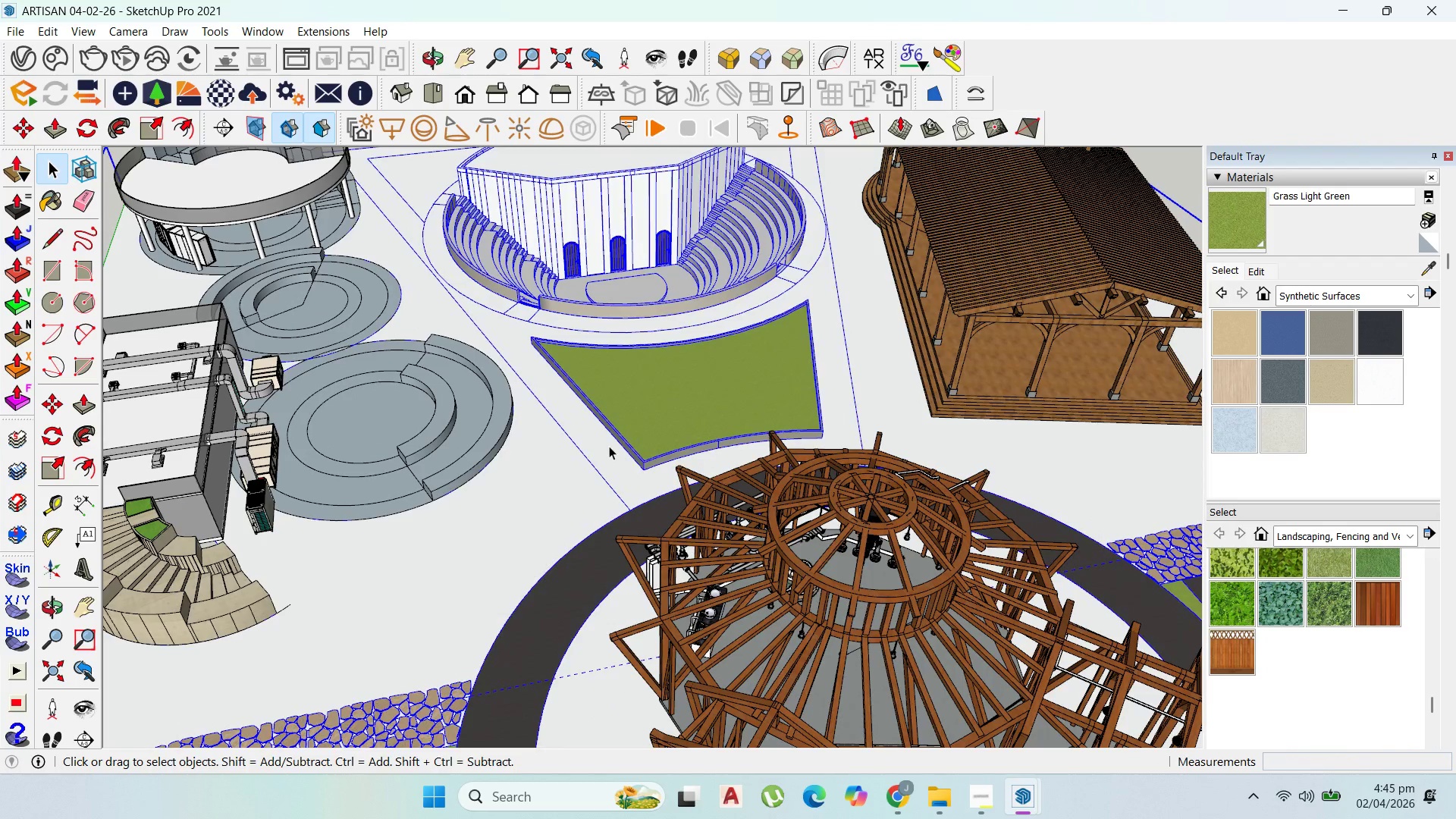 
triple_click([609, 446])
 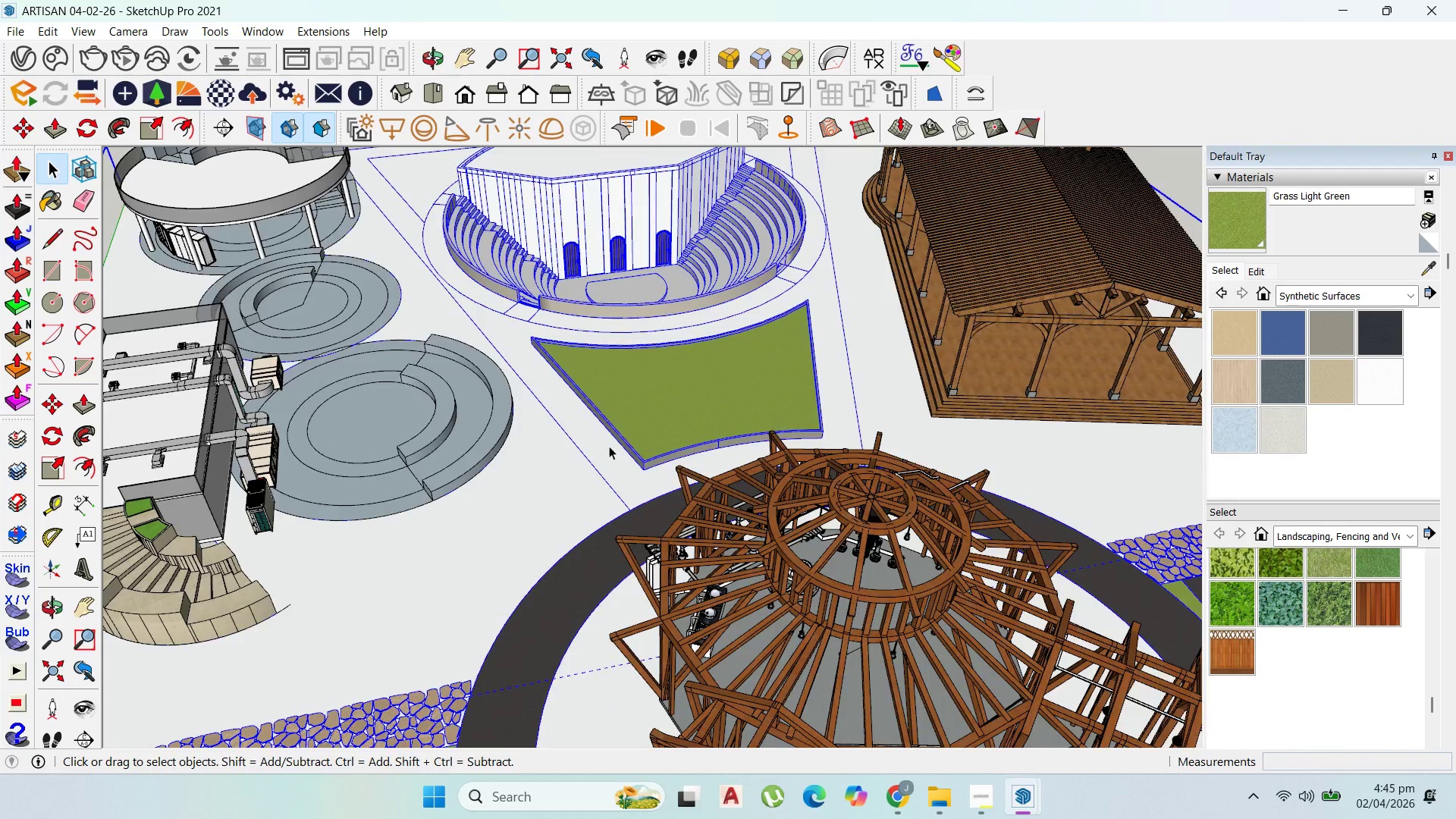 
triple_click([609, 446])
 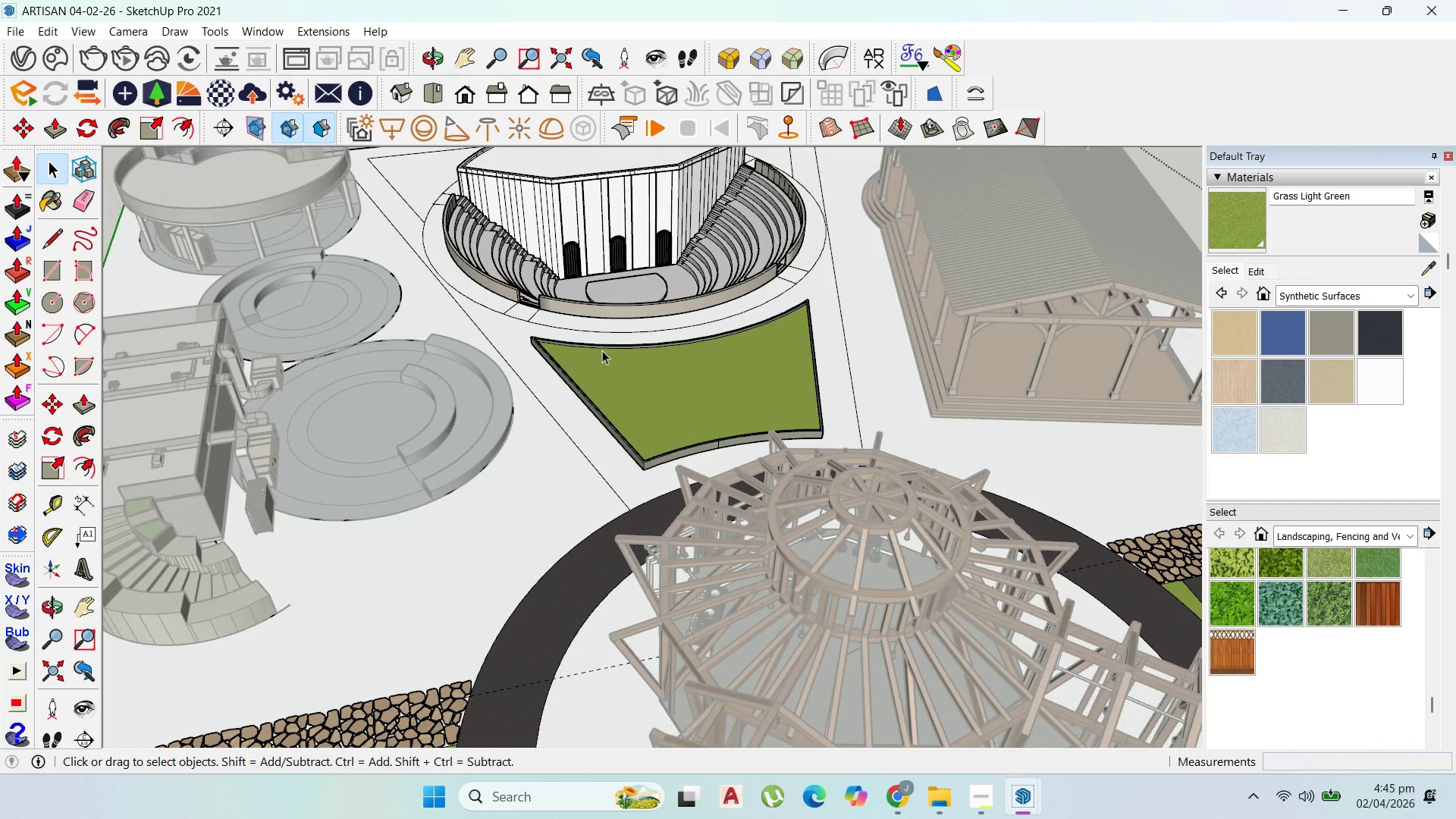 
left_click([694, 317])
 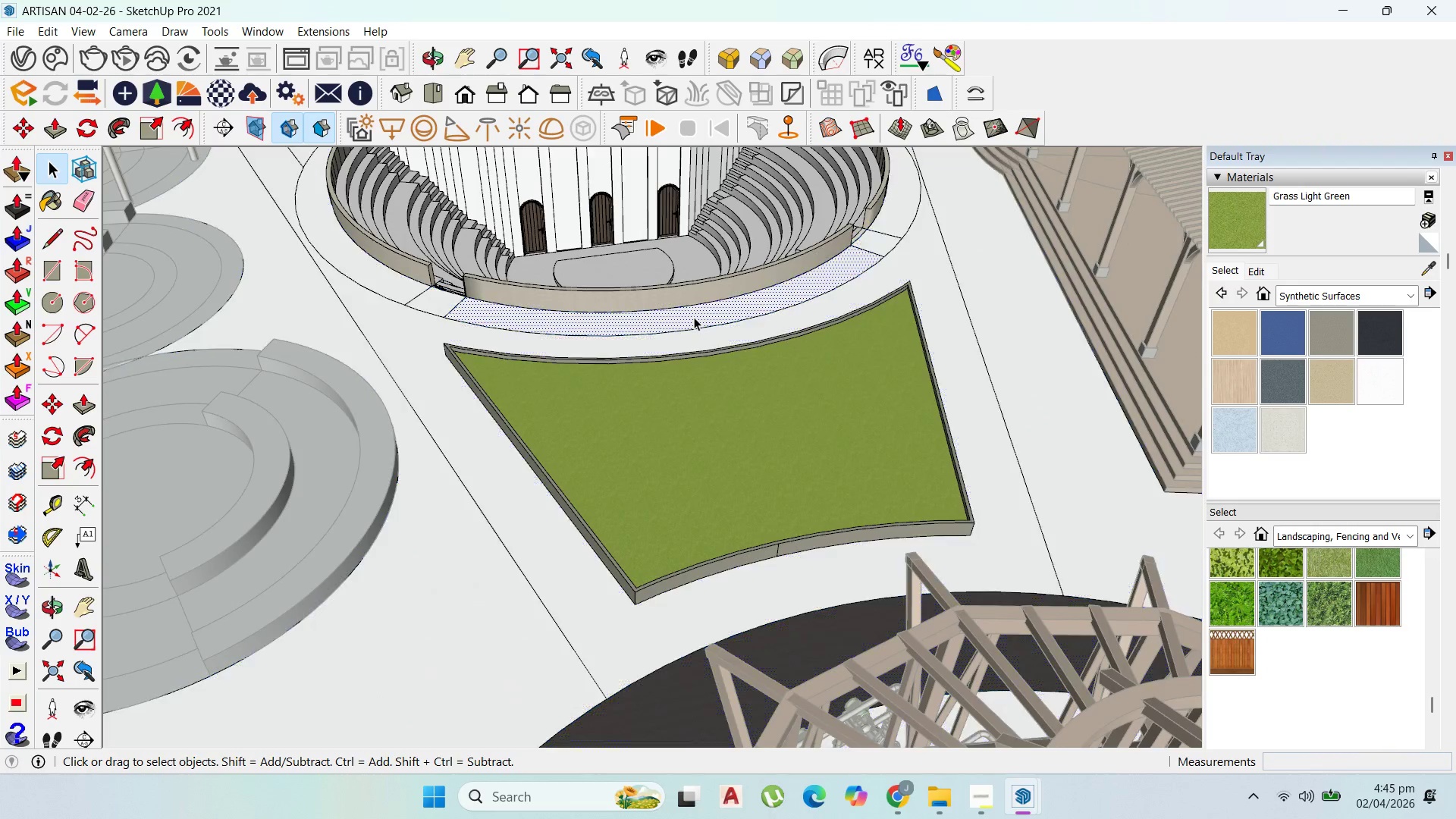 
scroll: coordinate [689, 319], scroll_direction: up, amount: 13.0
 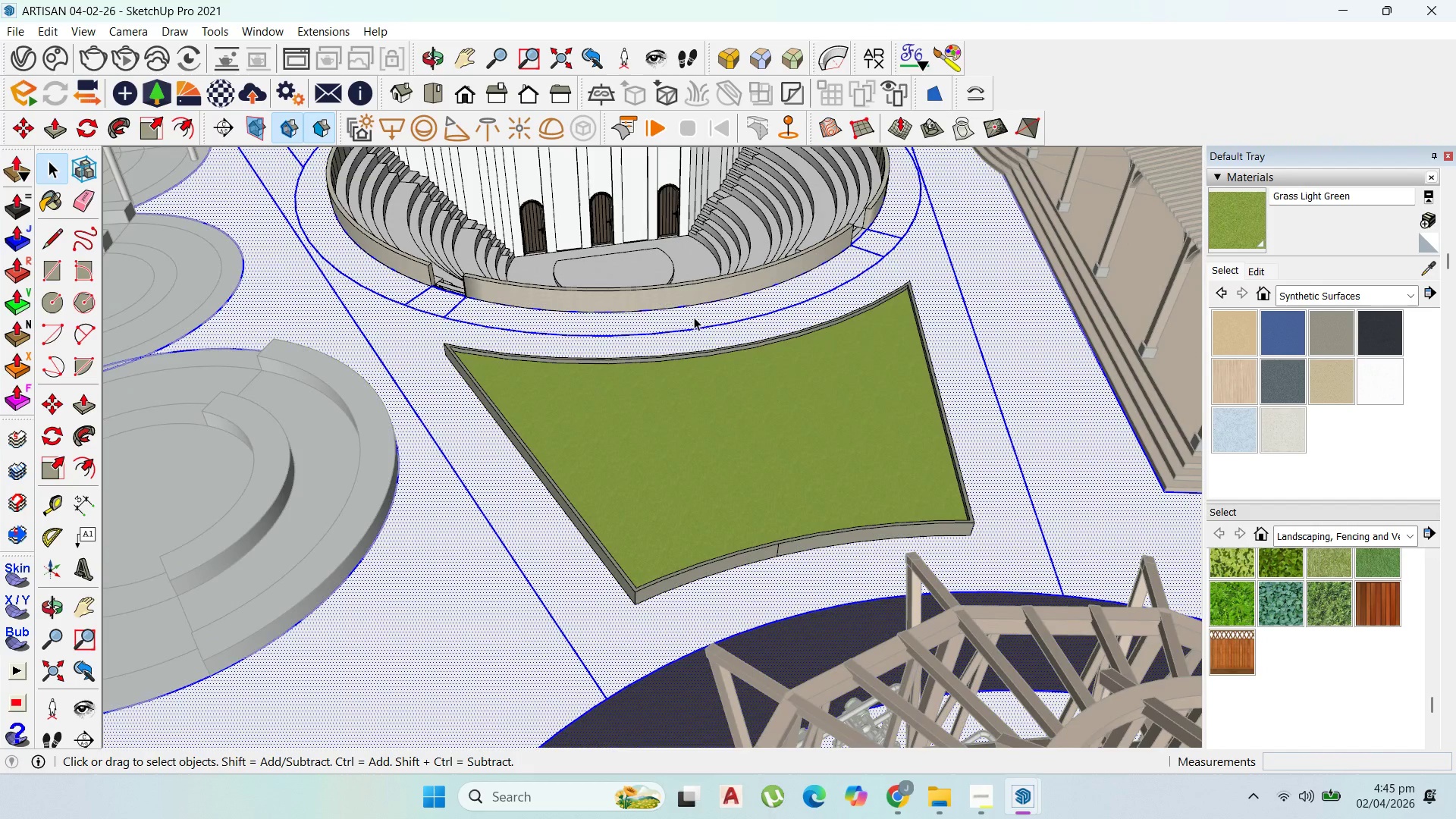 
double_click([694, 317])
 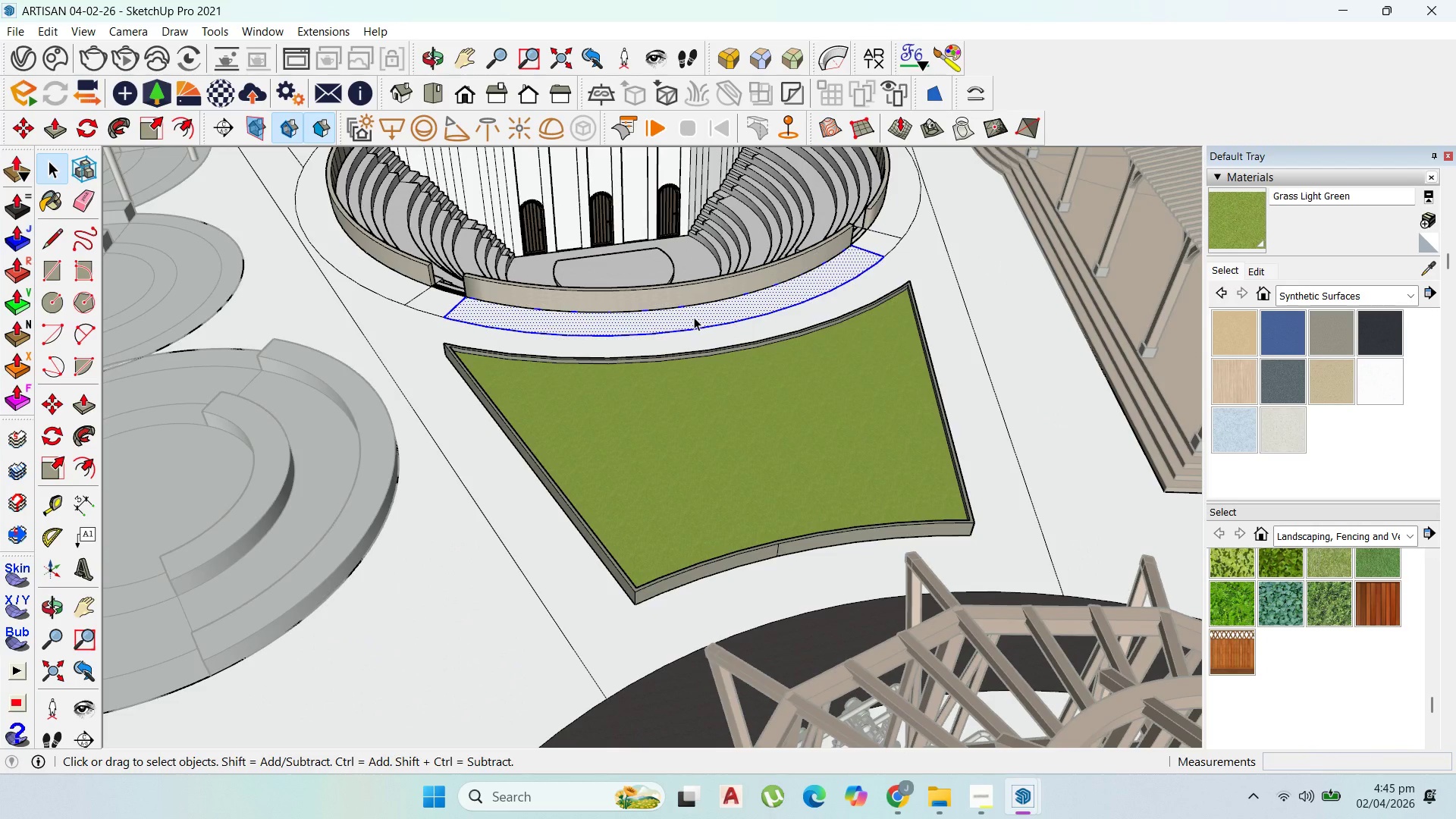 
right_click([694, 317])
 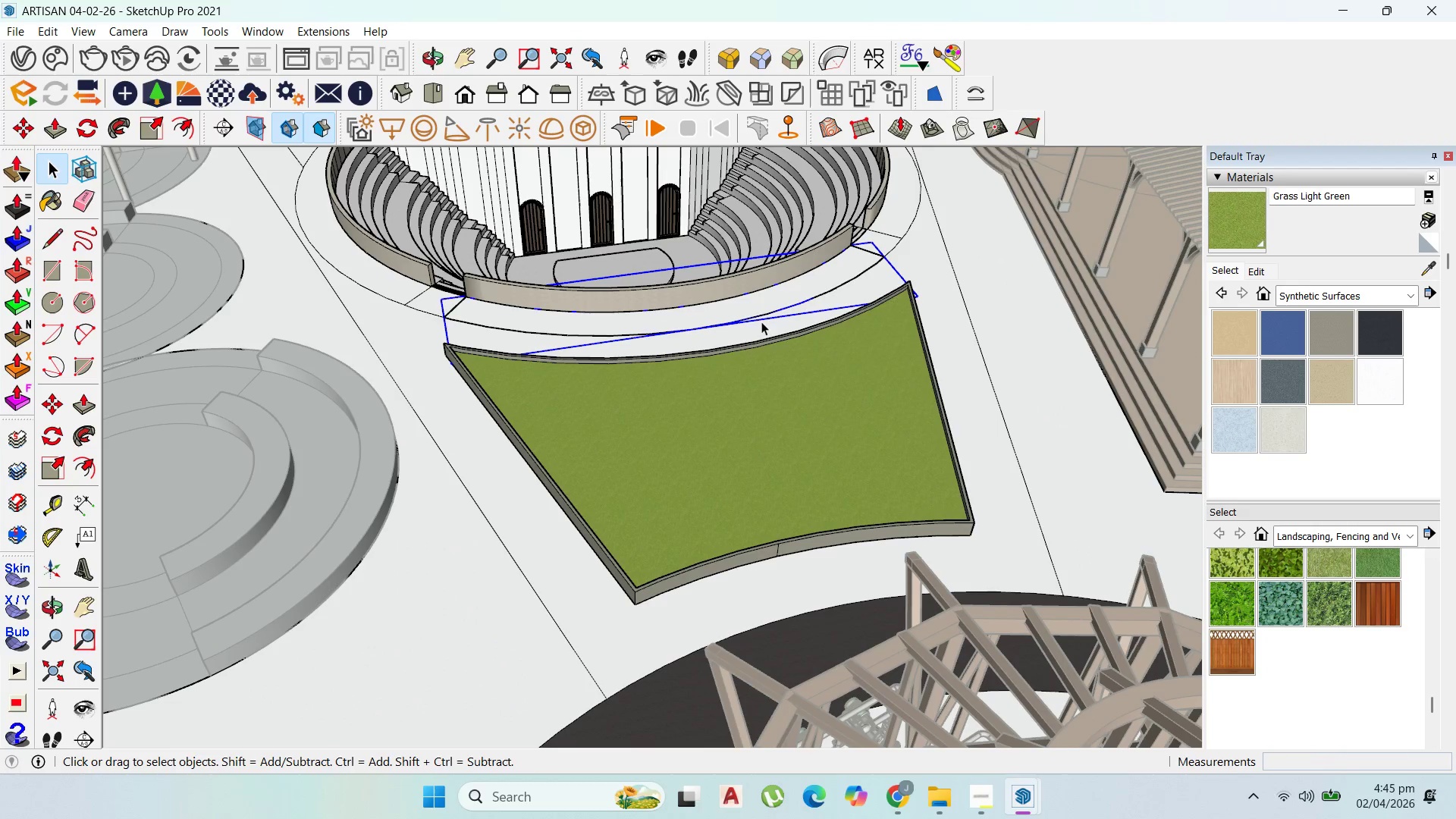 
double_click([742, 313])
 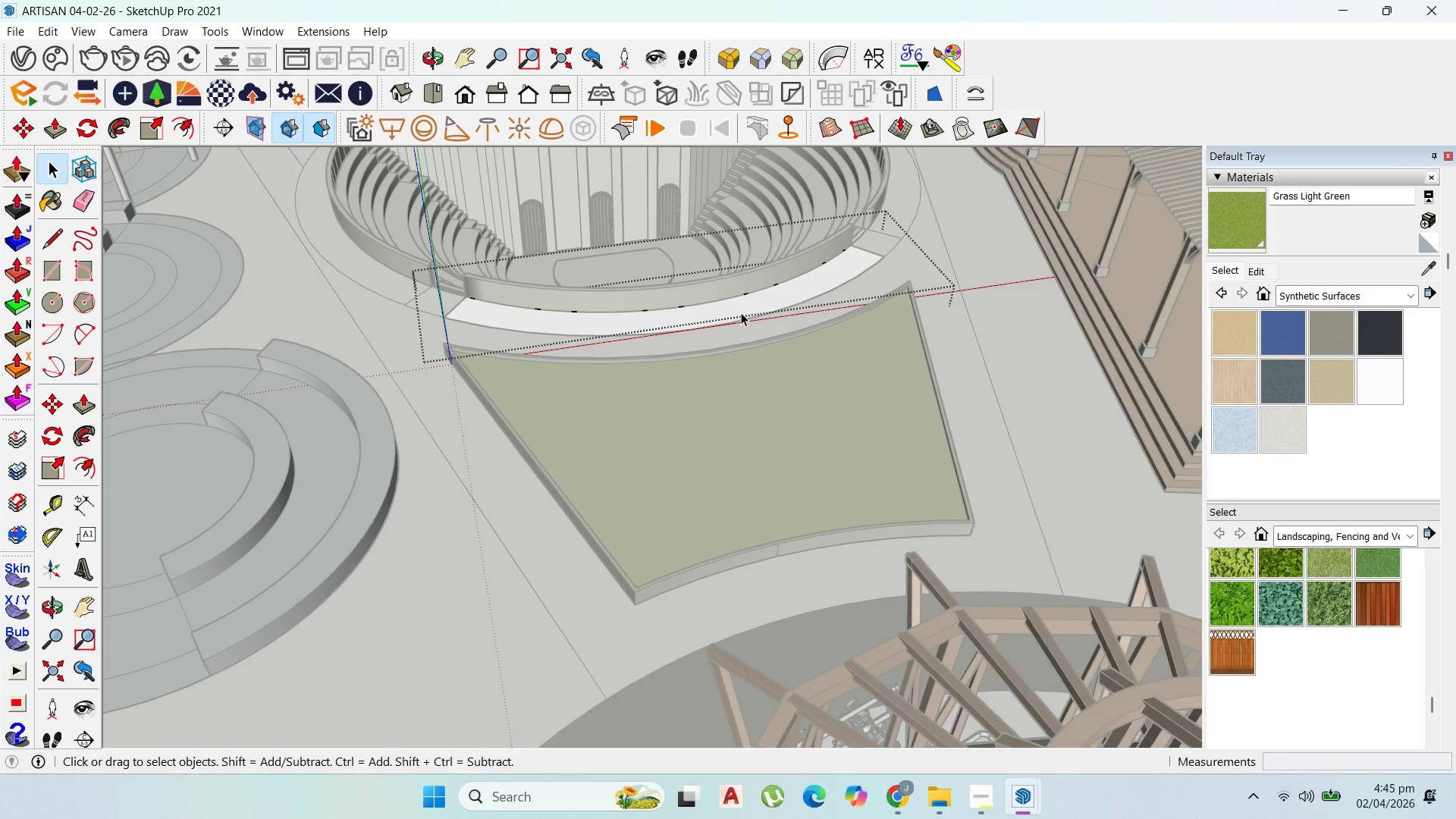 
left_click([741, 312])
 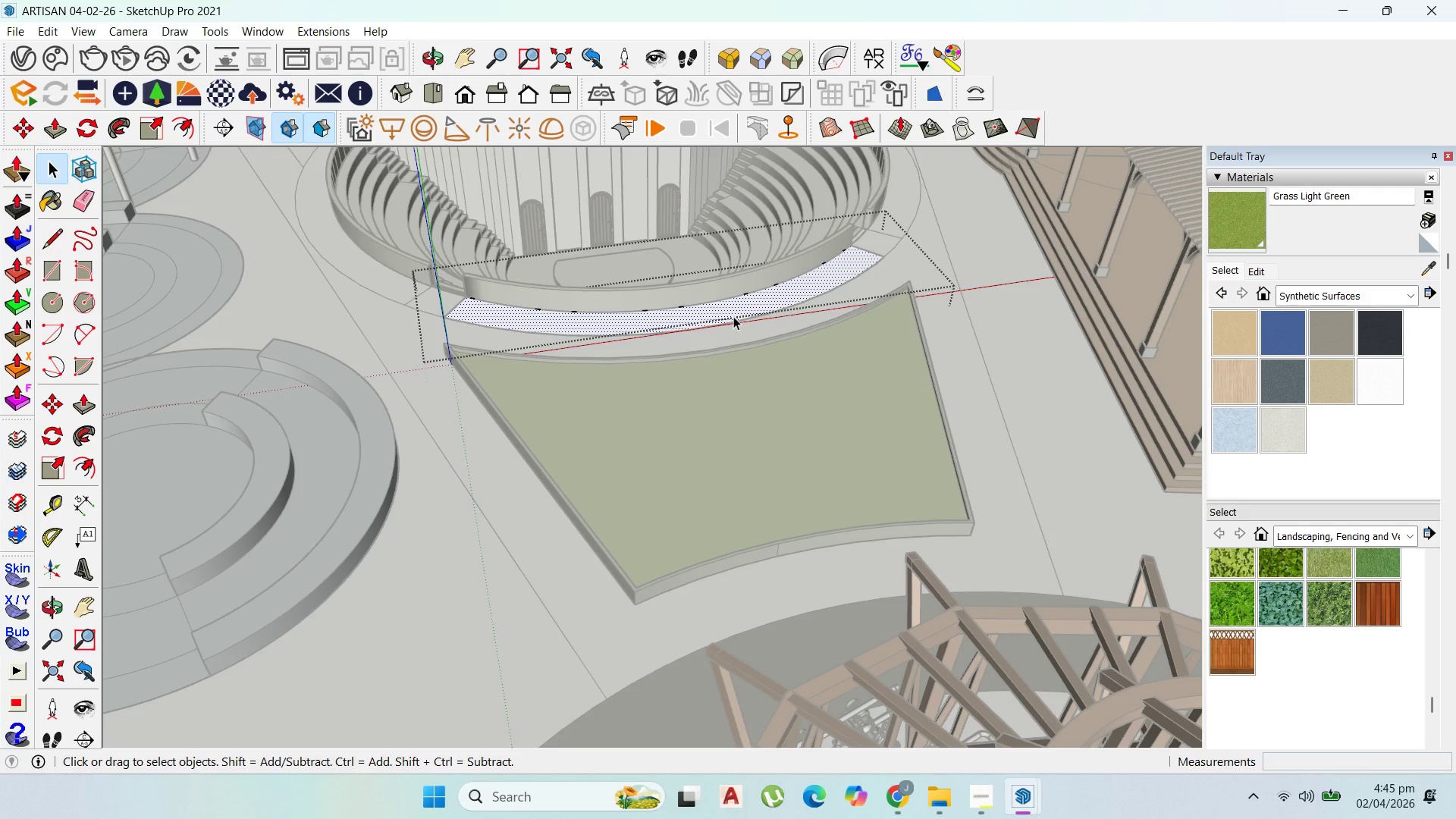 
key(P)
 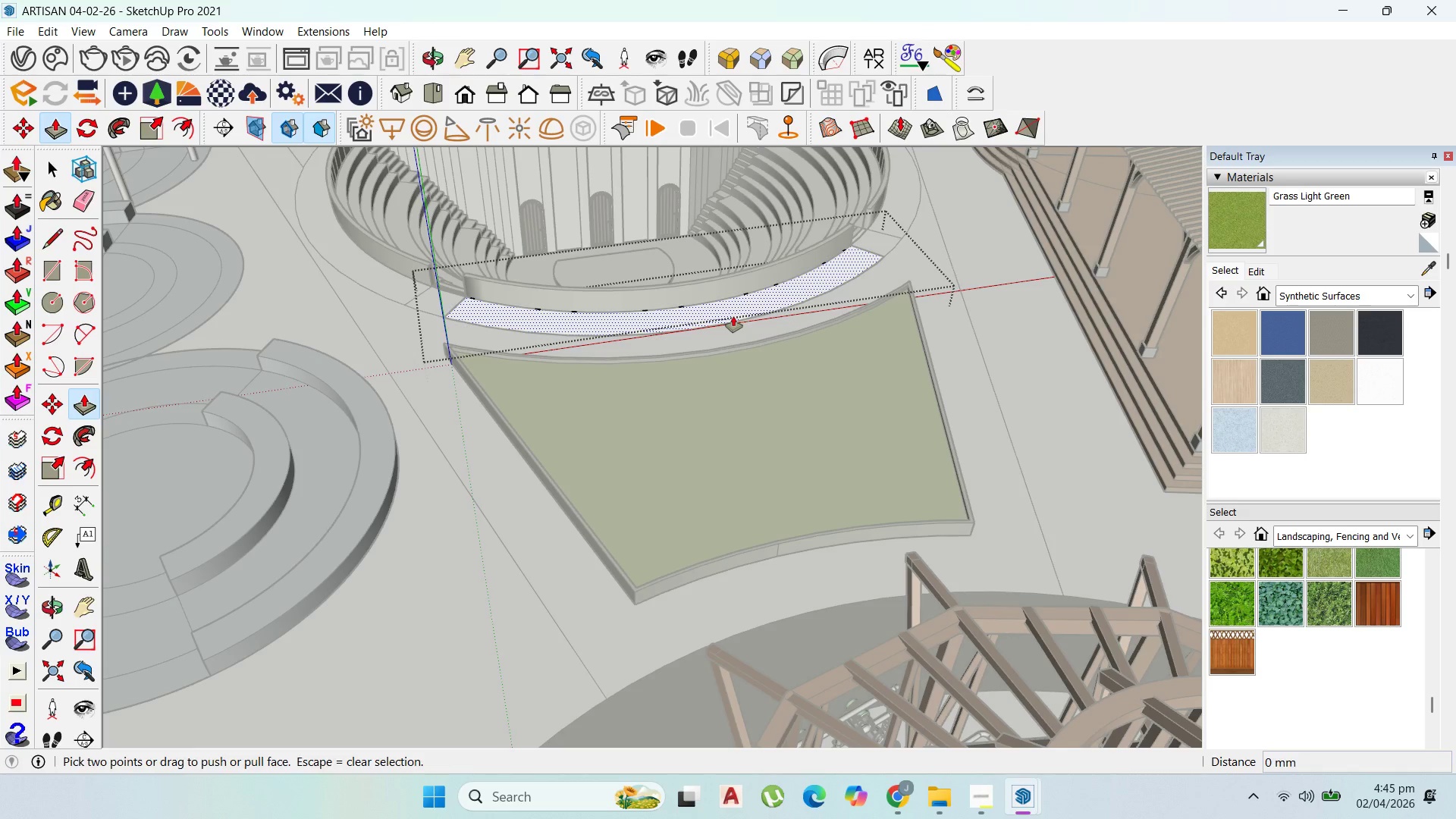 
left_click_drag(start_coordinate=[733, 316], to_coordinate=[776, 339])
 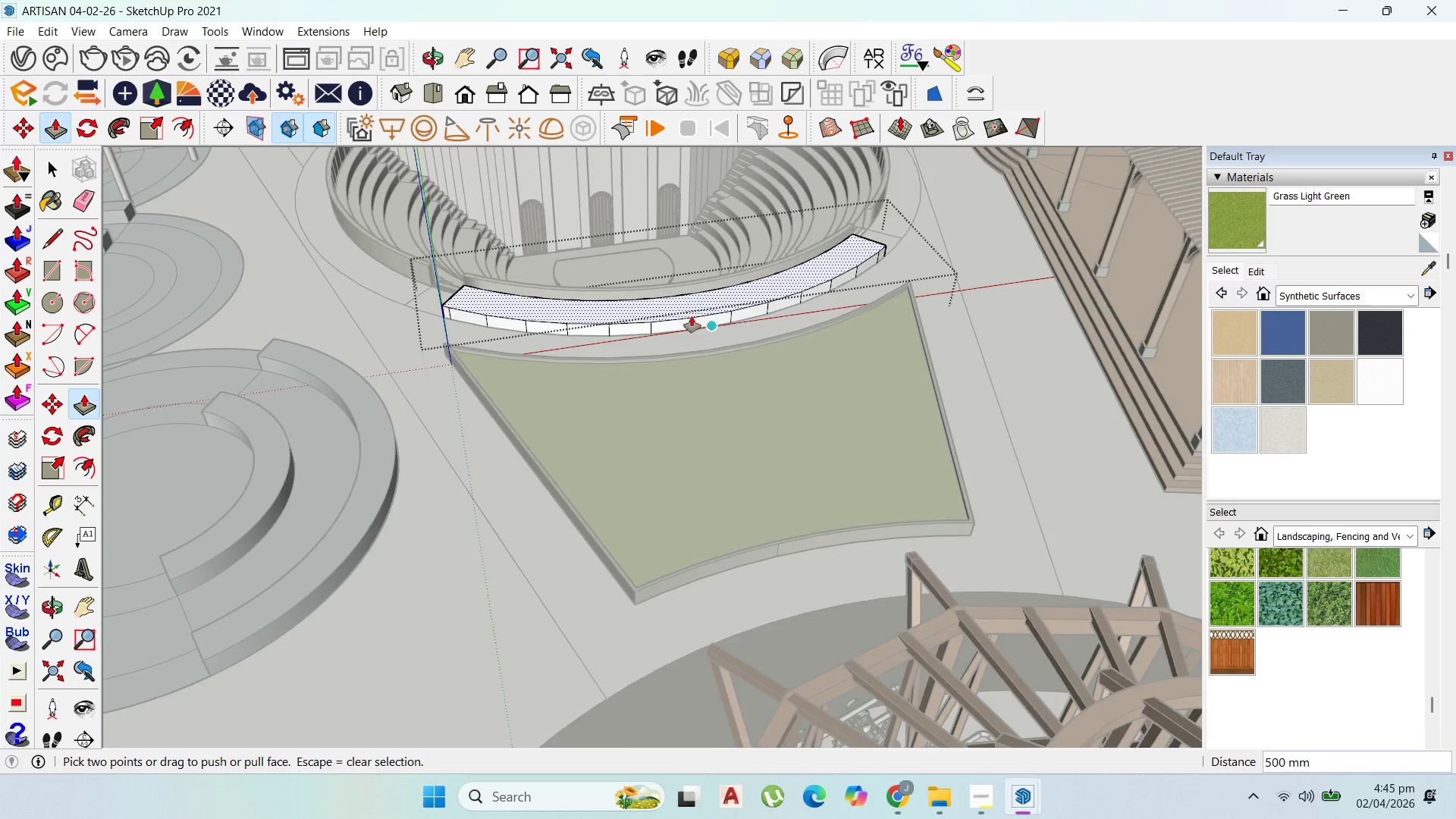 
scroll: coordinate [587, 311], scroll_direction: up, amount: 4.0
 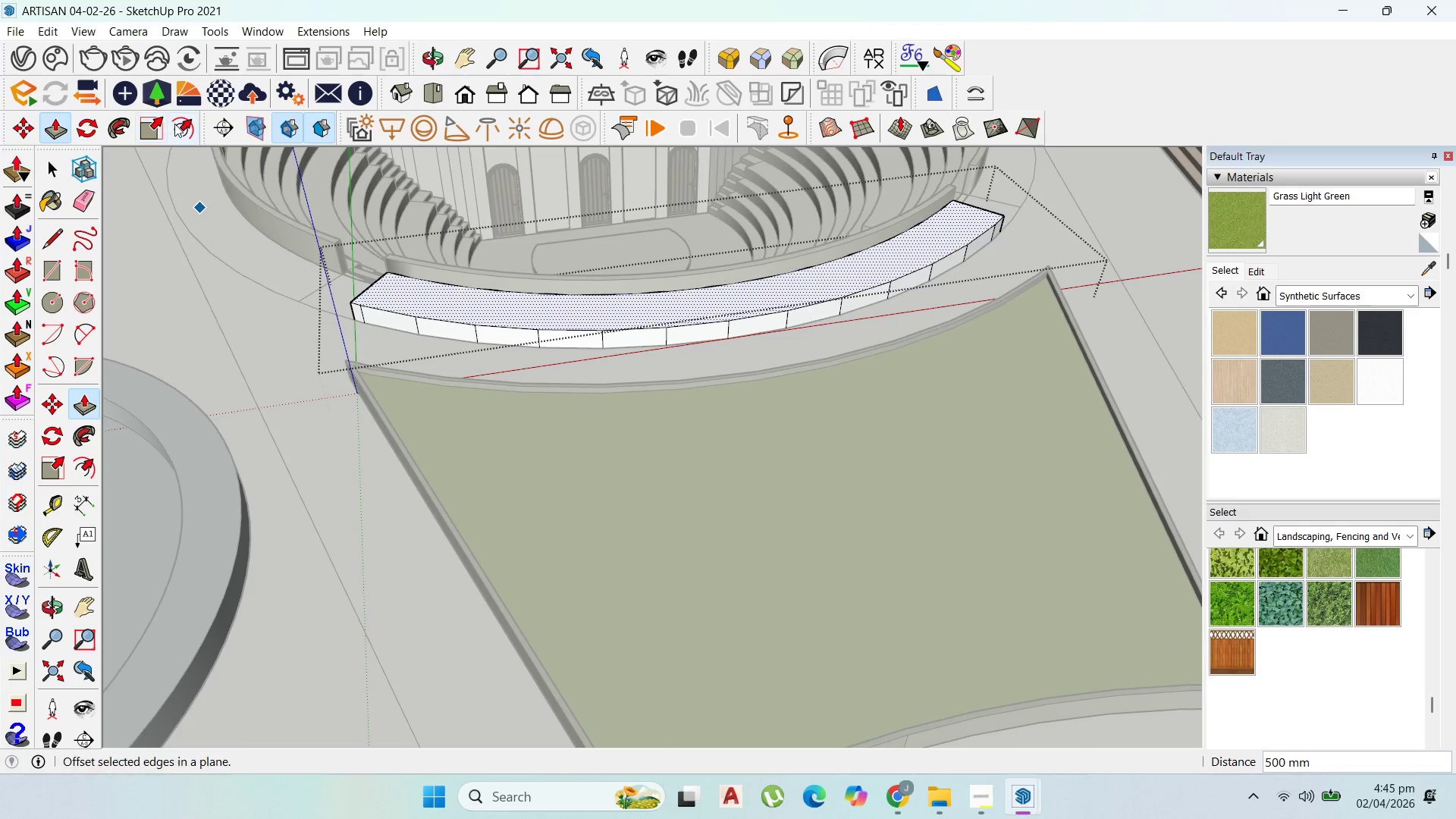 
left_click_drag(start_coordinate=[382, 289], to_coordinate=[386, 293])
 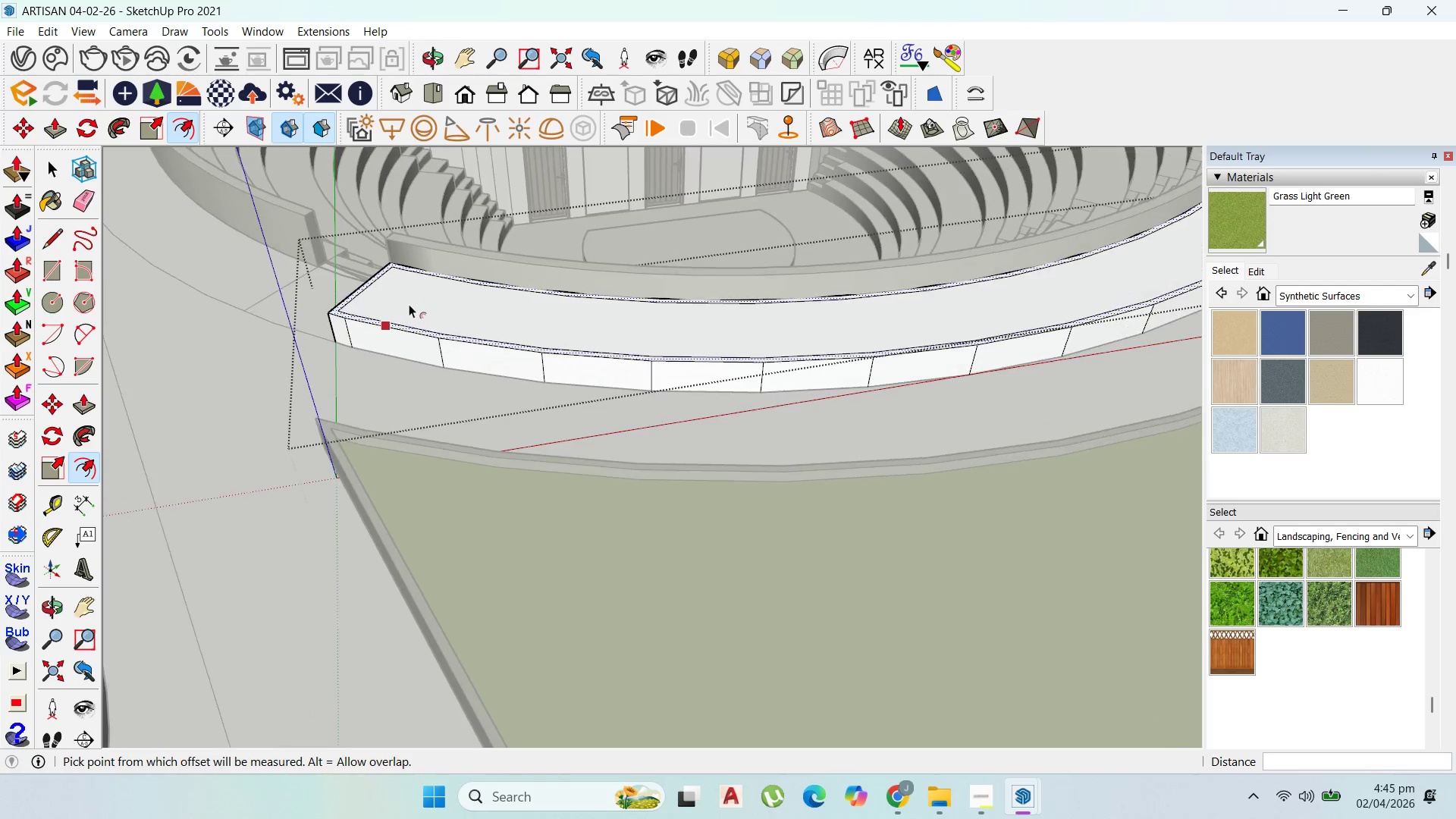 
scroll: coordinate [362, 275], scroll_direction: up, amount: 2.0
 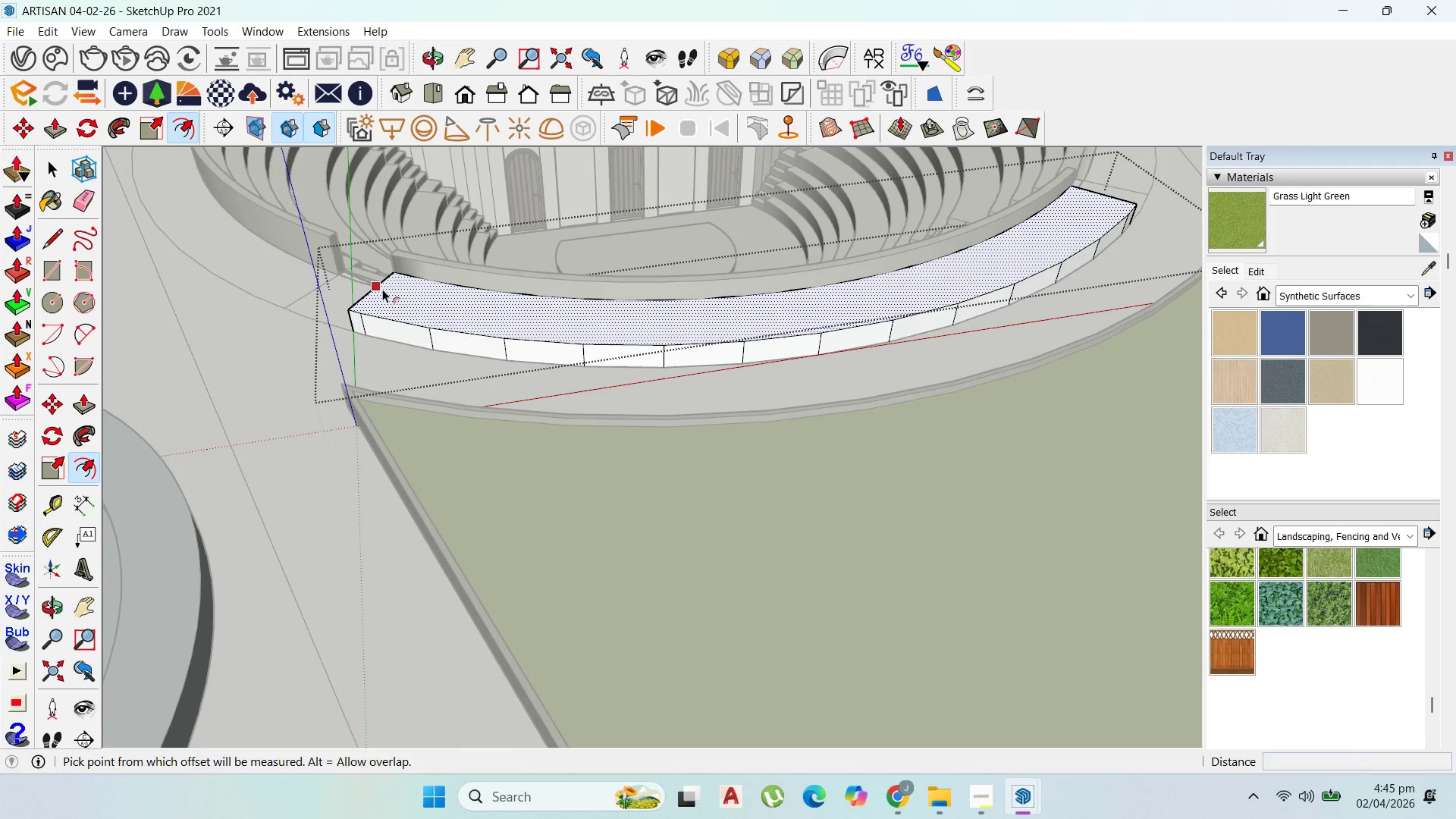 
type(100)
 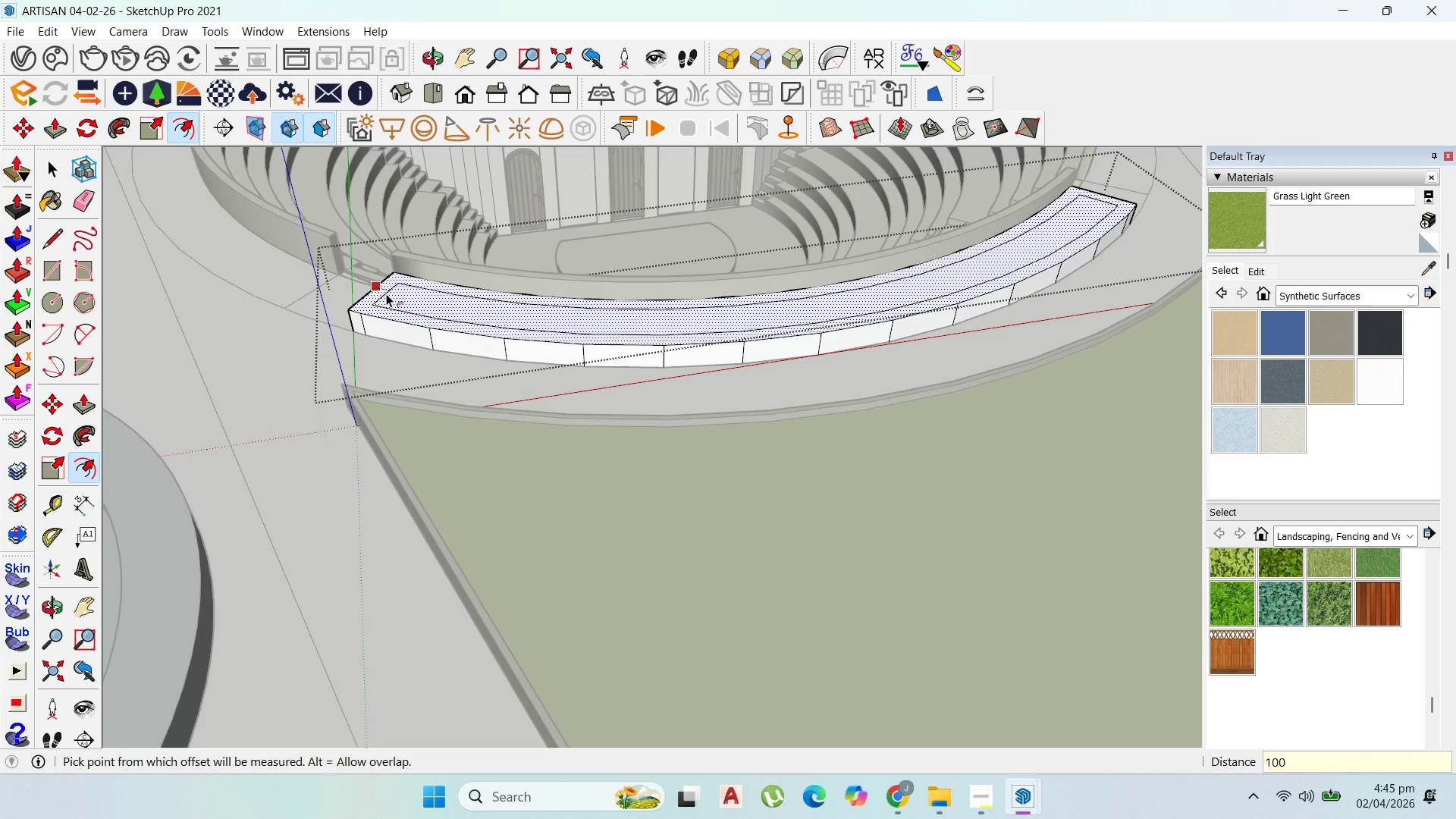 
key(Enter)
 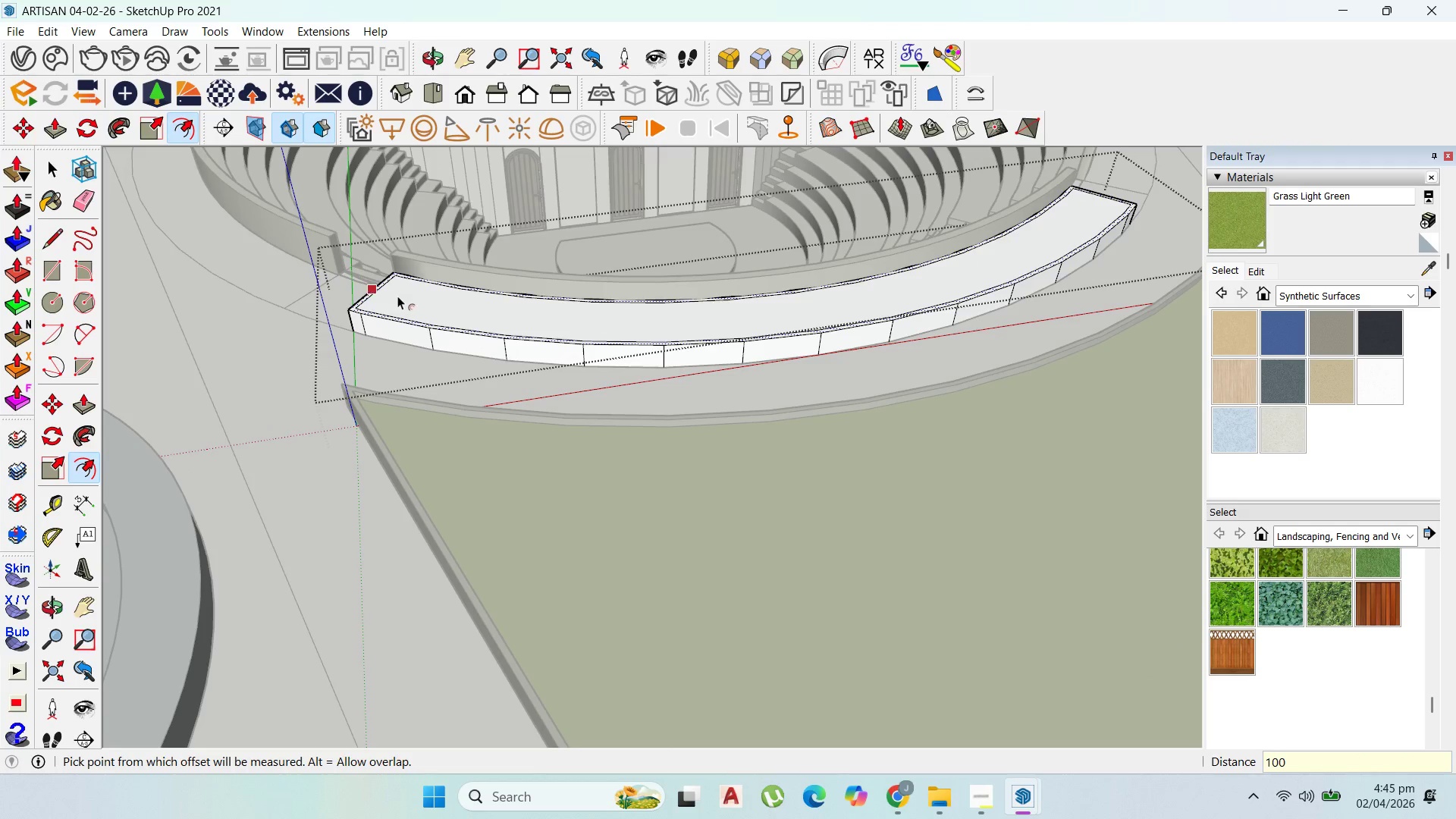 
key(P)
 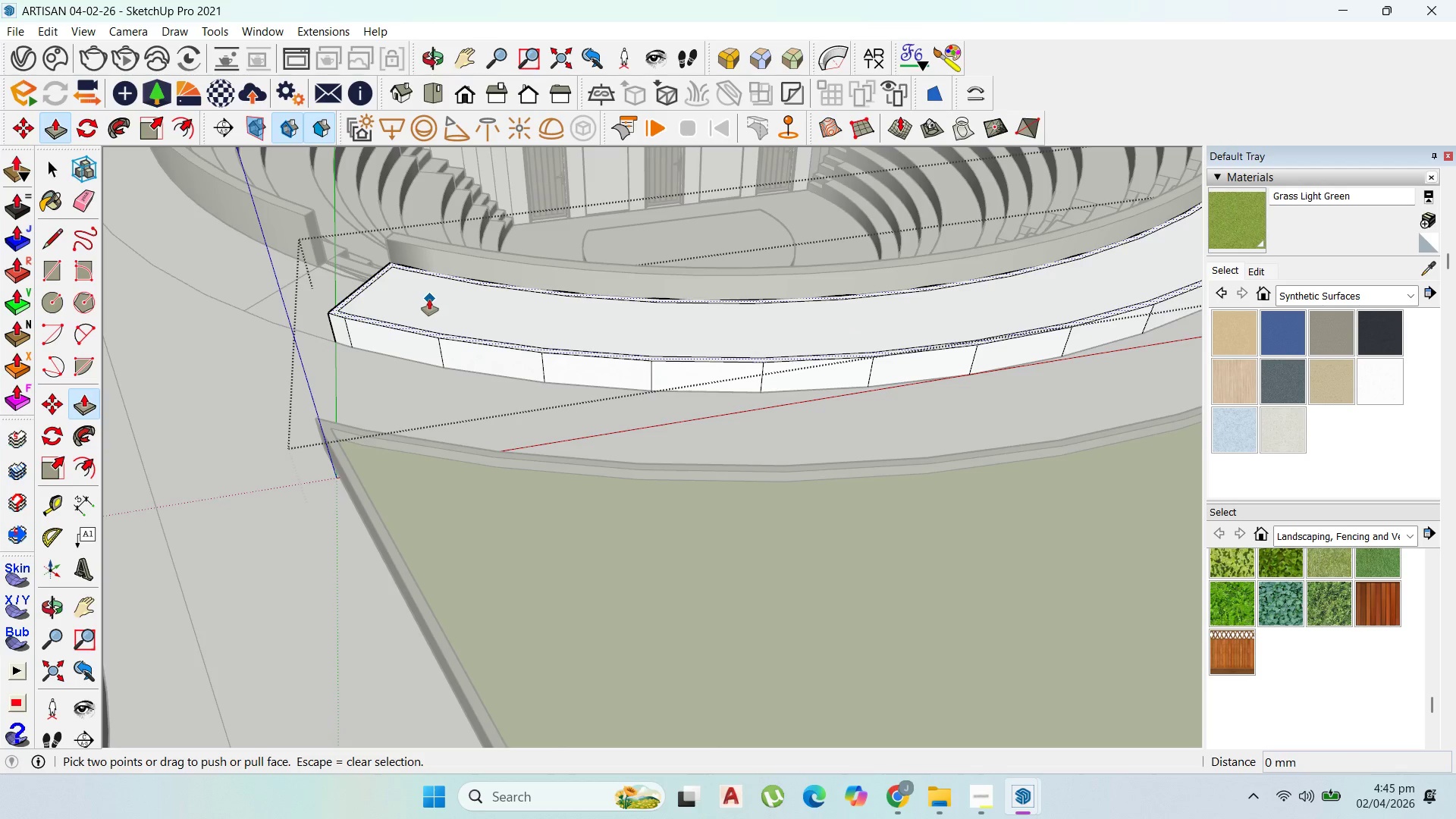 
scroll: coordinate [407, 303], scroll_direction: up, amount: 3.0
 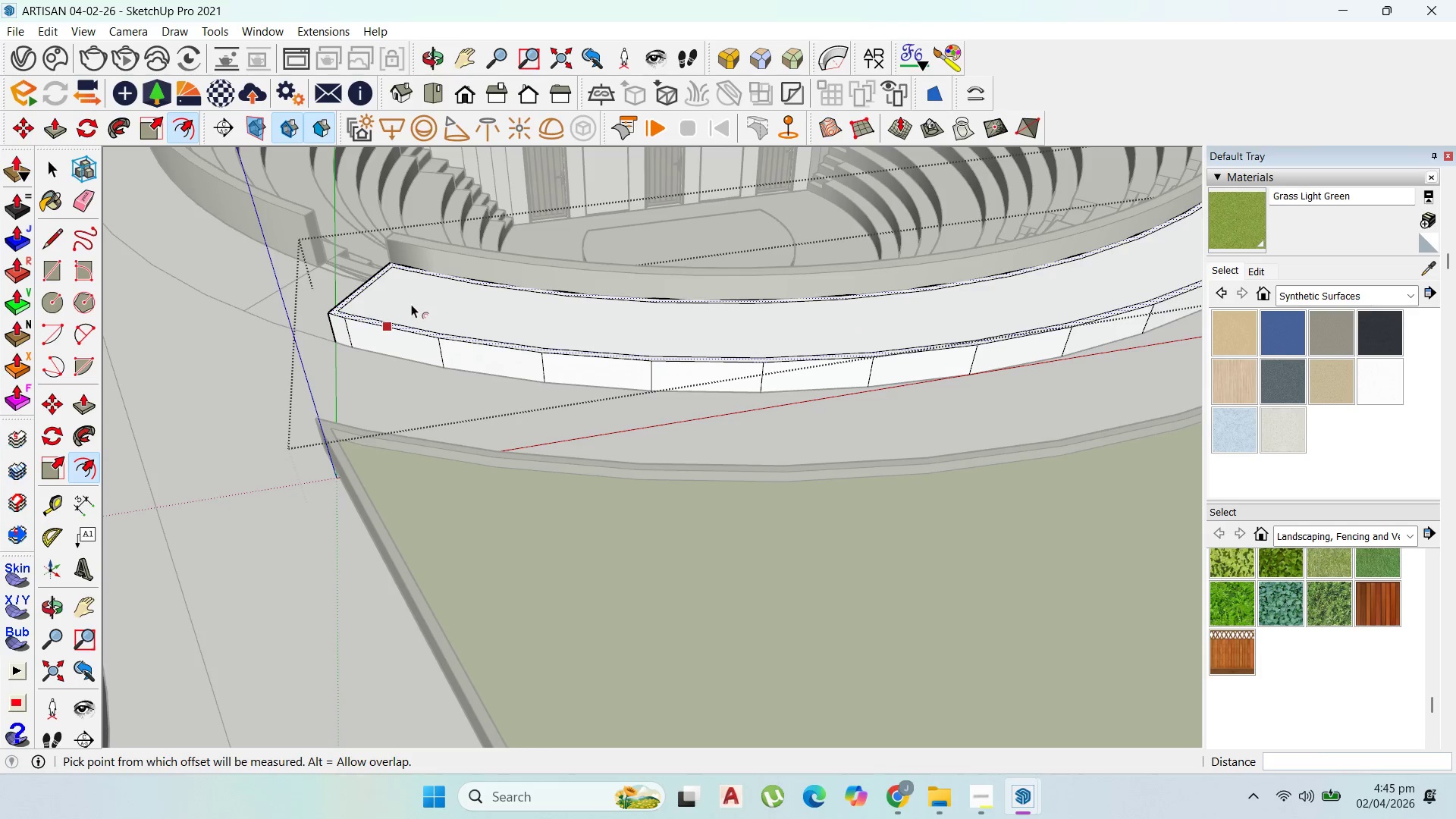 
key(Backquote)
 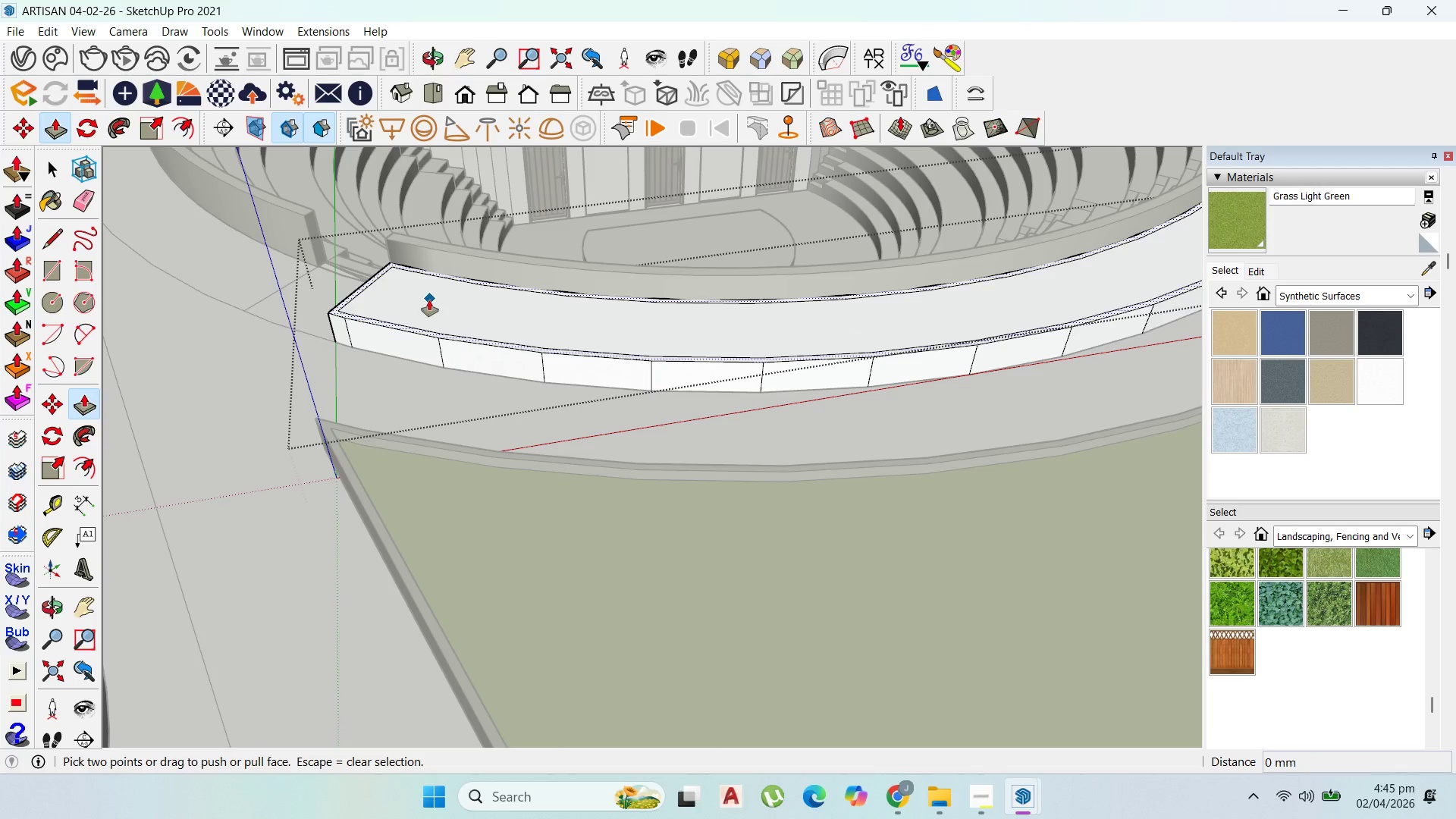 
key(Escape)
 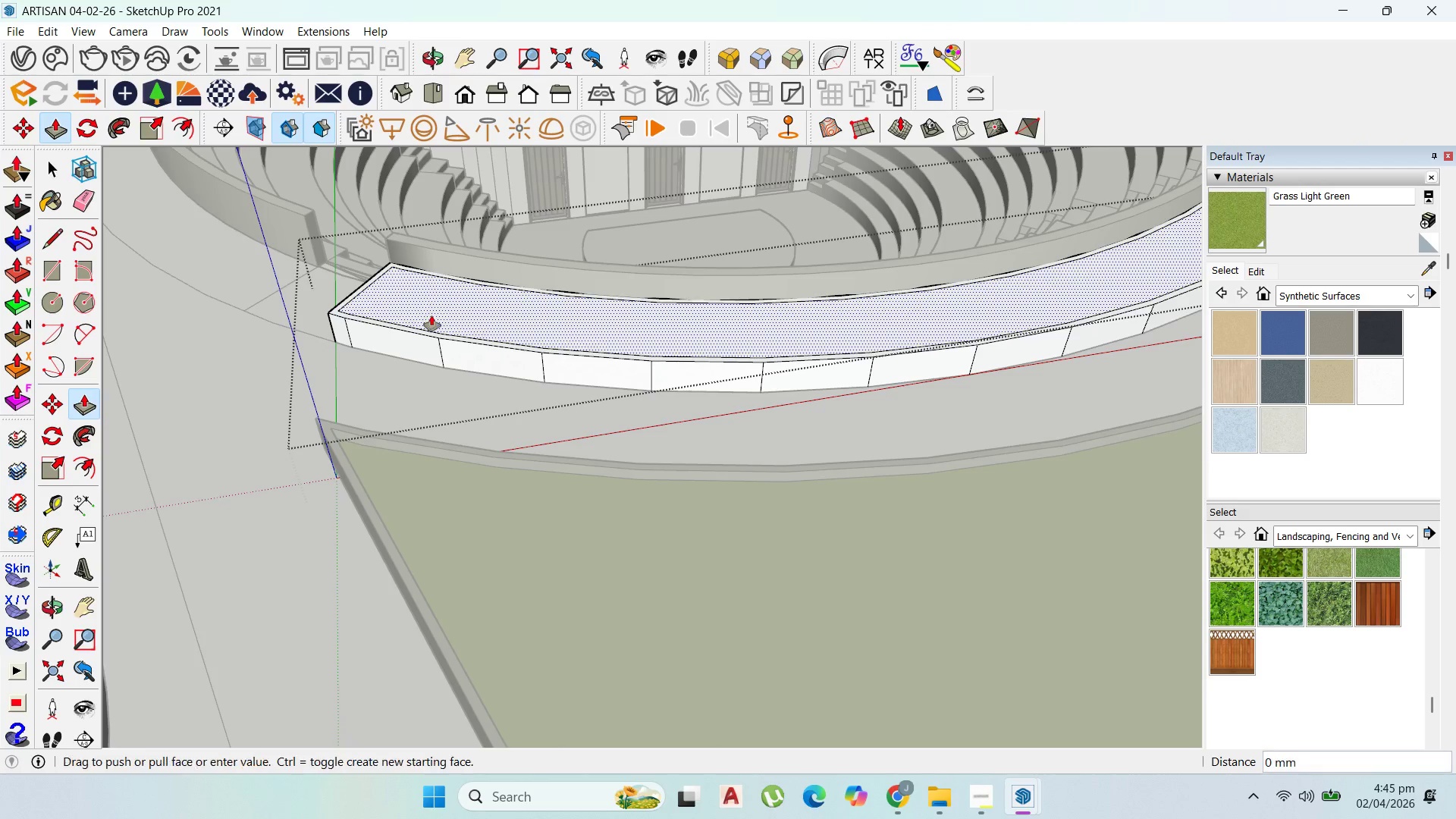 
left_click_drag(start_coordinate=[431, 301], to_coordinate=[436, 493])
 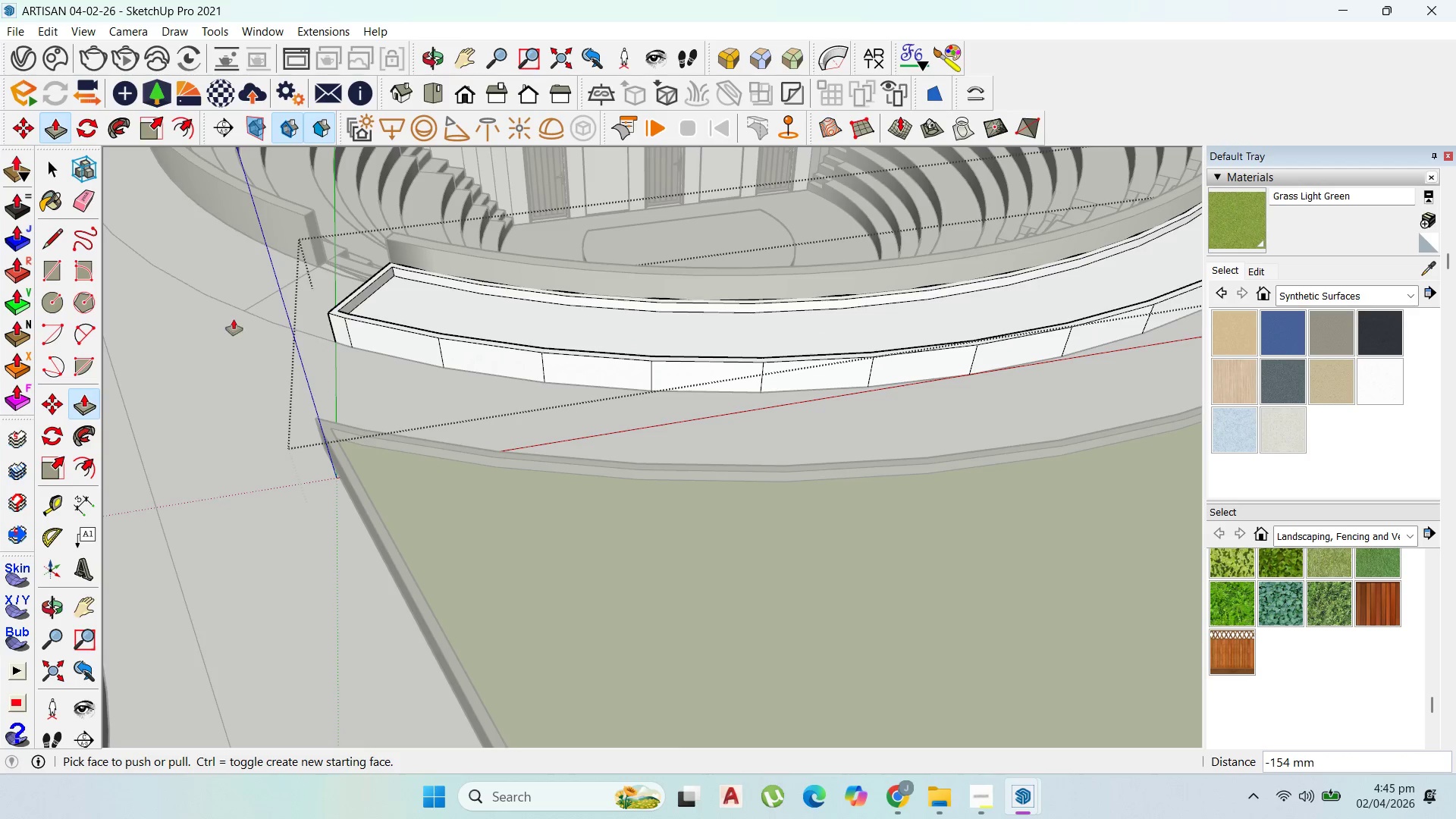 
scroll: coordinate [255, 318], scroll_direction: down, amount: 6.0
 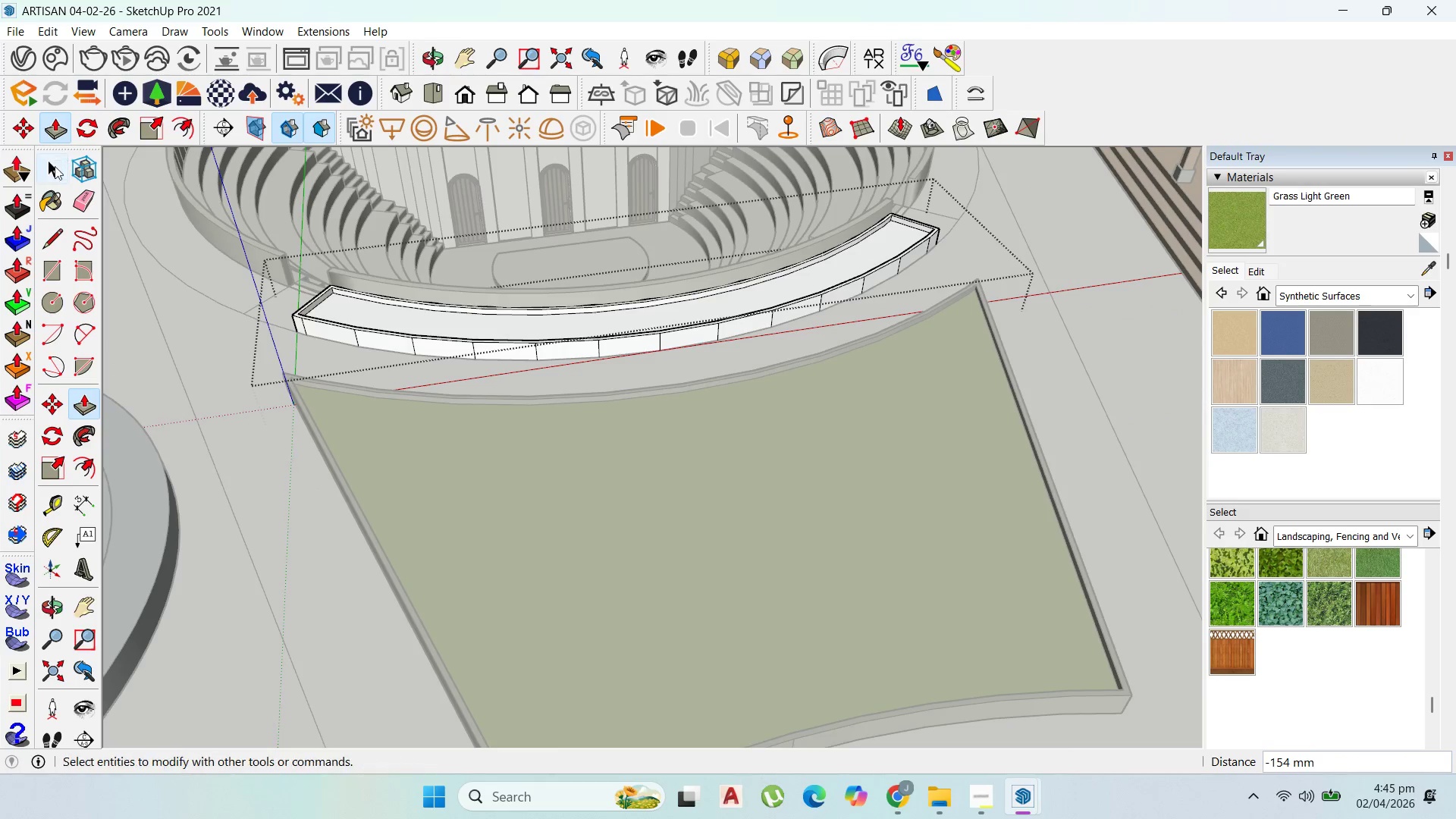 
key(Escape)
 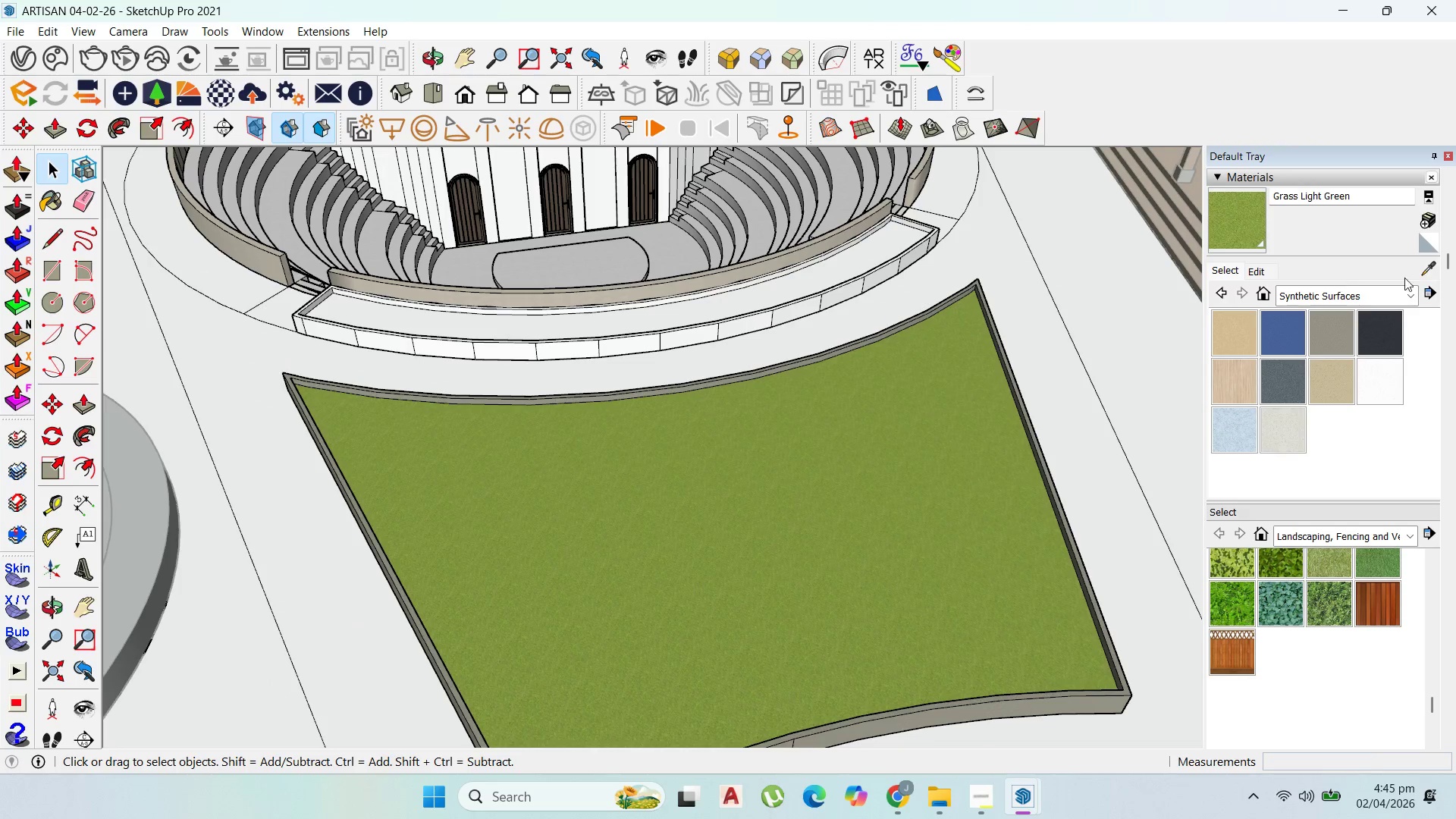 
left_click([1422, 267])
 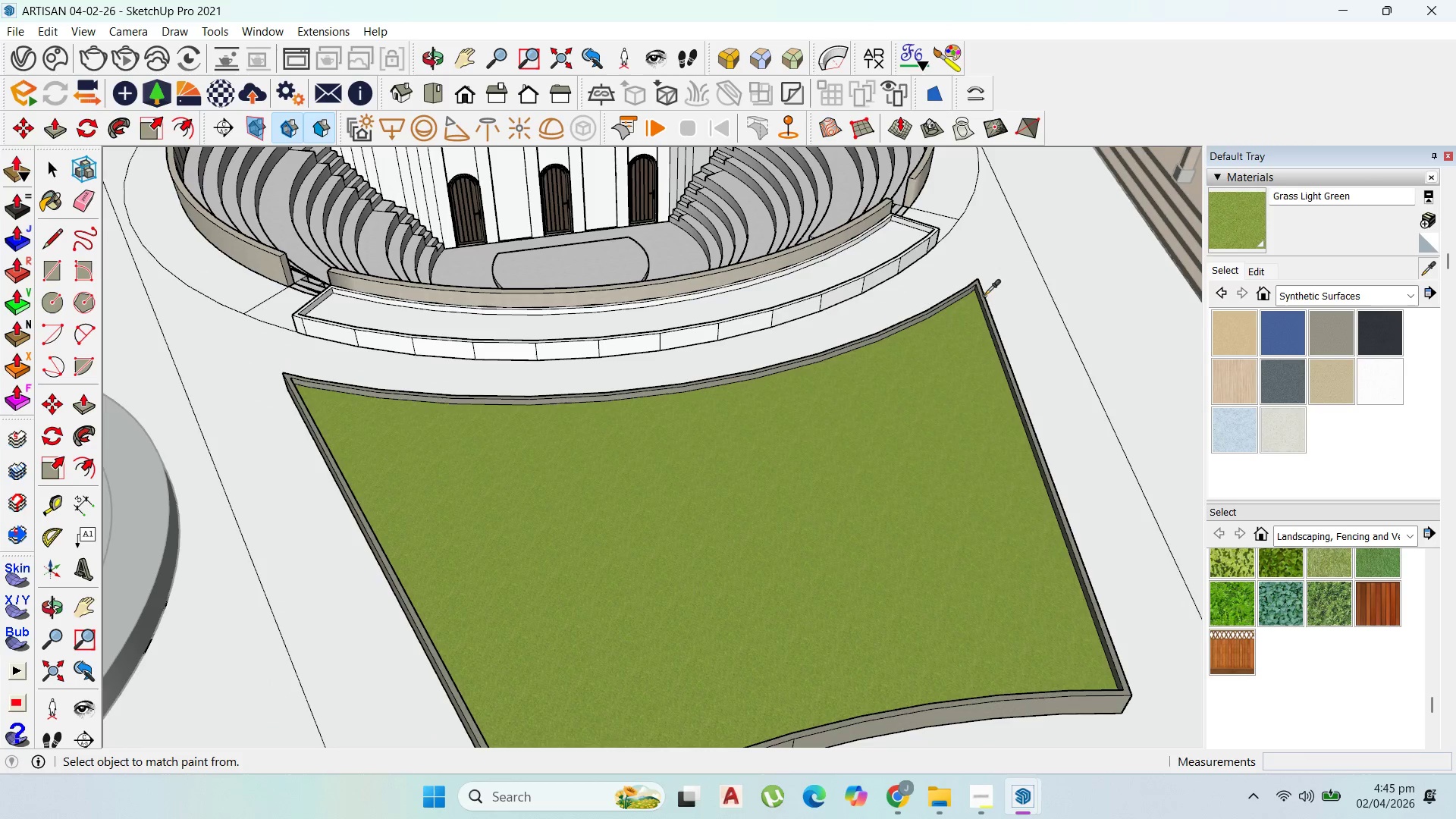 
left_click([947, 297])
 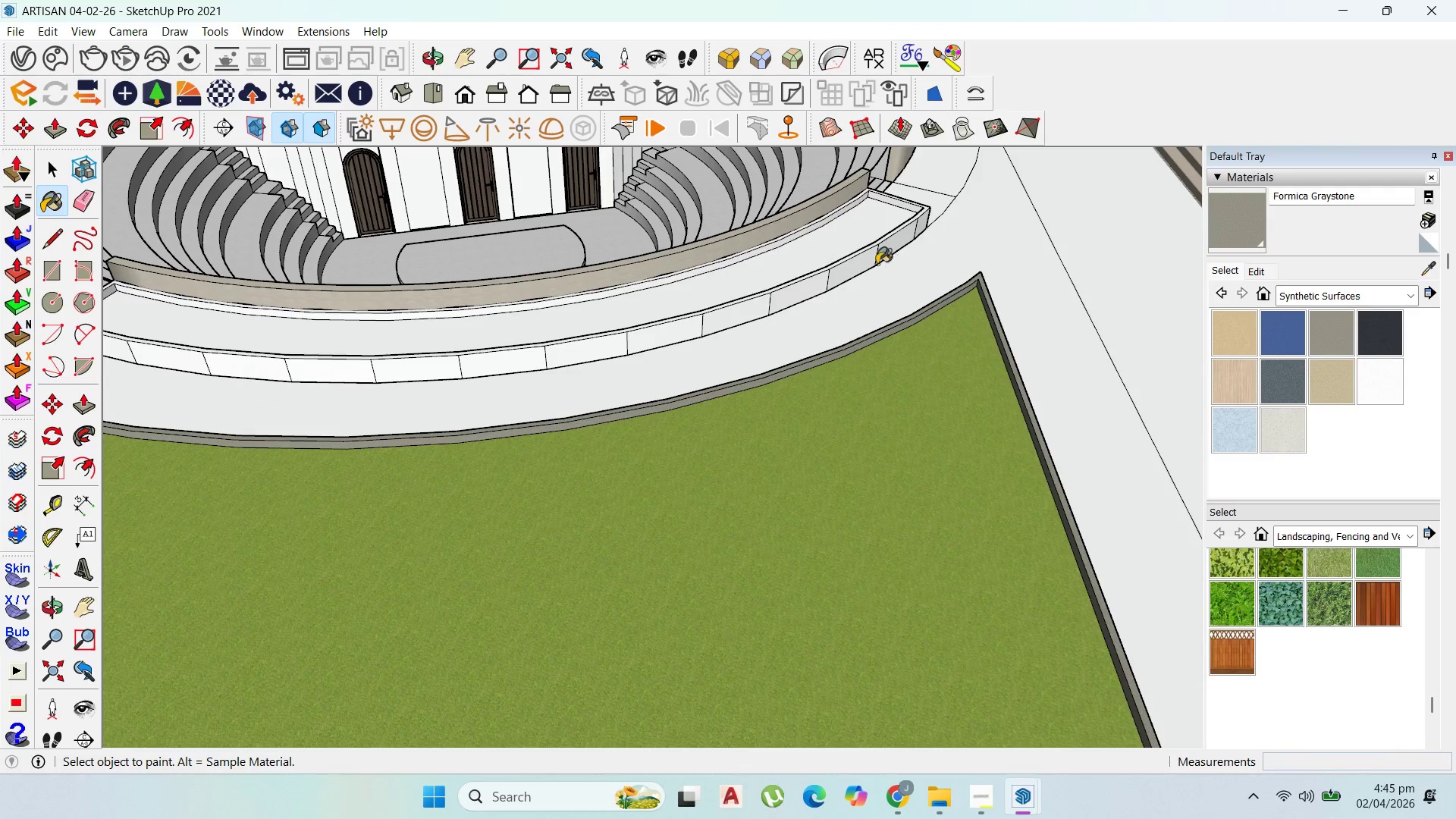 
scroll: coordinate [966, 300], scroll_direction: up, amount: 3.0
 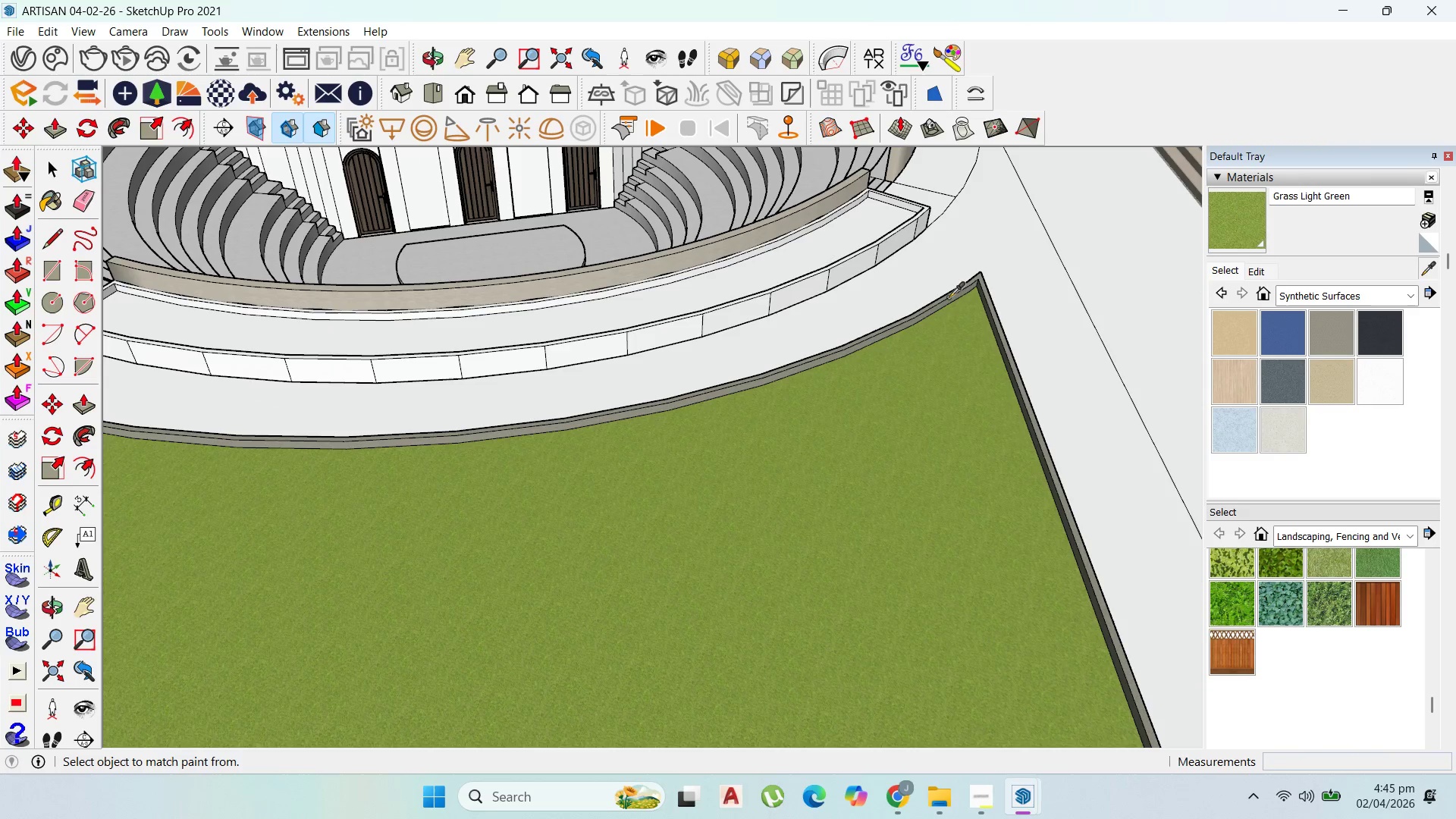 
left_click([868, 255])
 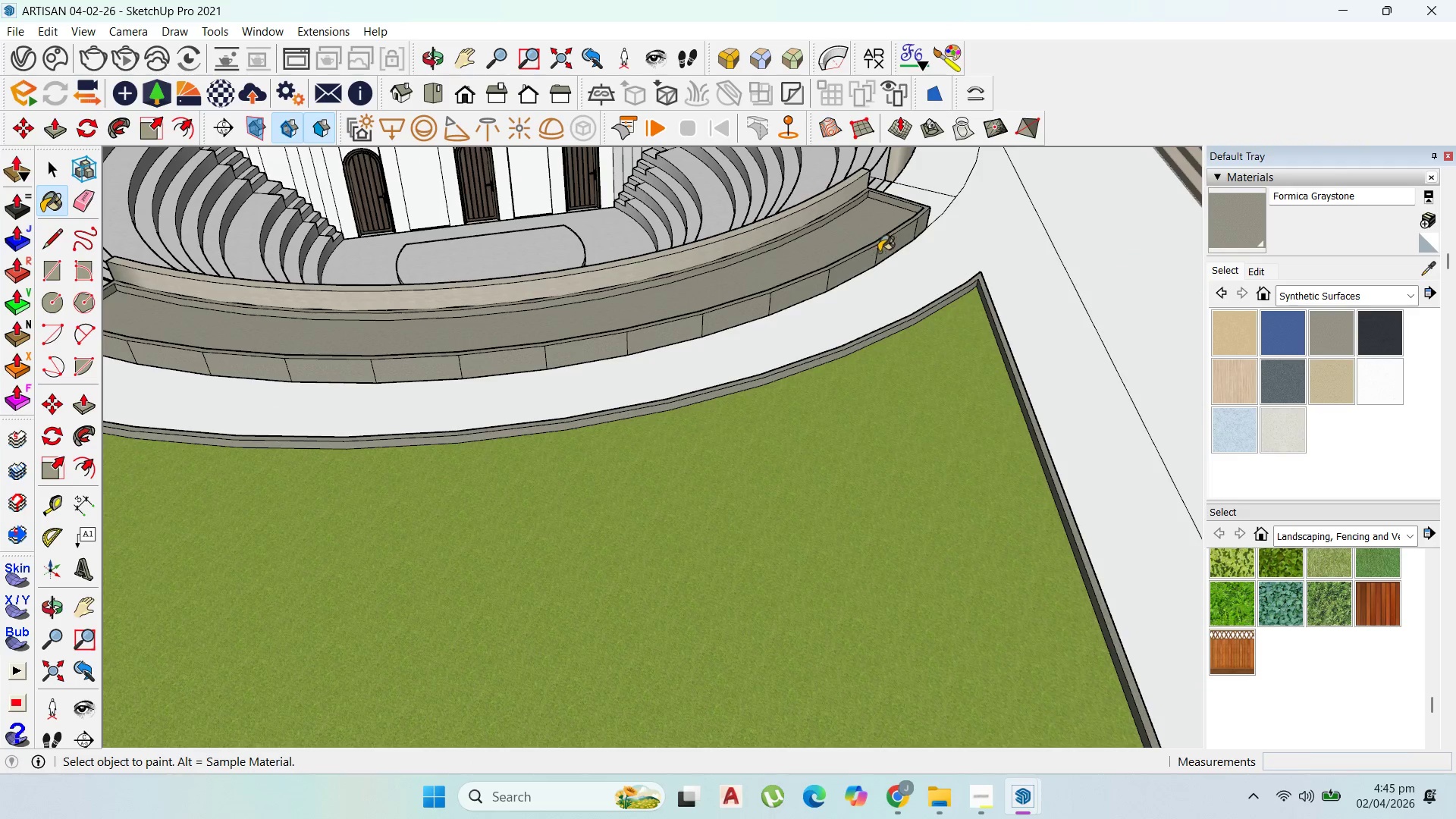 
scroll: coordinate [902, 256], scroll_direction: down, amount: 4.0
 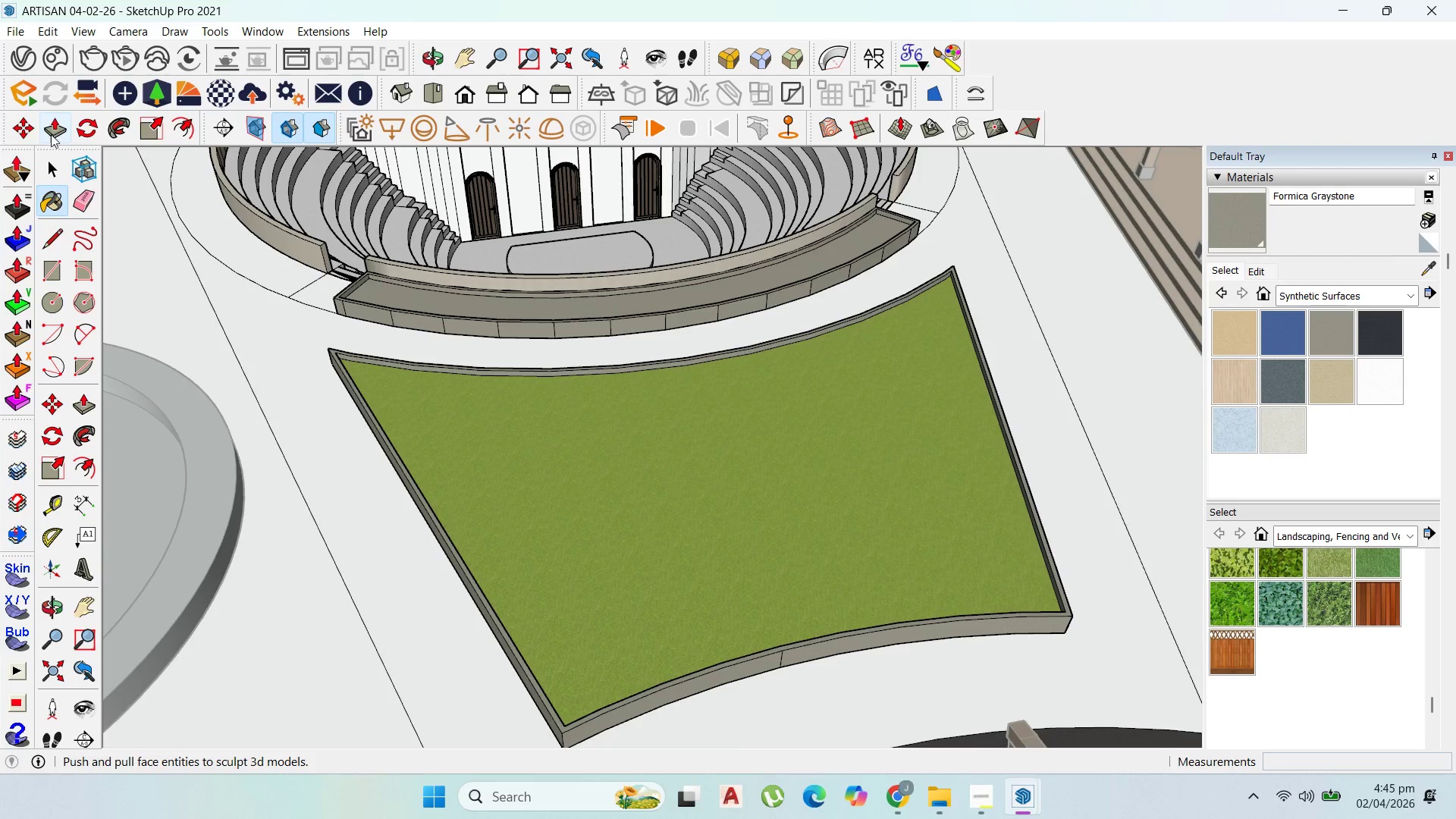 
left_click([53, 162])
 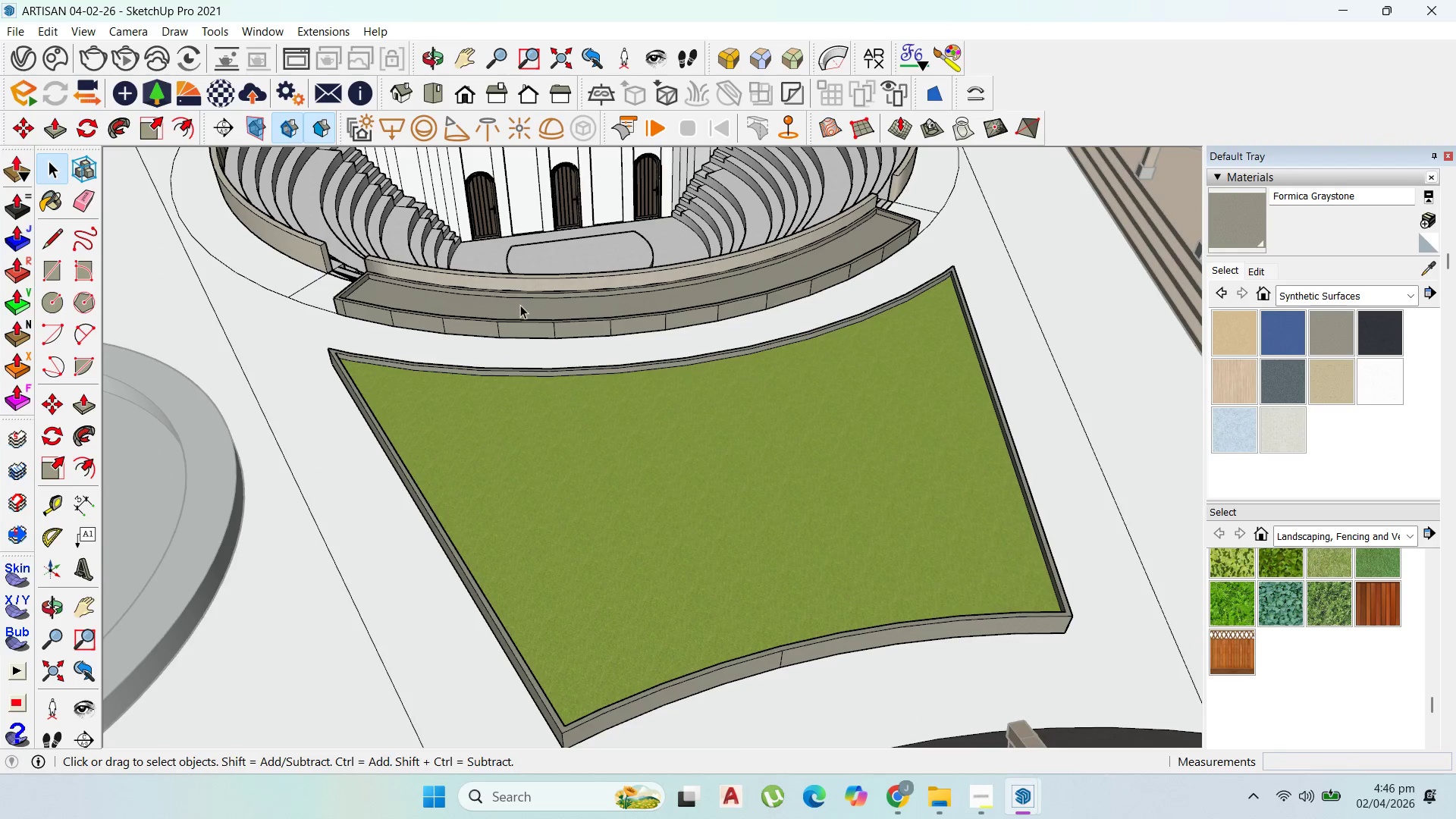 
double_click([522, 307])
 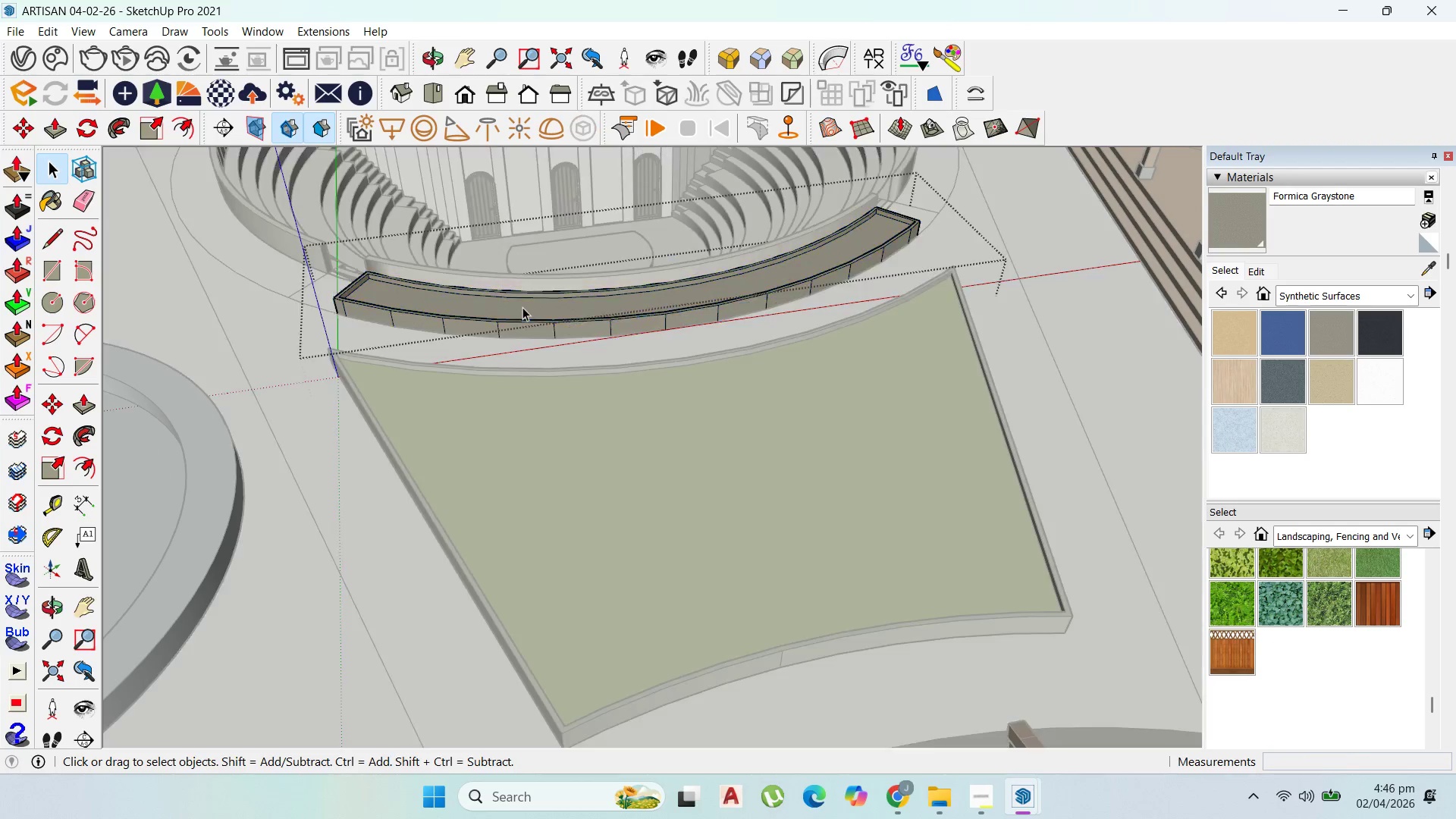 
triple_click([522, 307])
 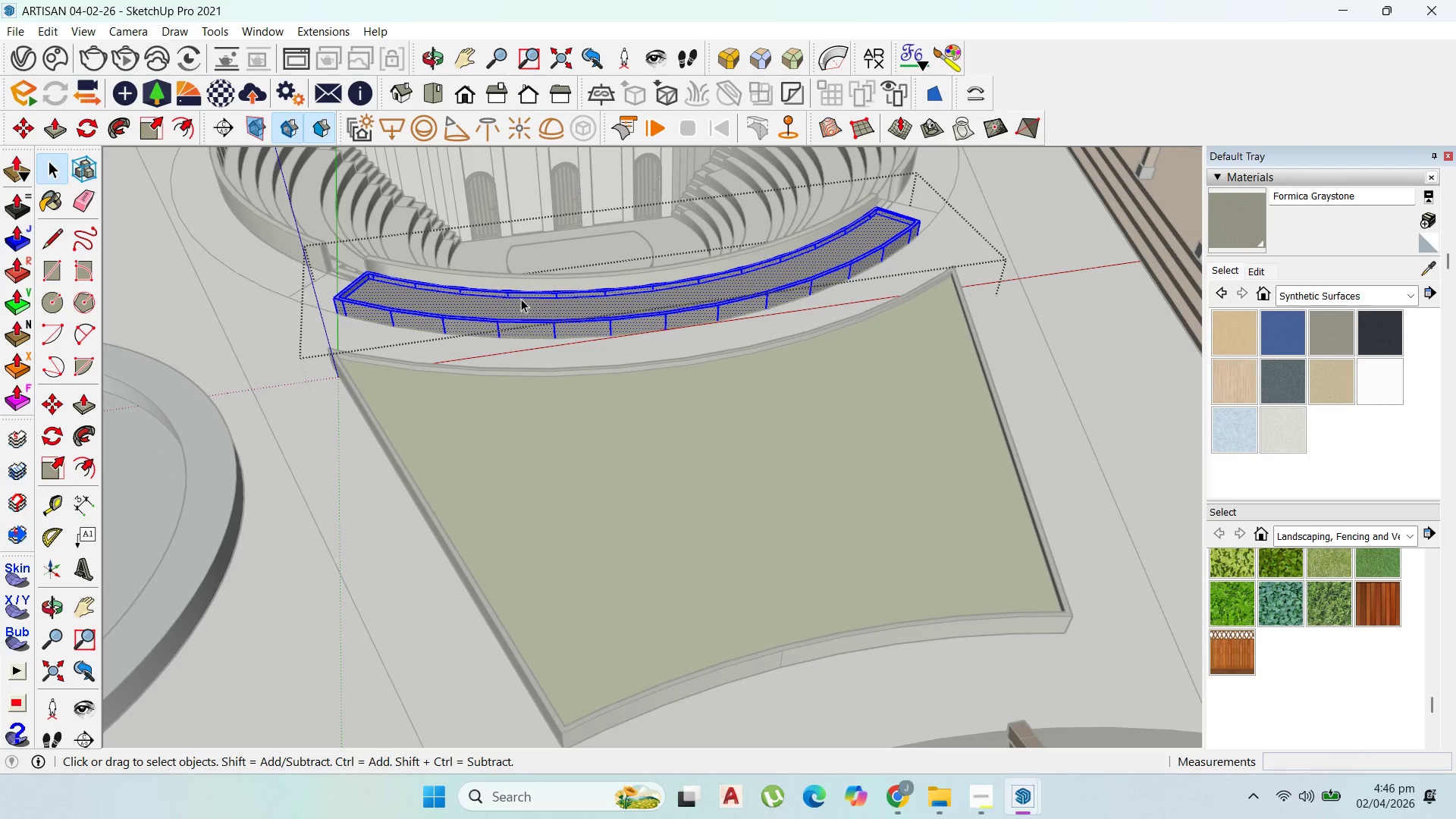 
left_click([522, 305])
 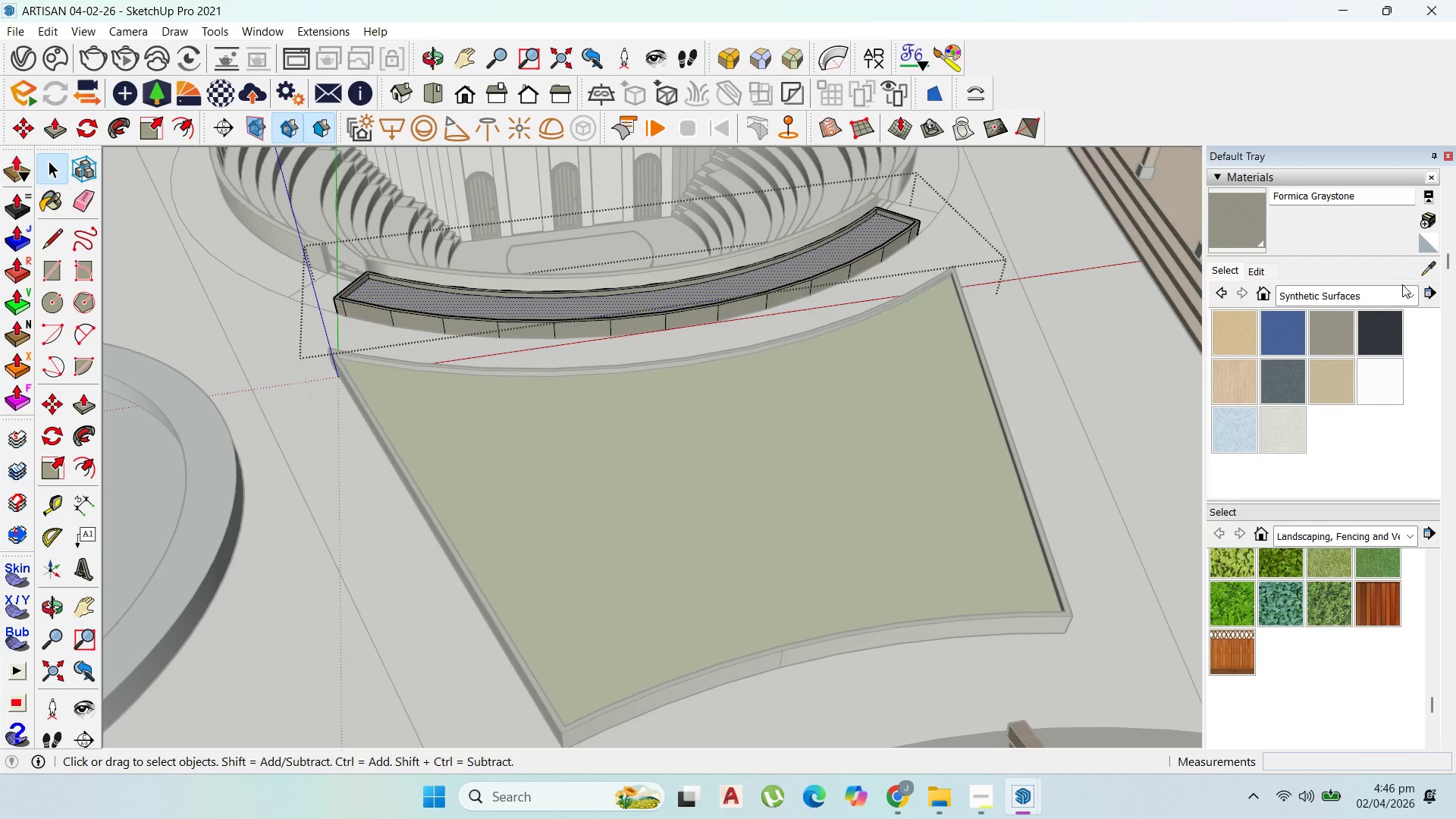 
left_click([1432, 264])
 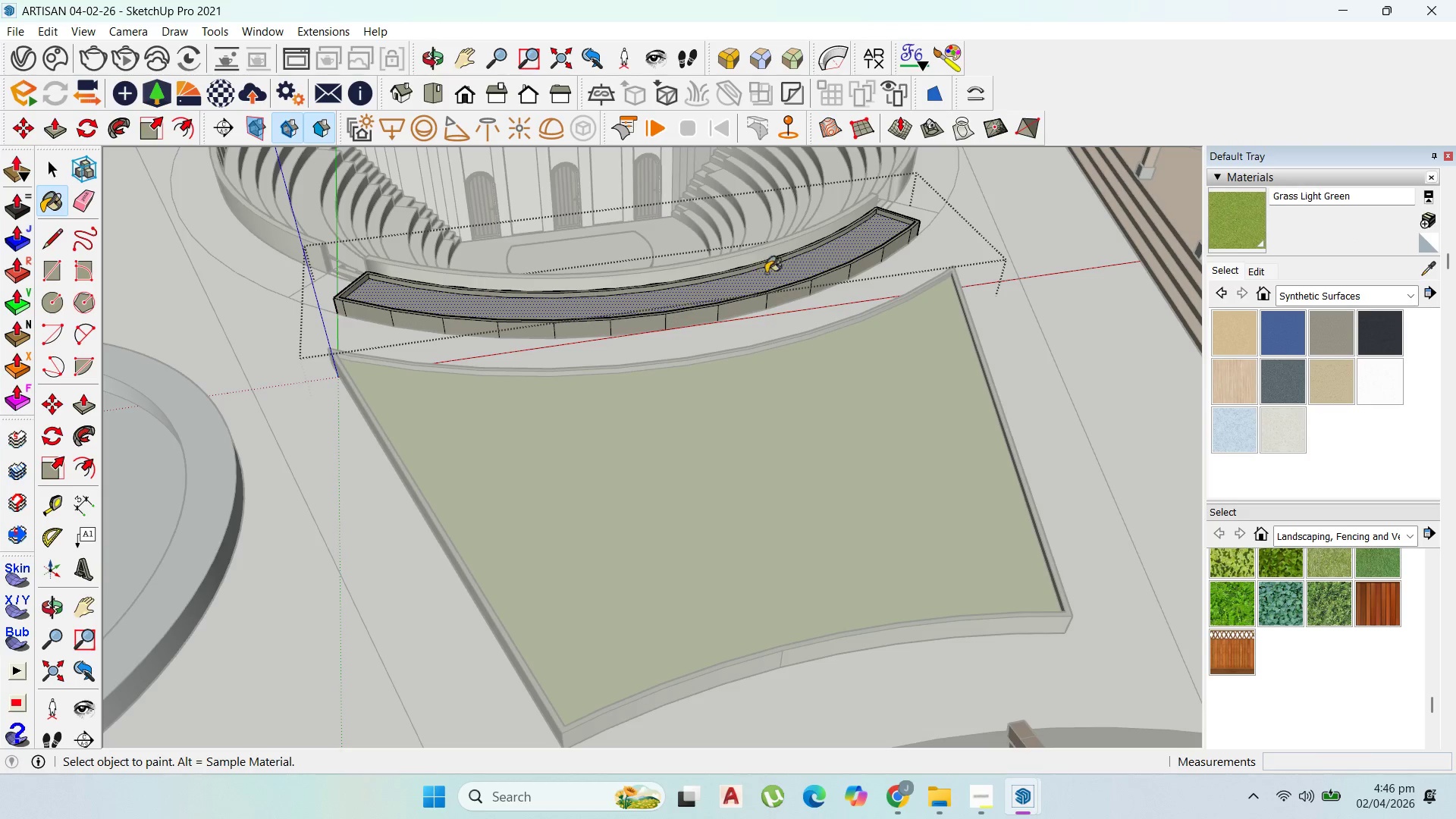 
triple_click([802, 270])
 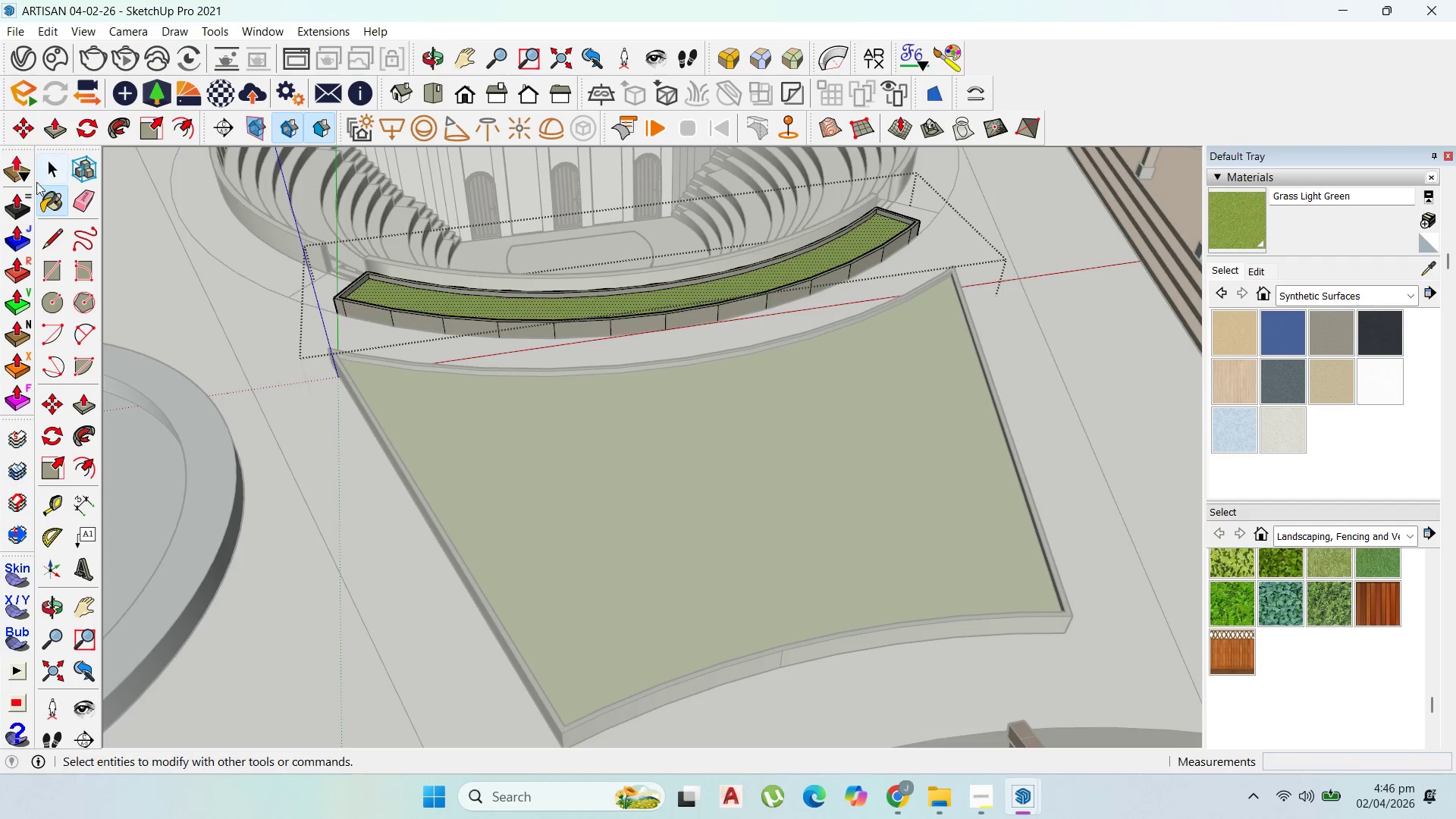 
key(Escape)
 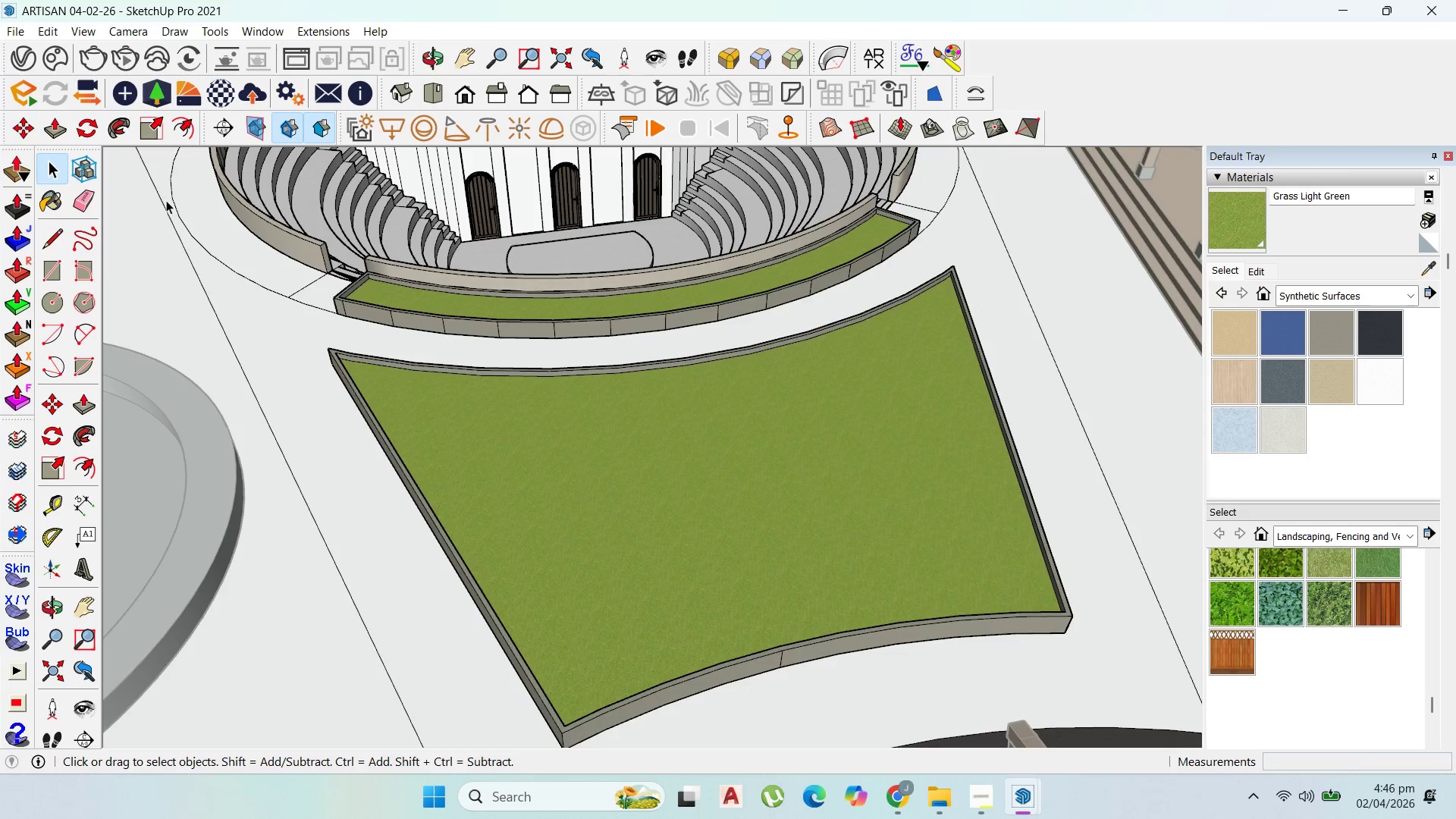 
key(Escape)
 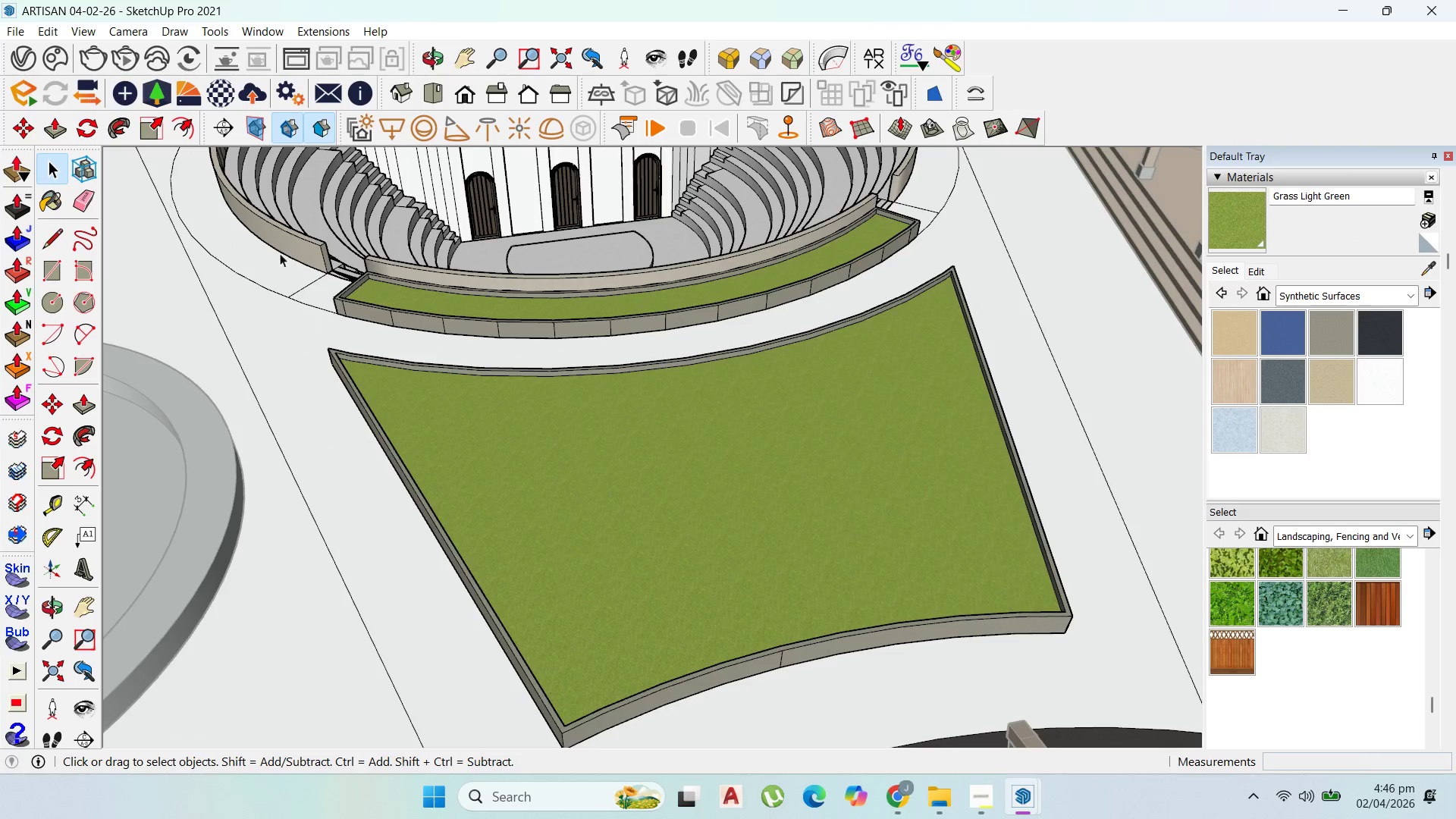 
key(Escape)
 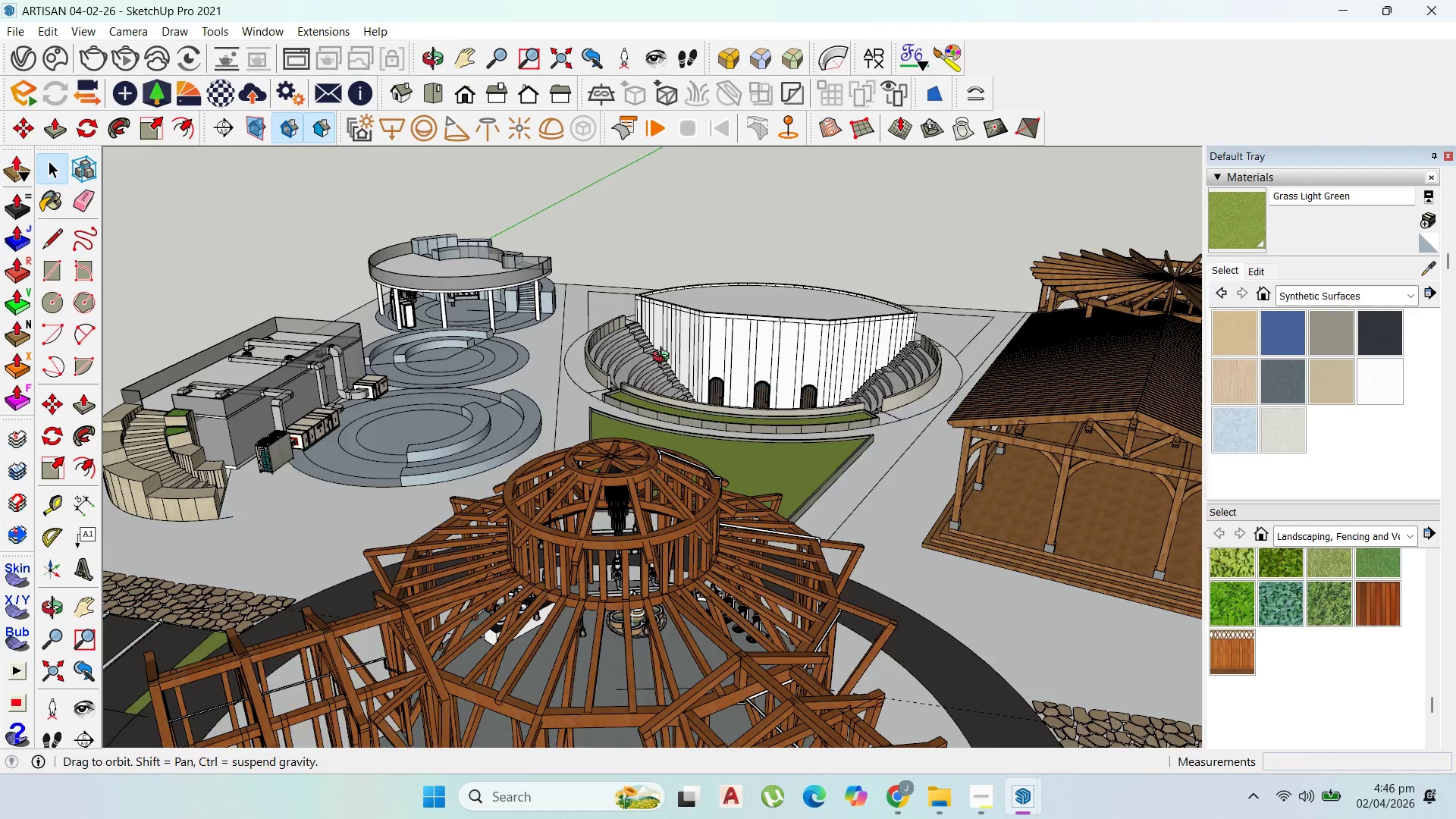 
scroll: coordinate [786, 467], scroll_direction: down, amount: 12.0
 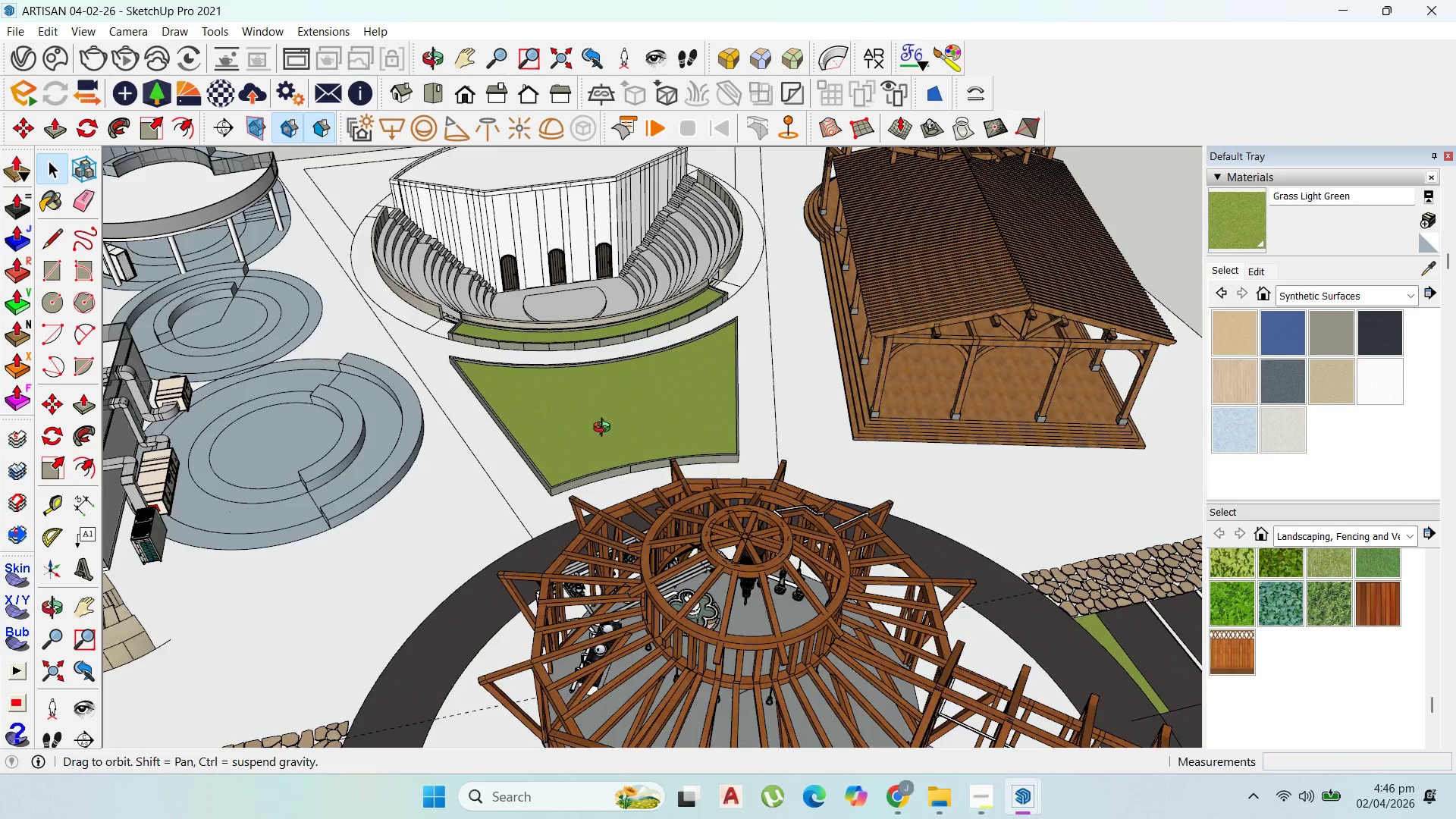 
scroll: coordinate [921, 422], scroll_direction: up, amount: 12.0
 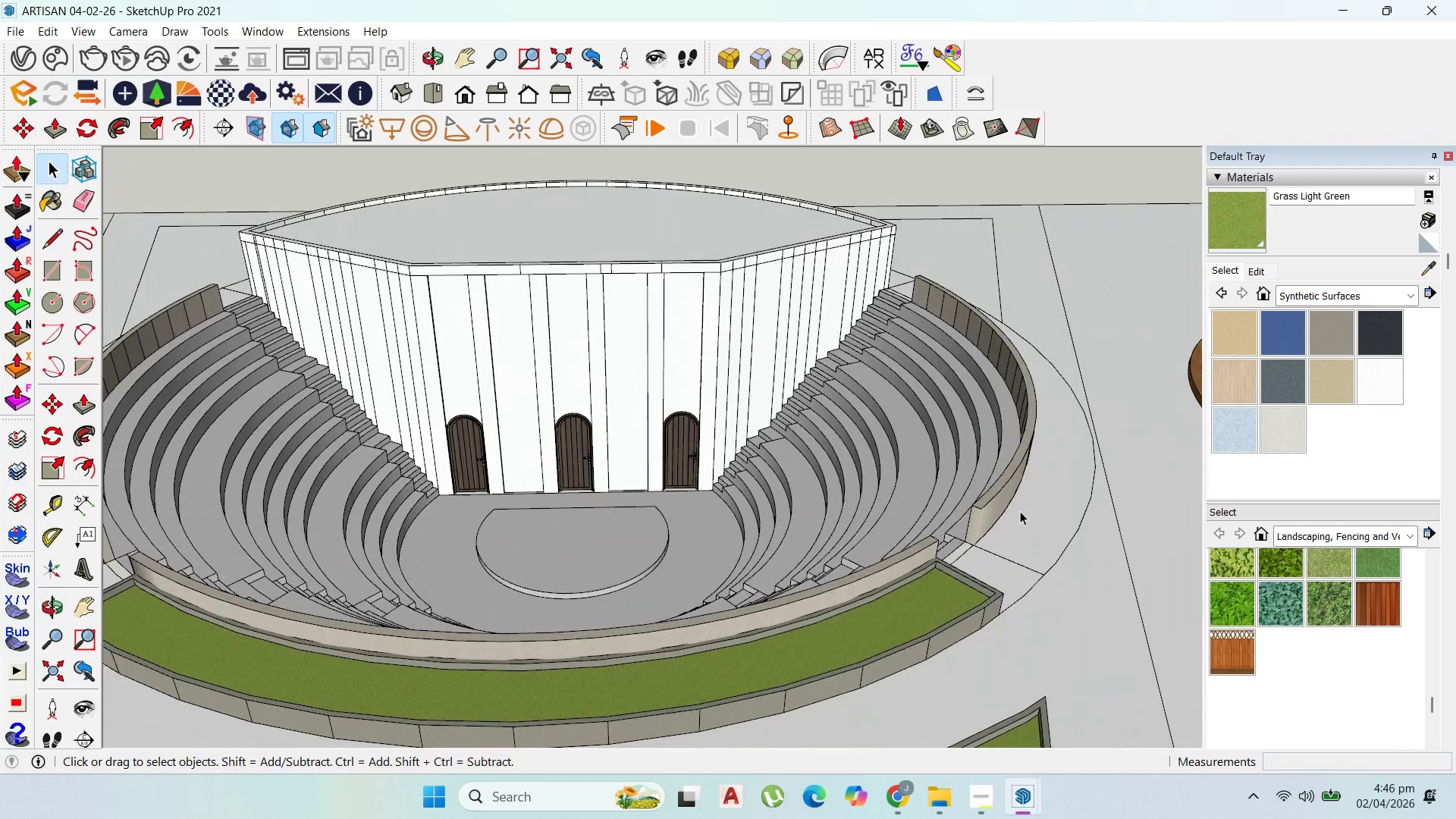 
scroll: coordinate [877, 529], scroll_direction: down, amount: 26.0
 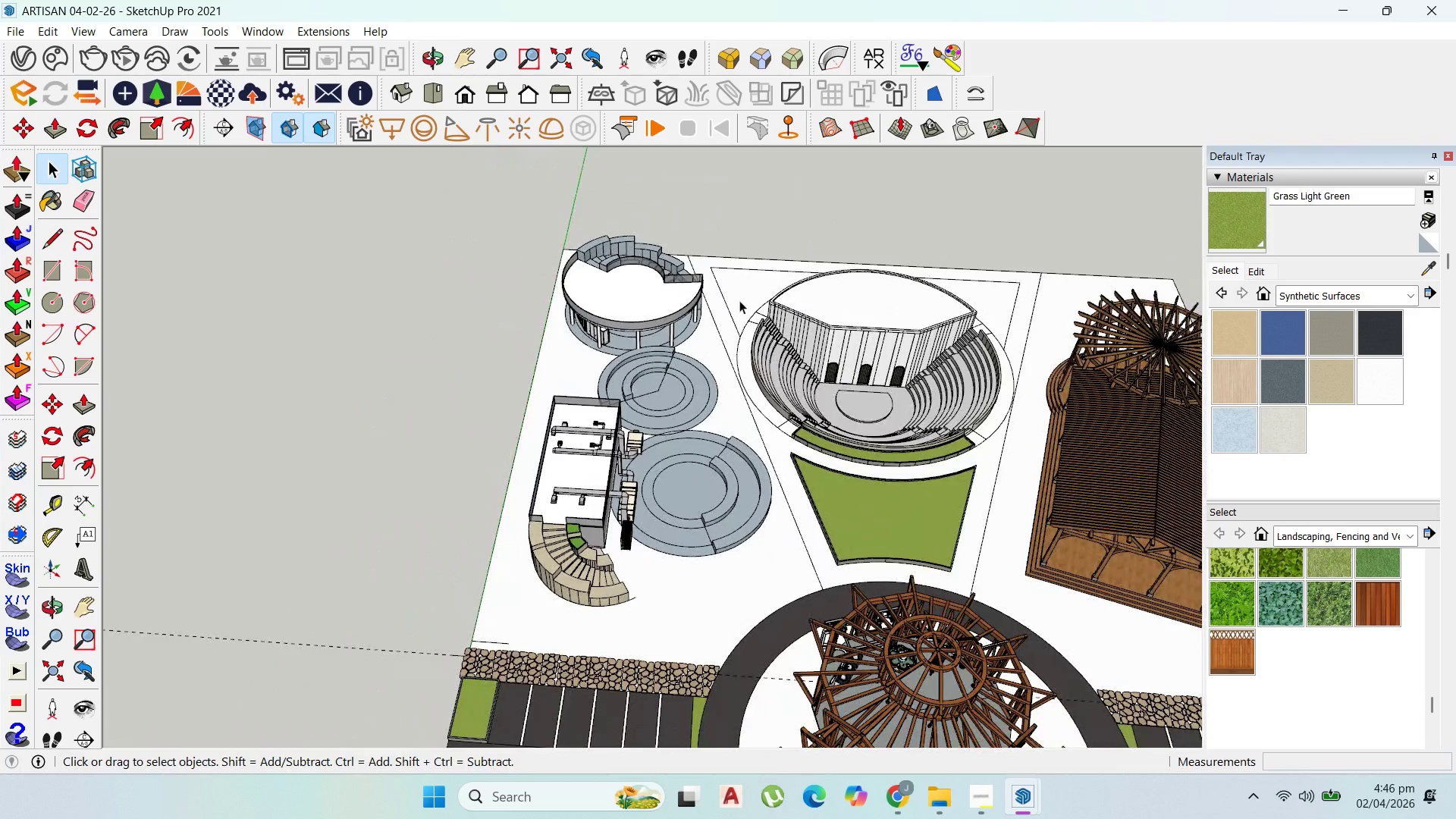 
scroll: coordinate [741, 300], scroll_direction: up, amount: 1.0
 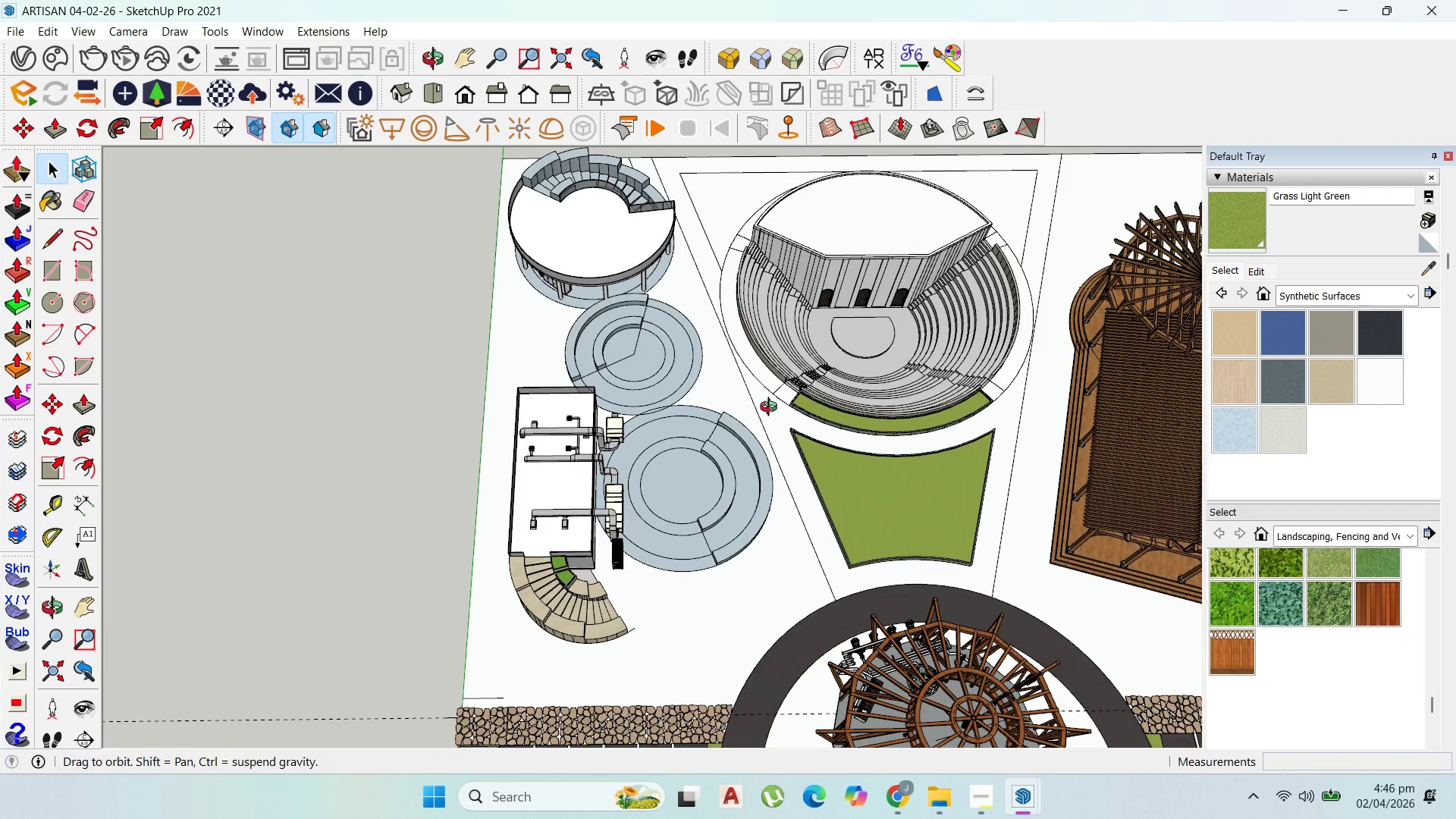 
scroll: coordinate [774, 403], scroll_direction: down, amount: 6.0
 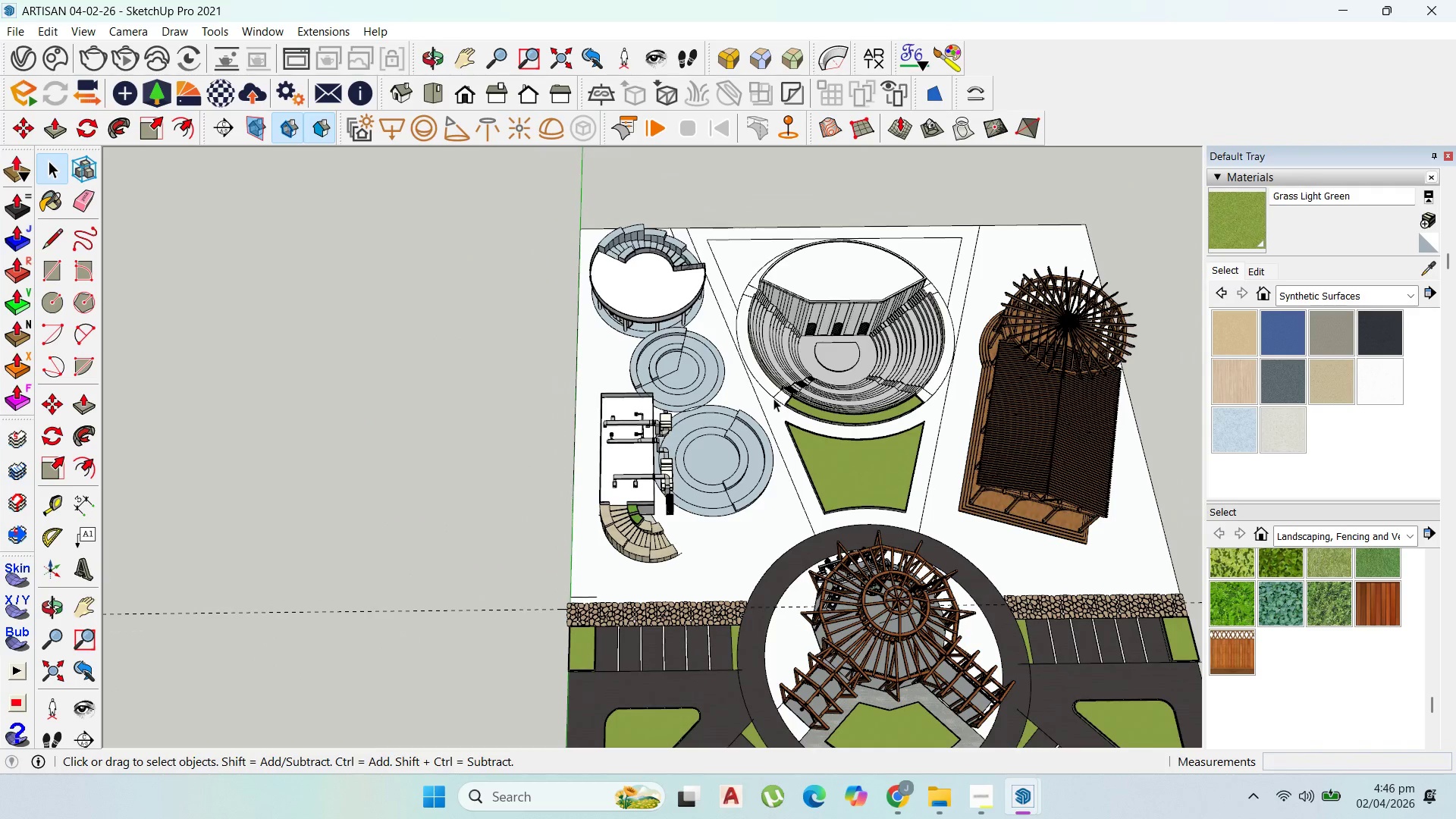 
scroll: coordinate [617, 203], scroll_direction: up, amount: 5.0
 